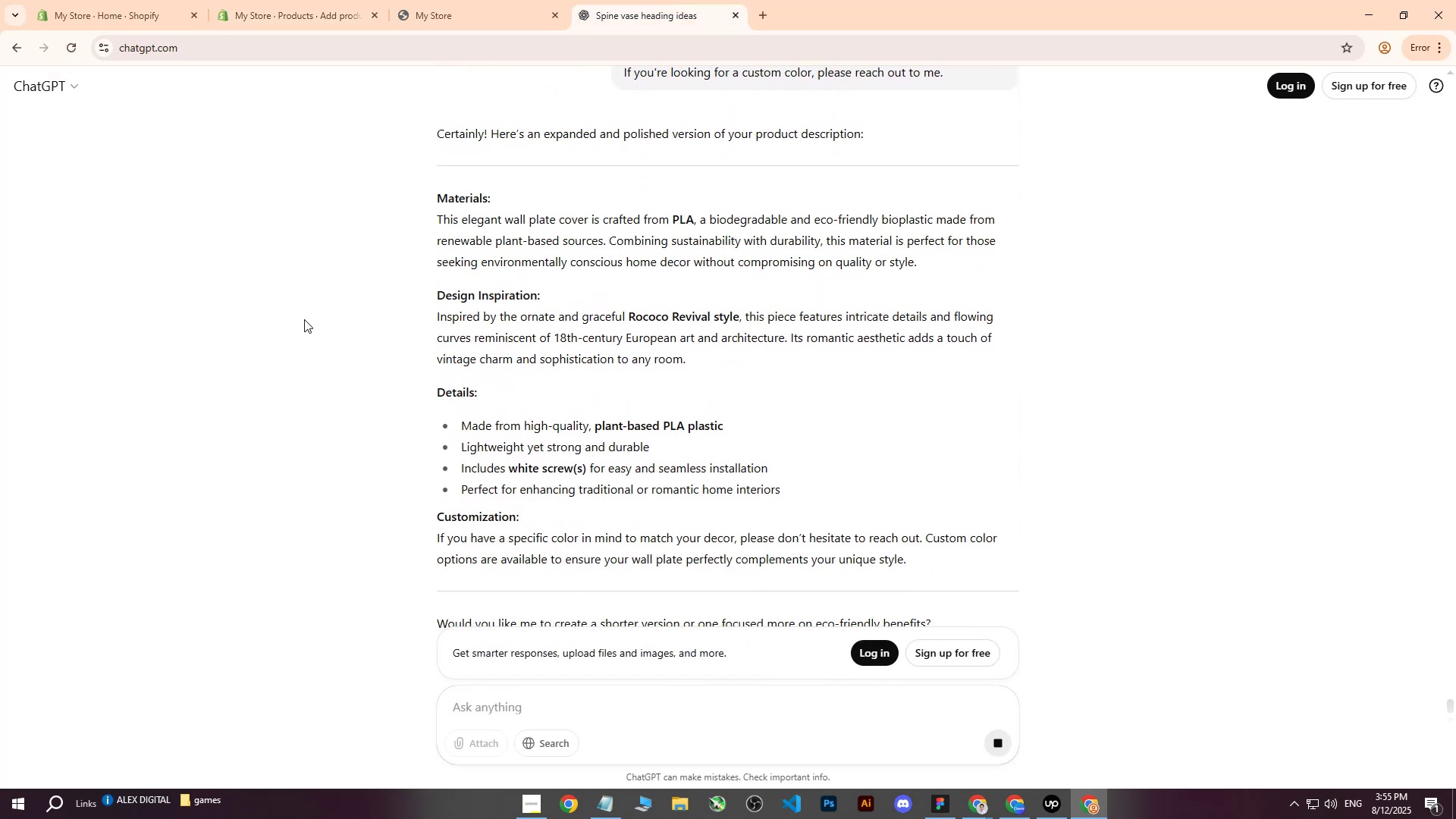 
left_click([304, 318])
 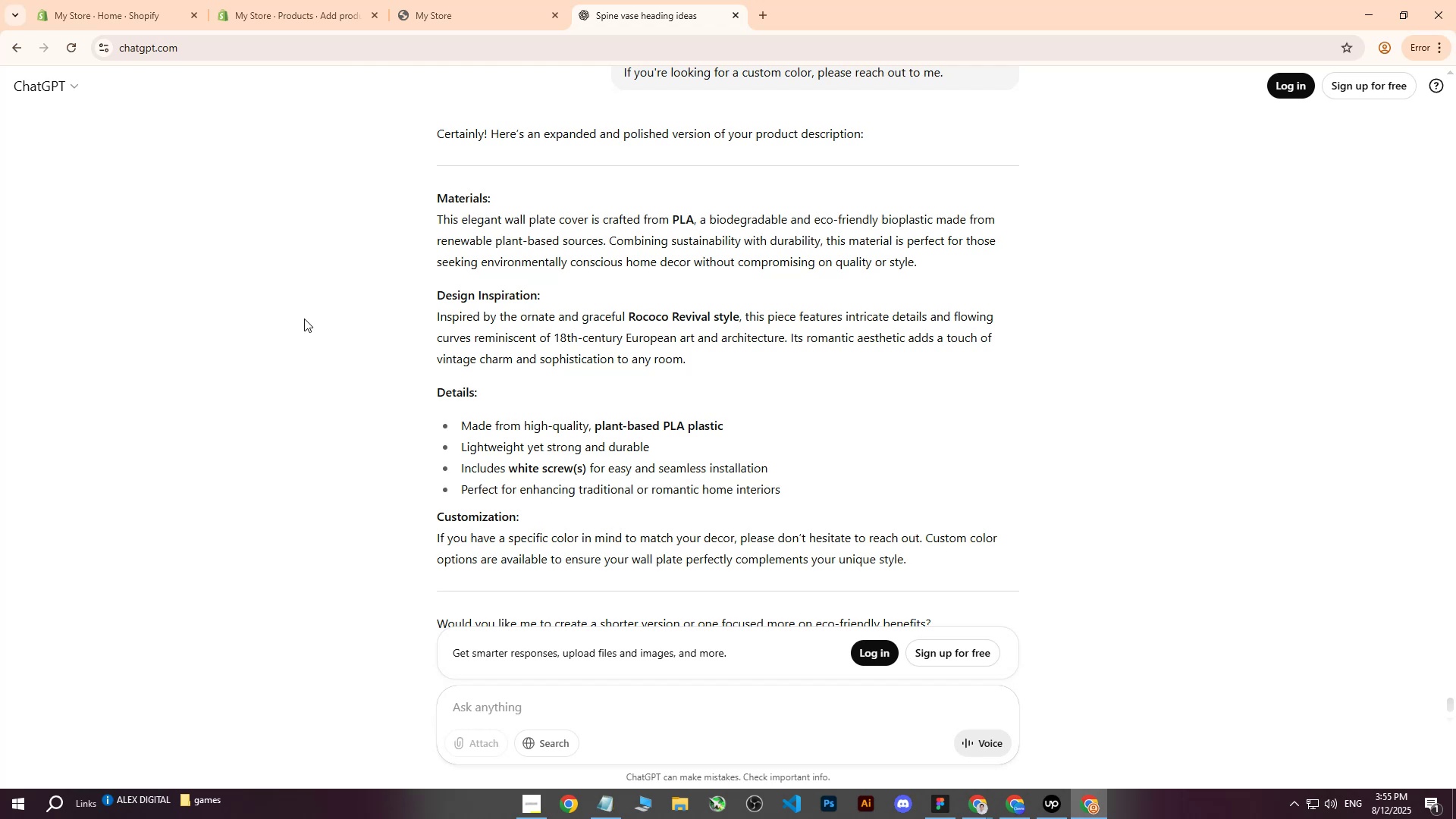 
scroll: coordinate [369, 297], scroll_direction: up, amount: 1.0
 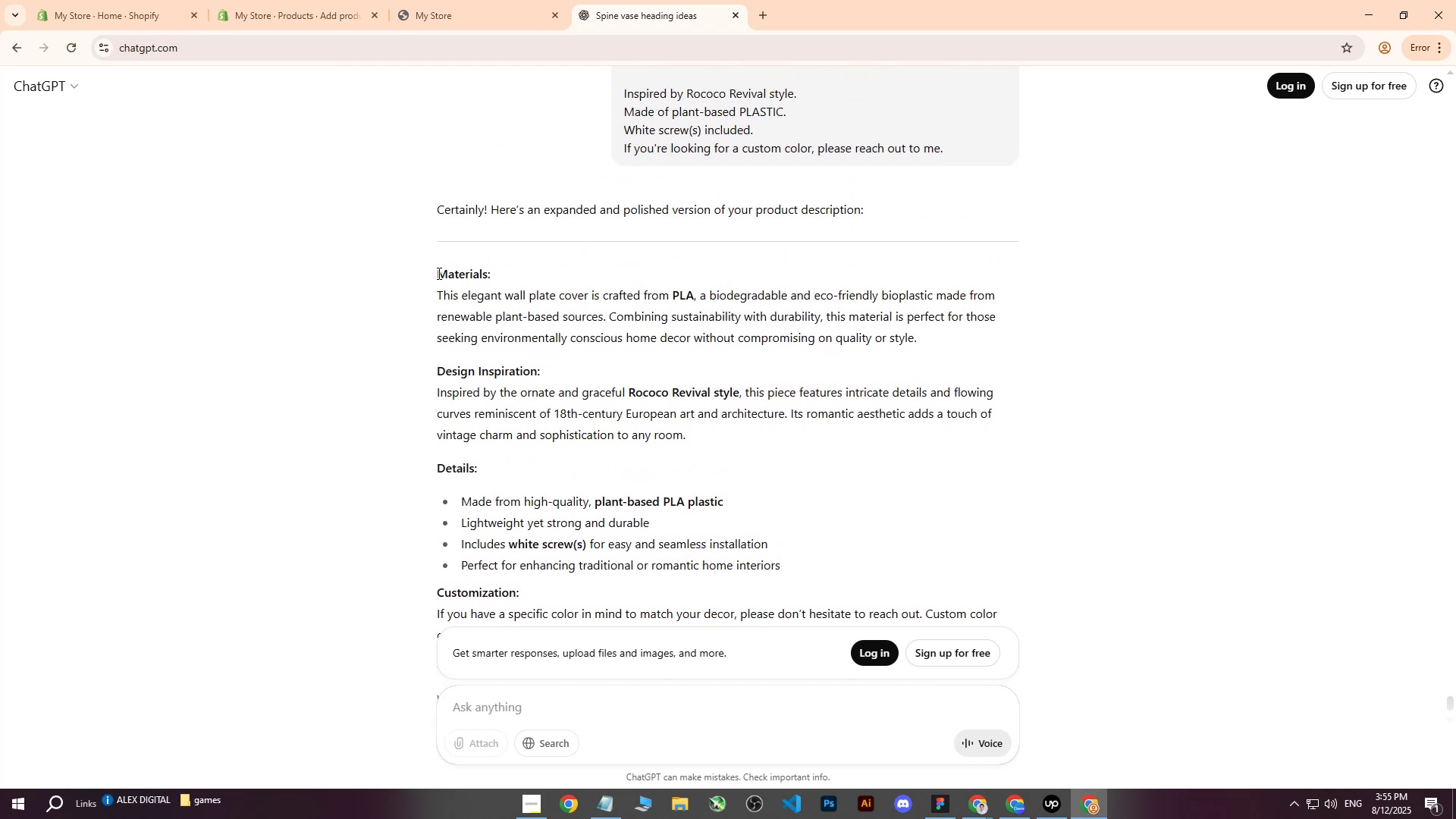 
scroll: coordinate [716, 340], scroll_direction: down, amount: 3.0
 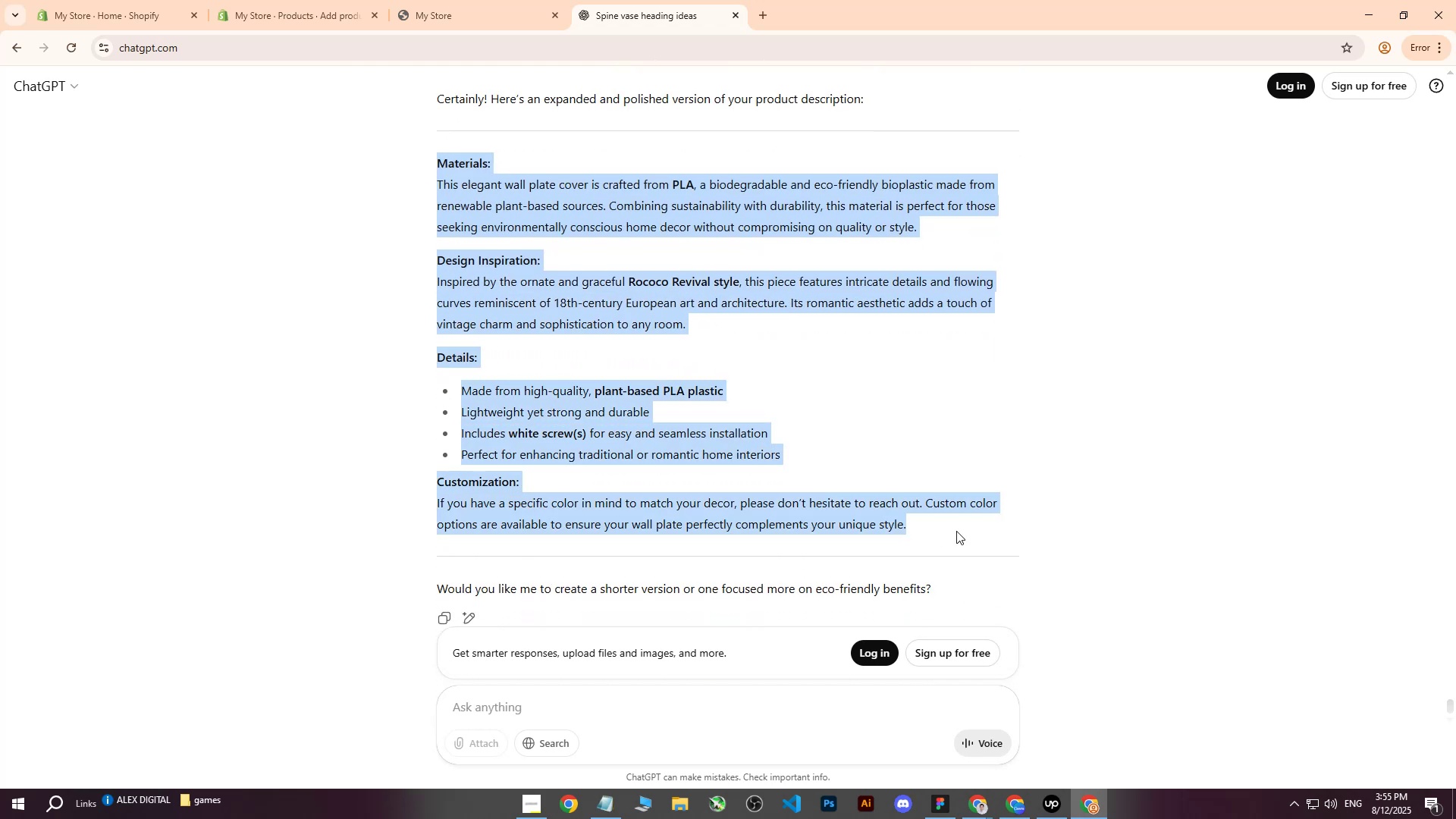 
key(Control+ControlLeft)
 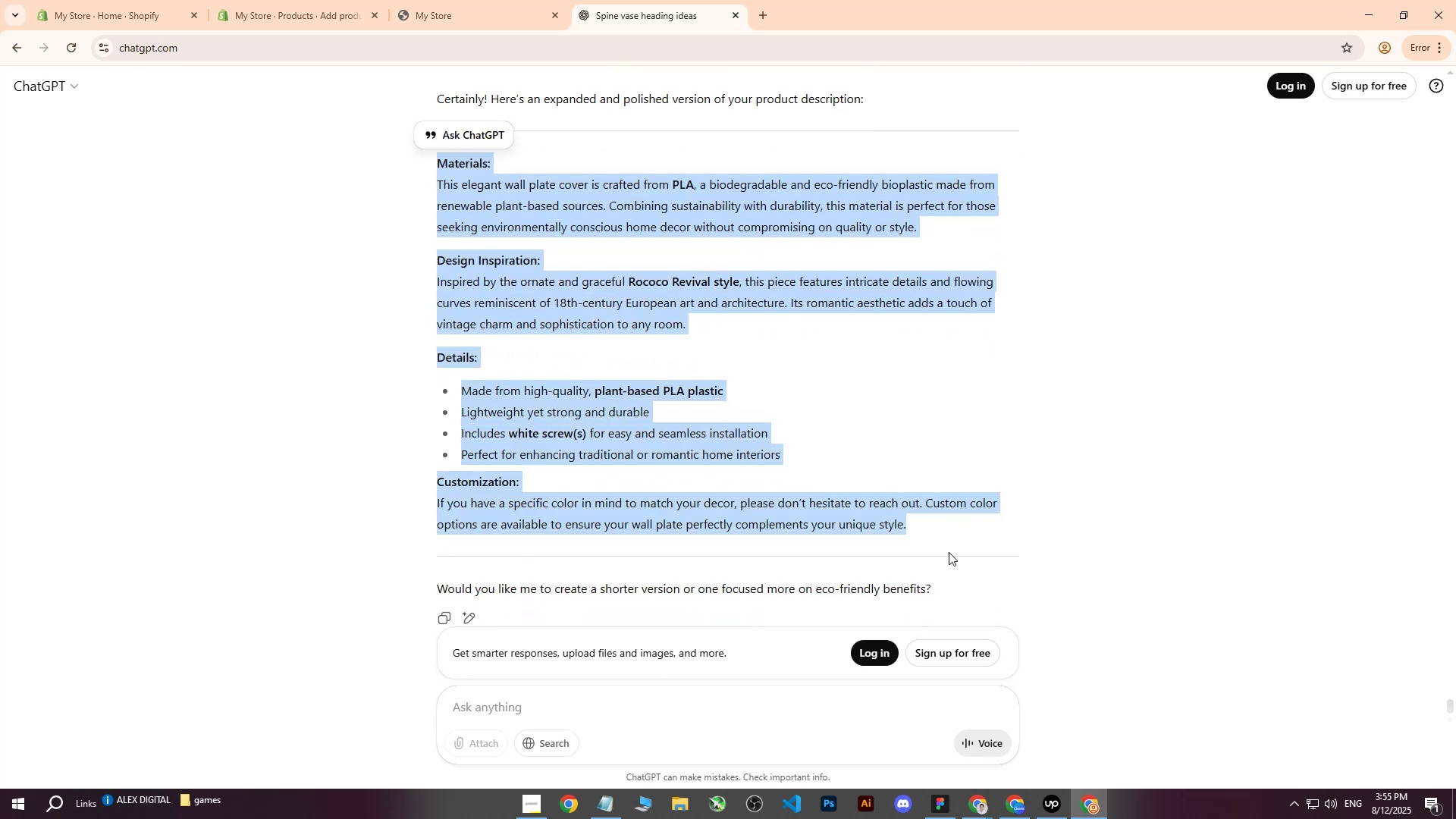 
key(Control+C)
 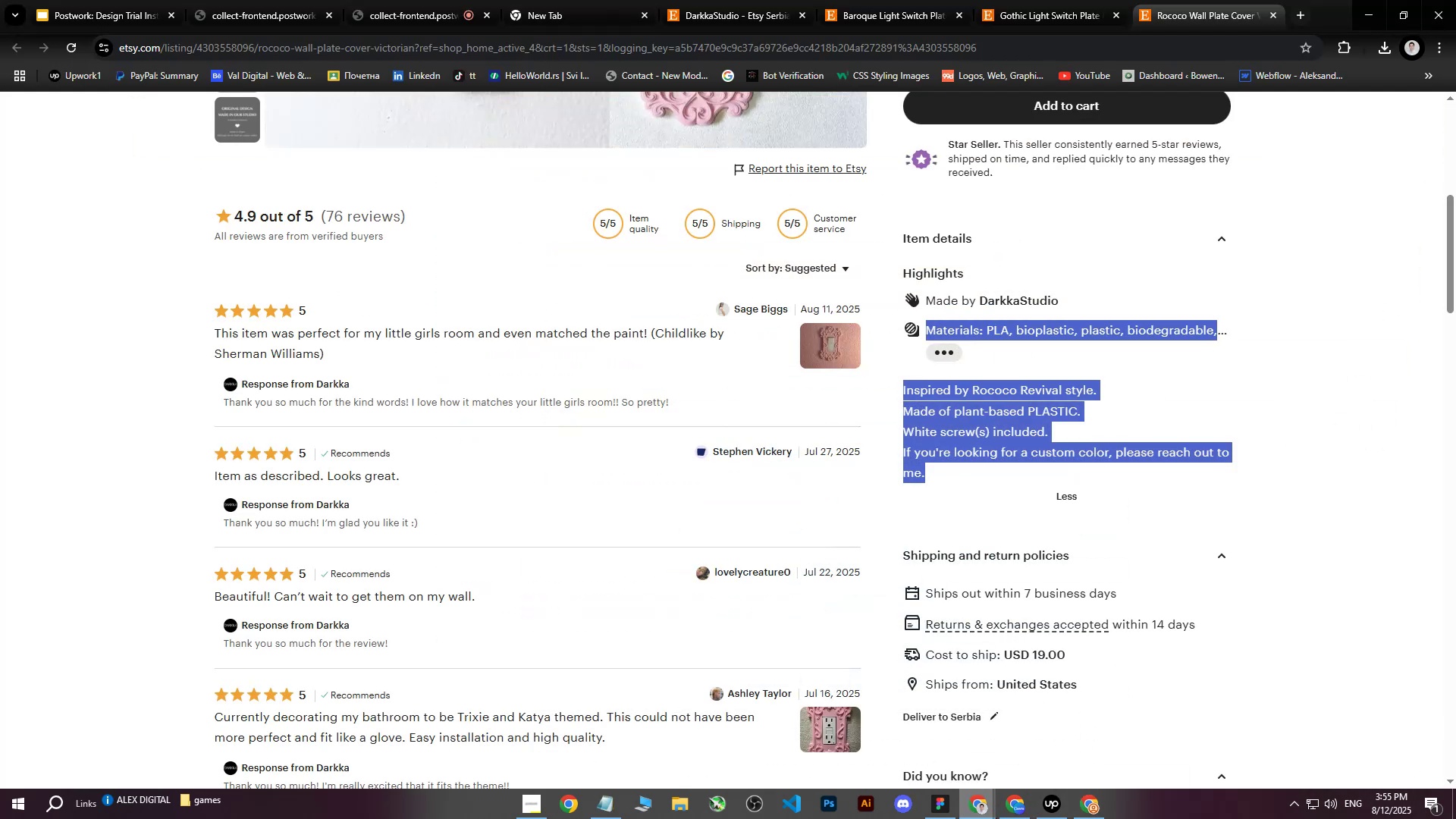 
left_click([1087, 805])
 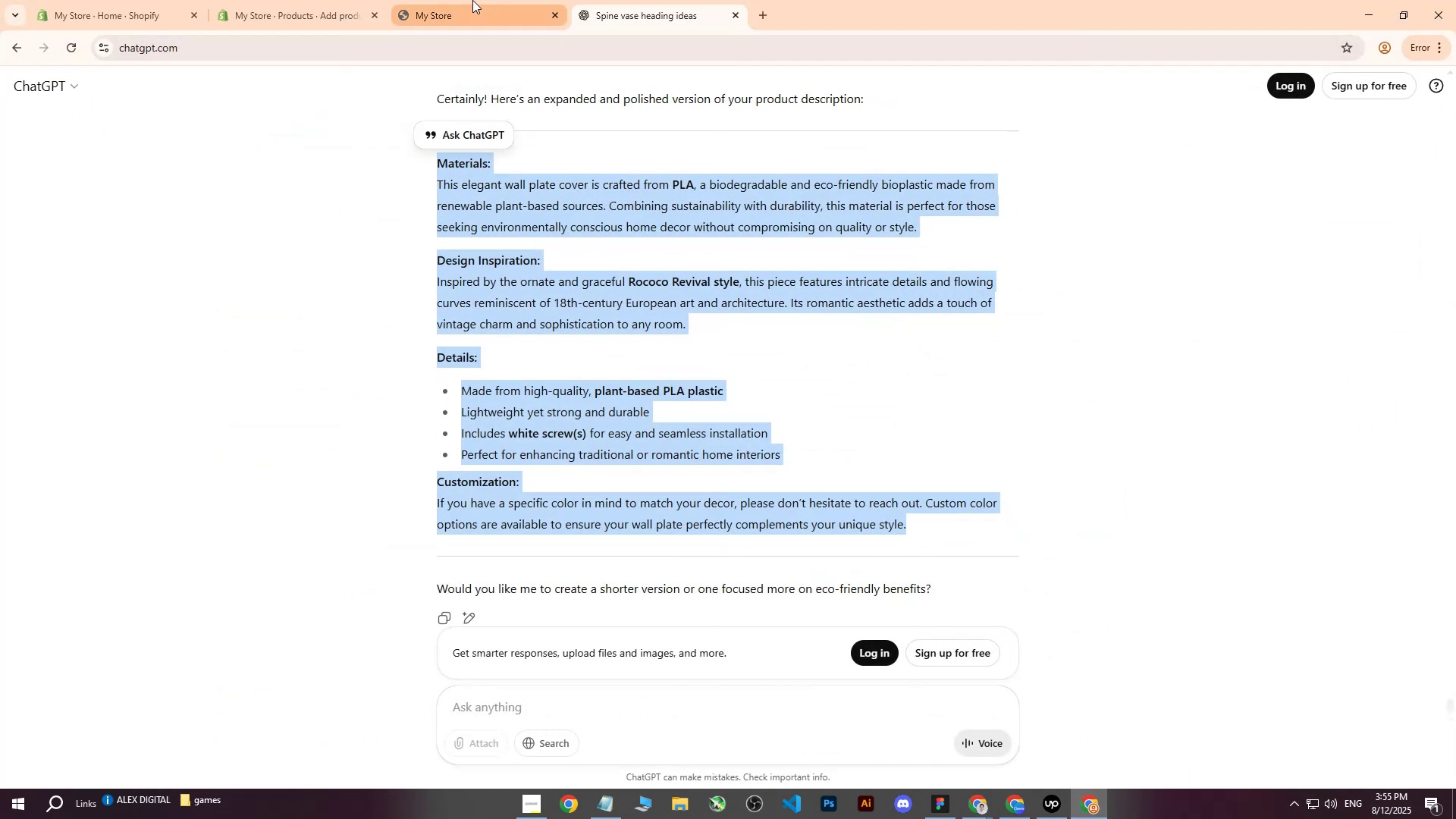 
left_click([472, 0])
 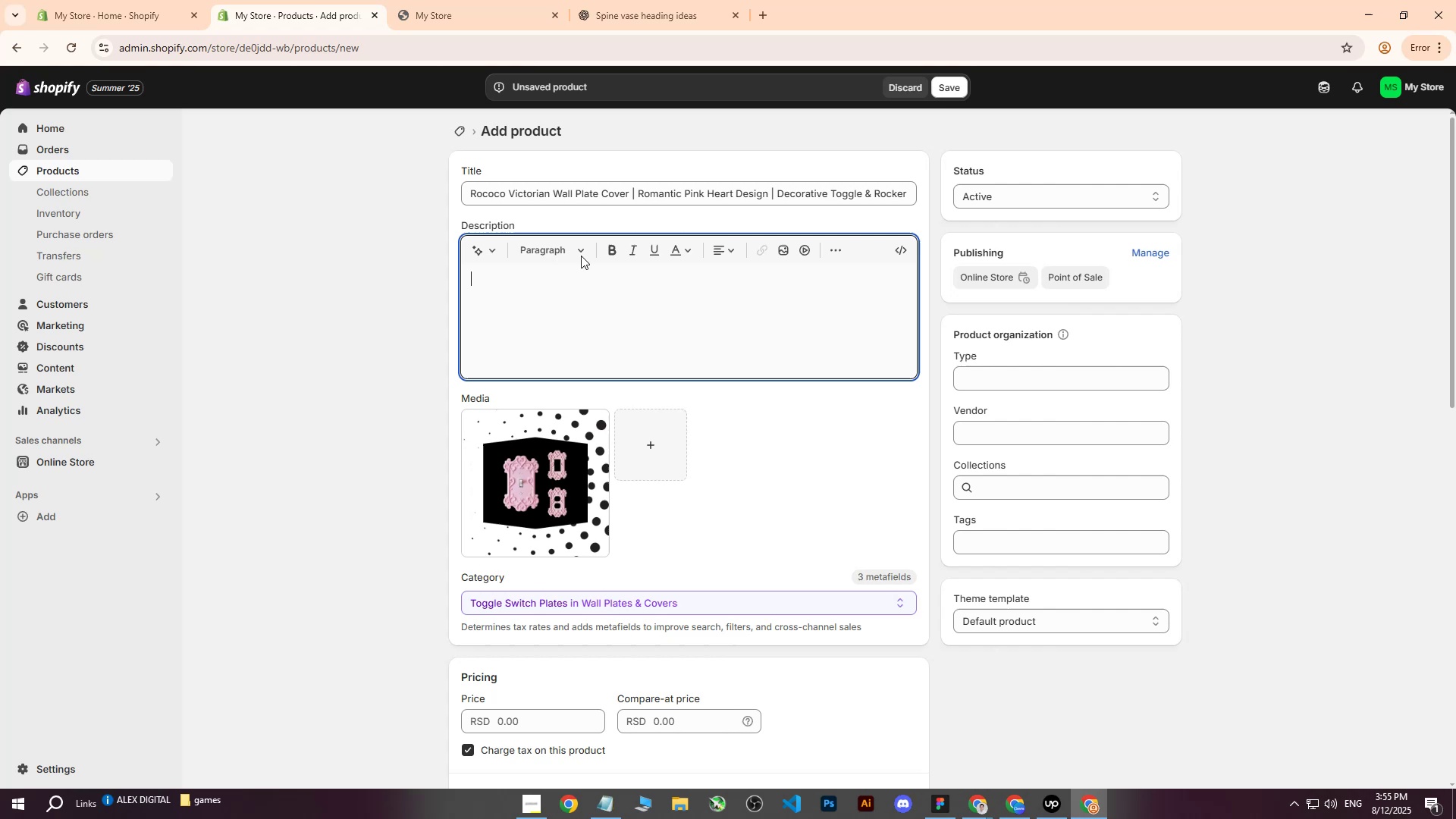 
left_click([564, 295])
 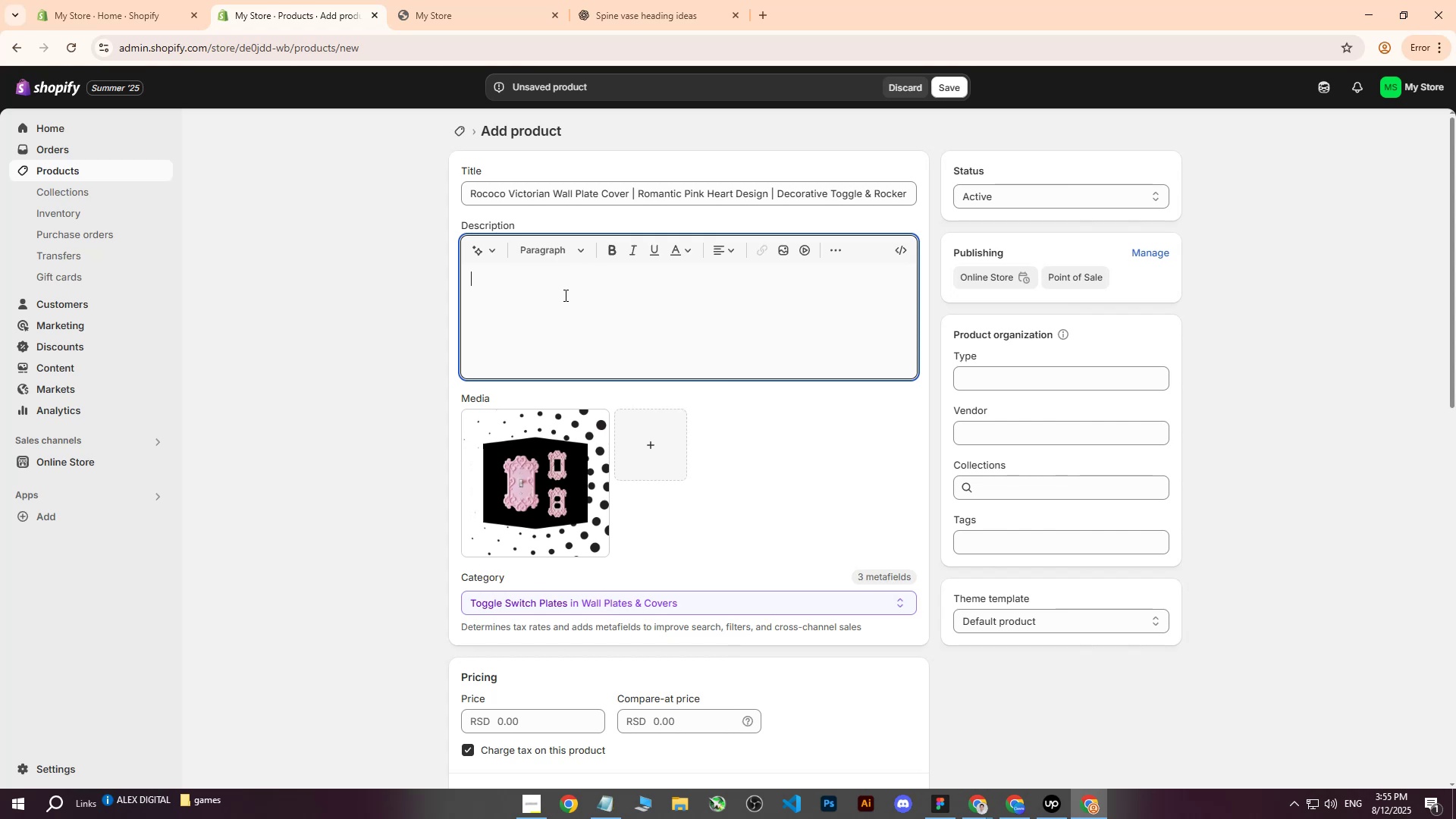 
key(Control+ControlLeft)
 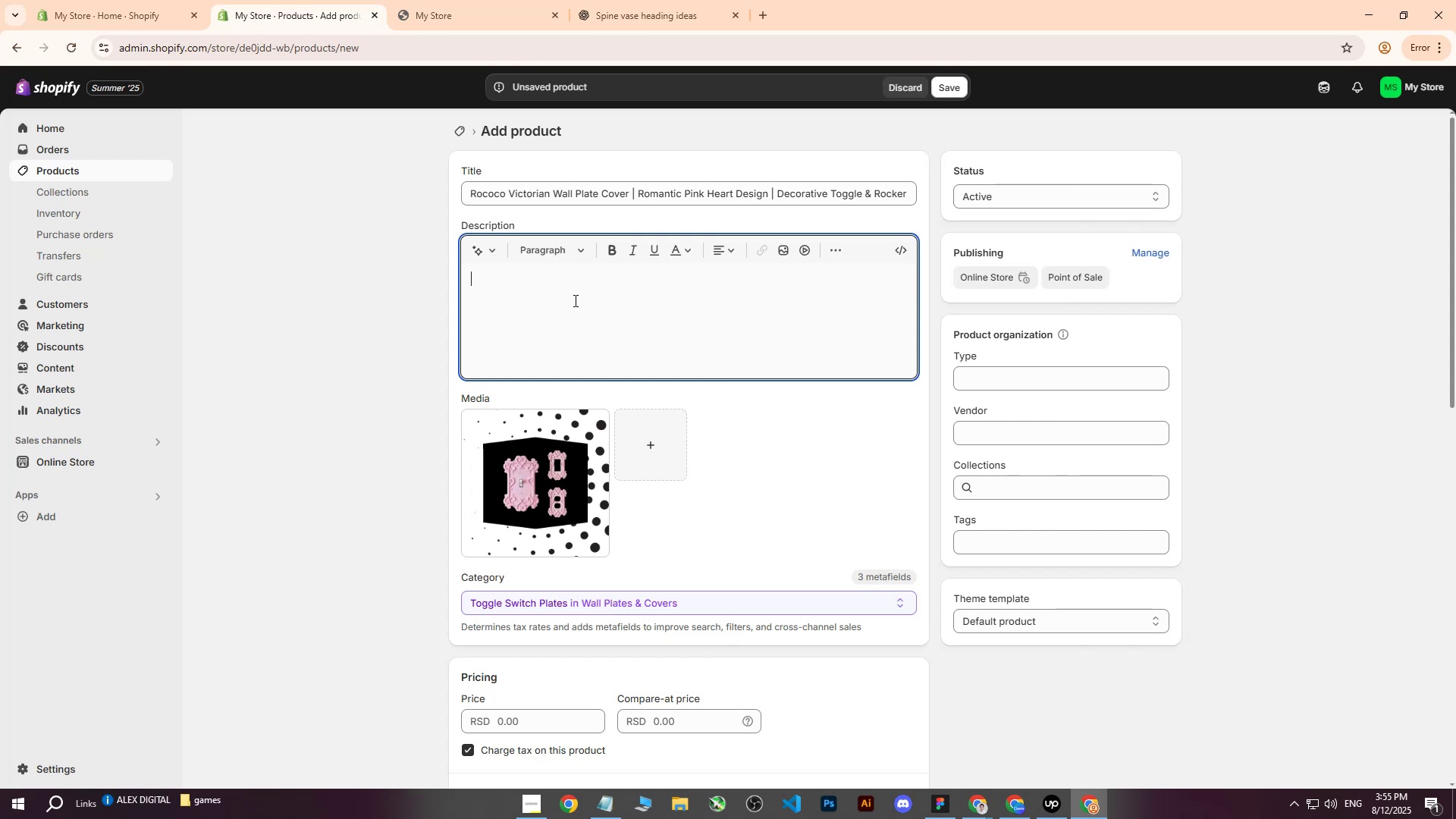 
key(Control+V)
 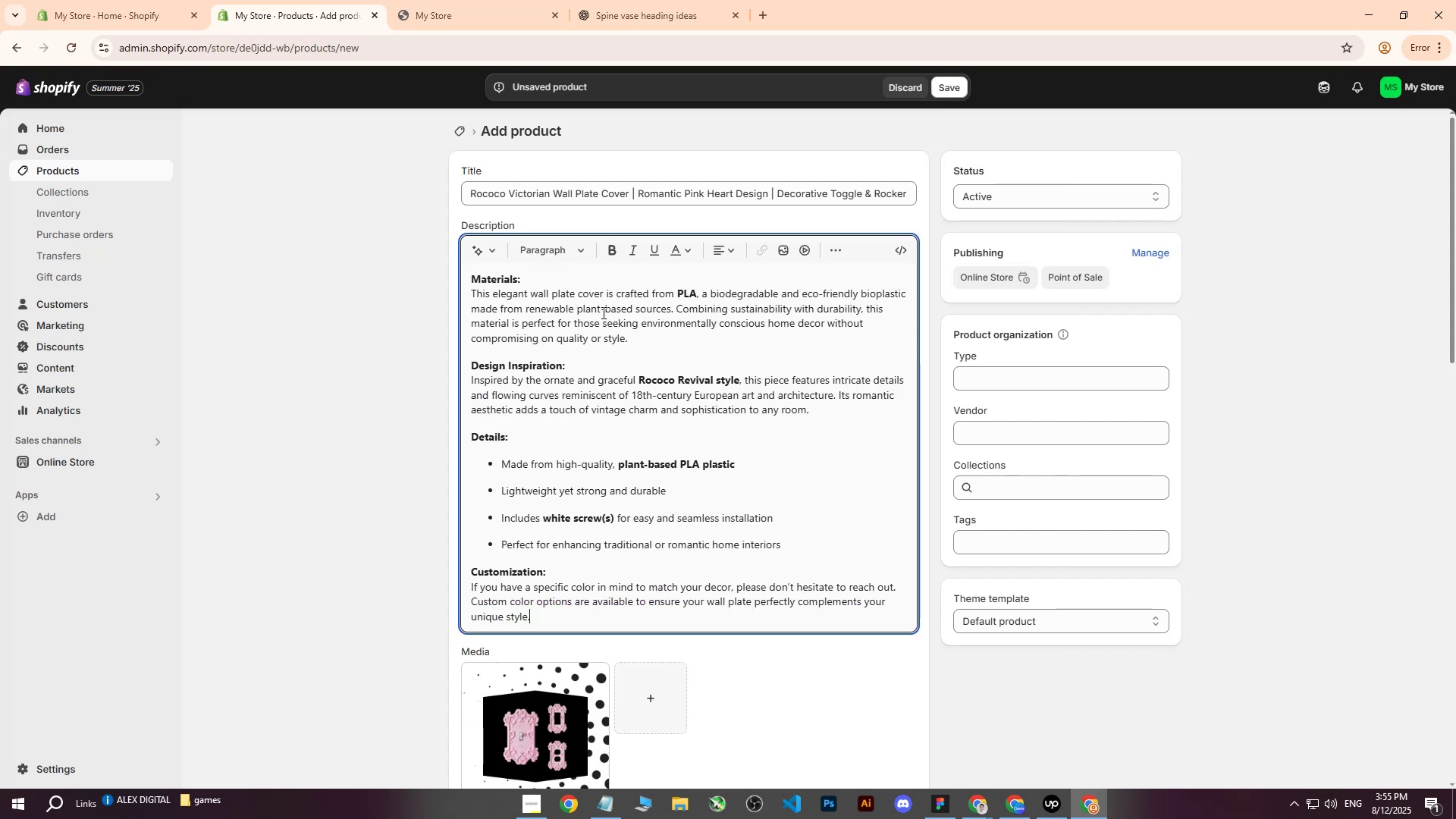 
scroll: coordinate [655, 410], scroll_direction: down, amount: 6.0
 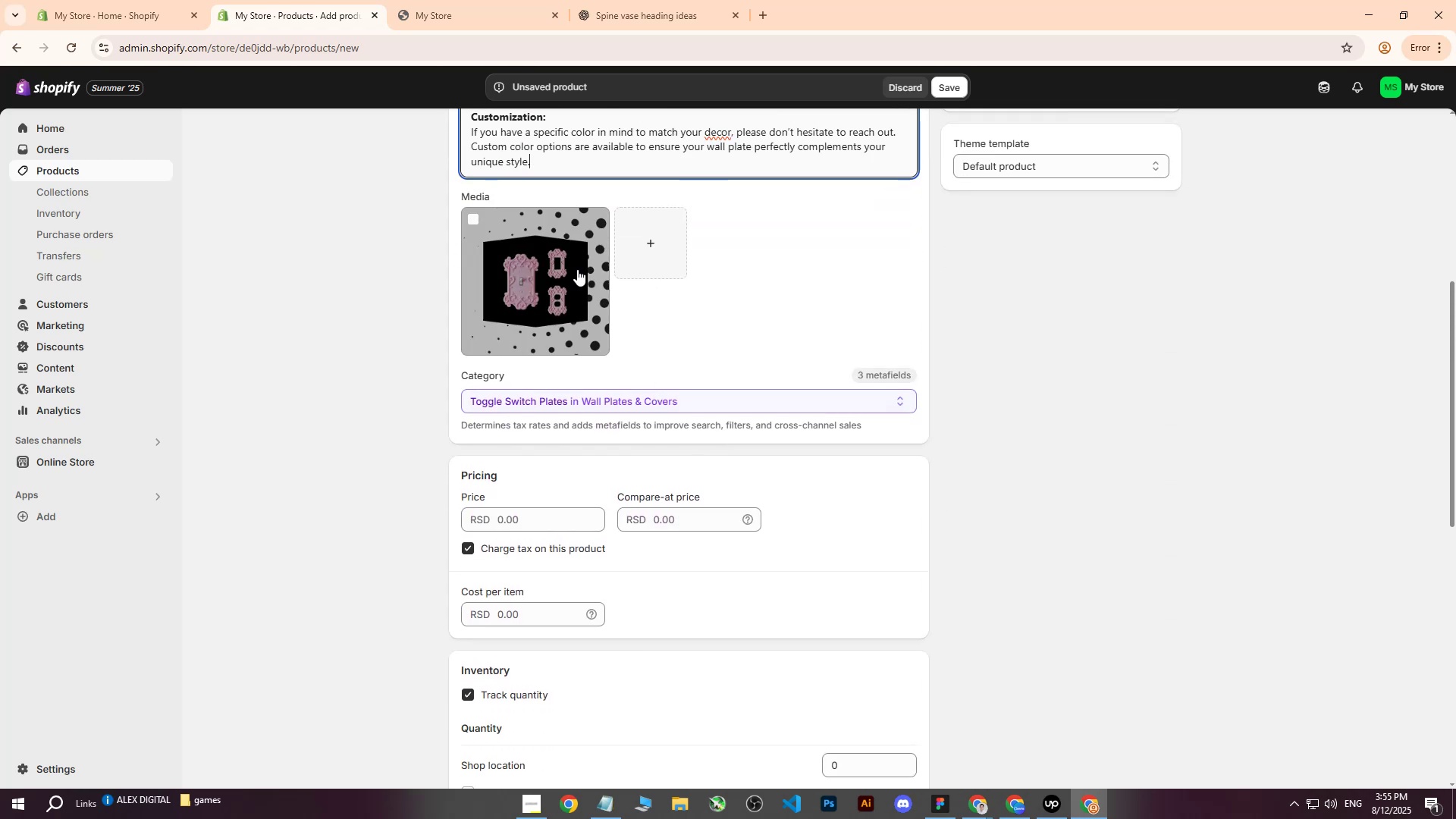 
left_click([560, 264])
 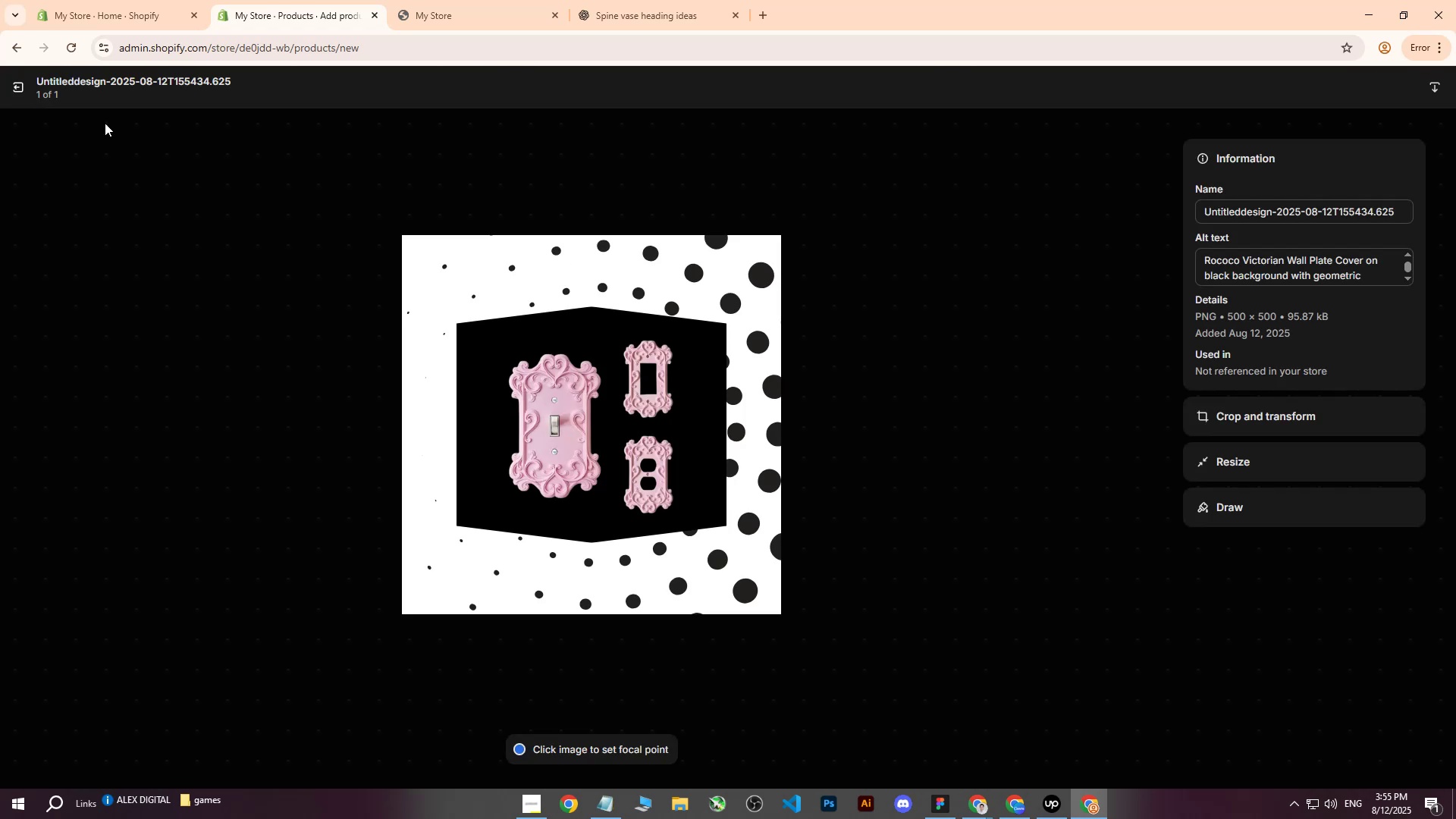 
left_click([20, 89])
 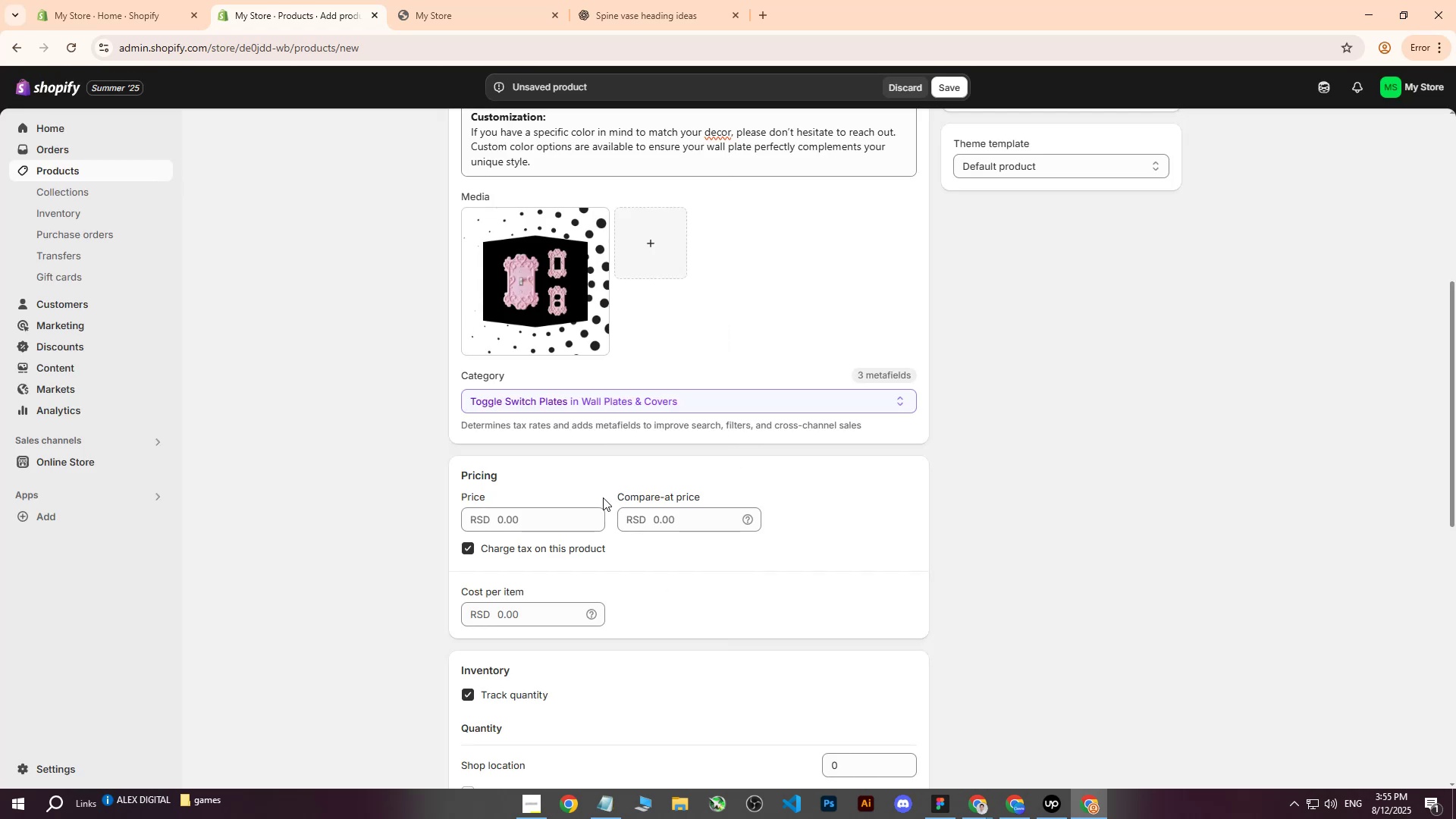 
scroll: coordinate [667, 532], scroll_direction: down, amount: 2.0
 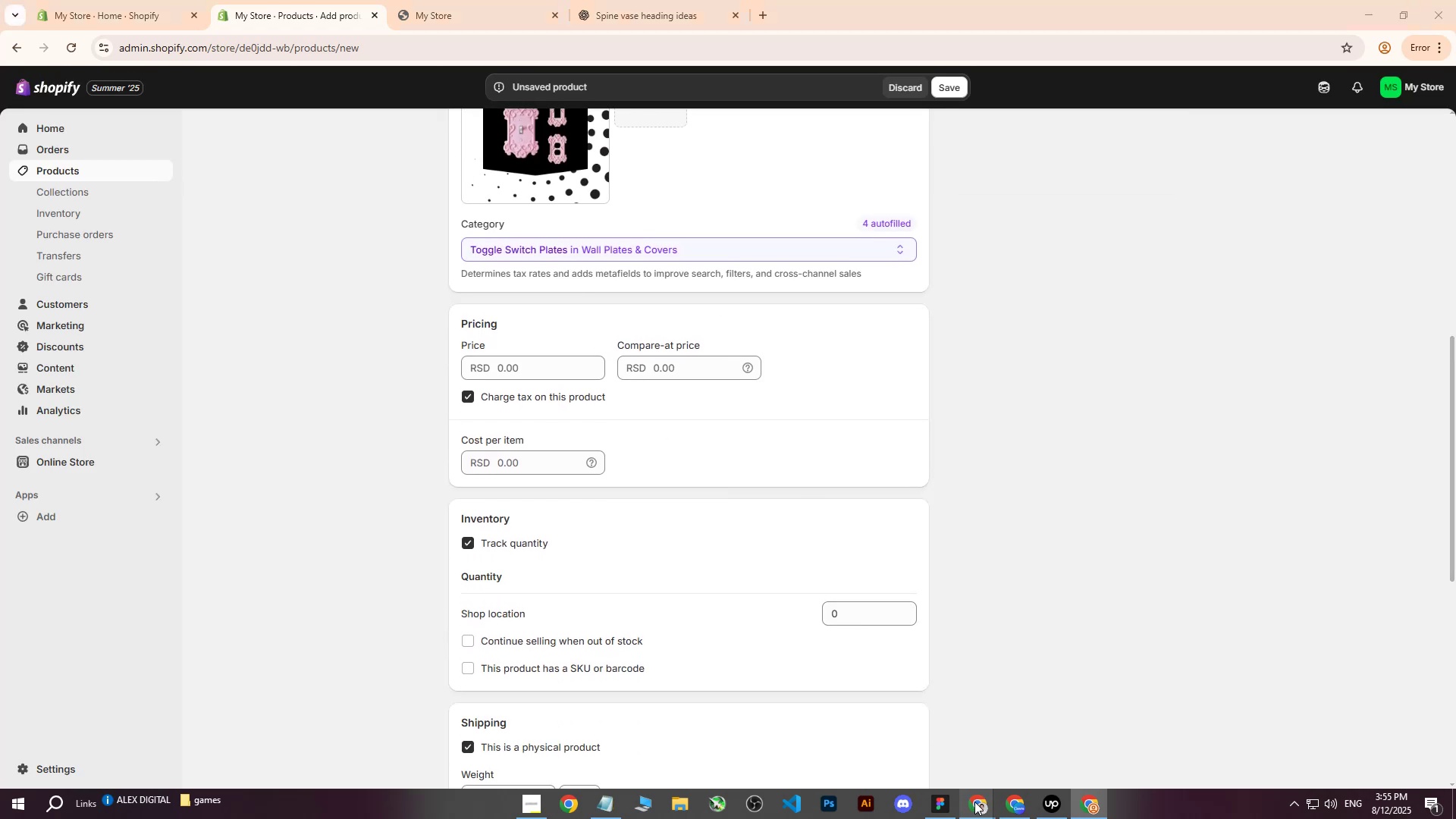 
double_click([902, 748])
 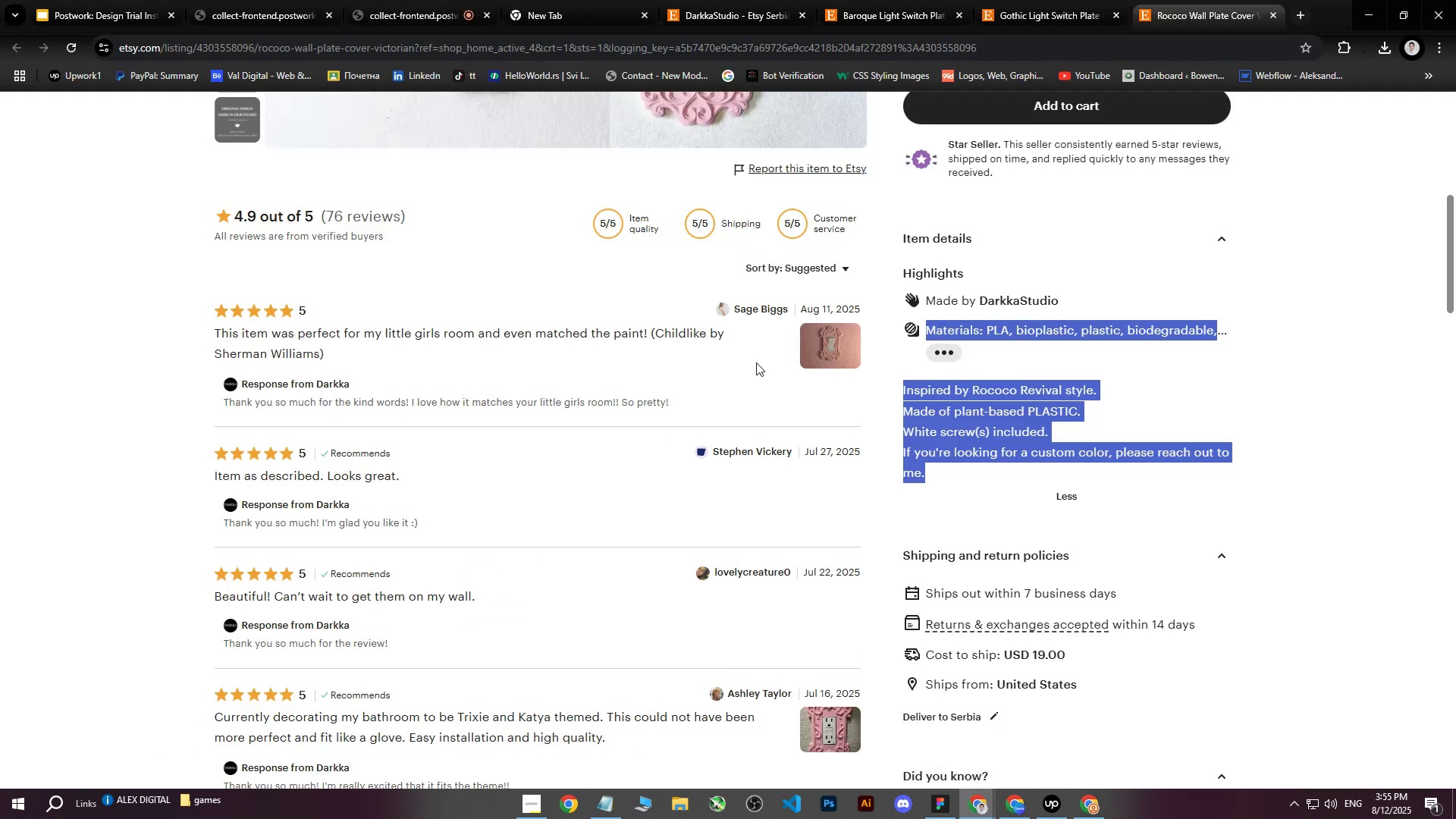 
scroll: coordinate [736, 306], scroll_direction: up, amount: 10.0
 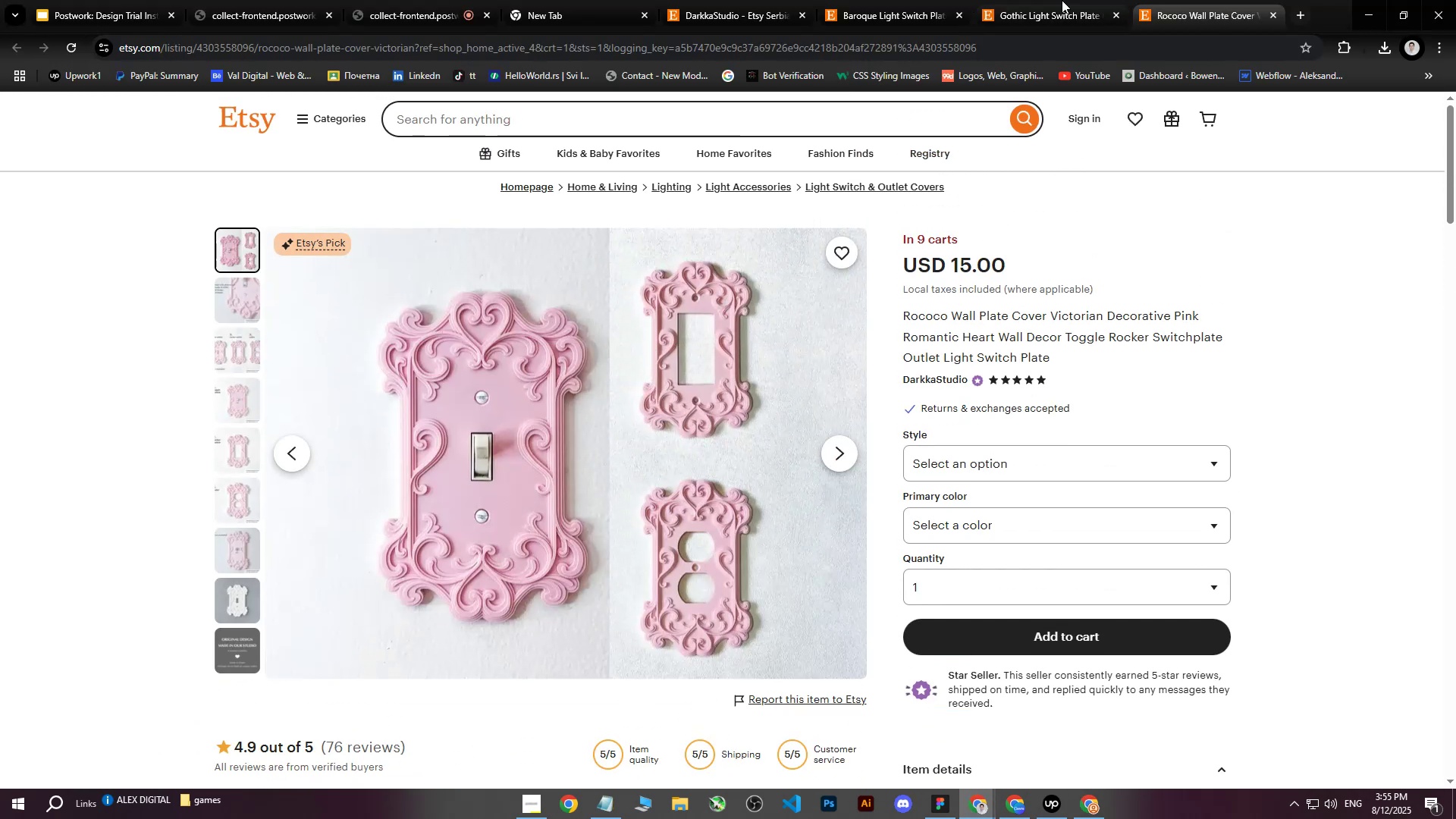 
double_click([1208, 2])
 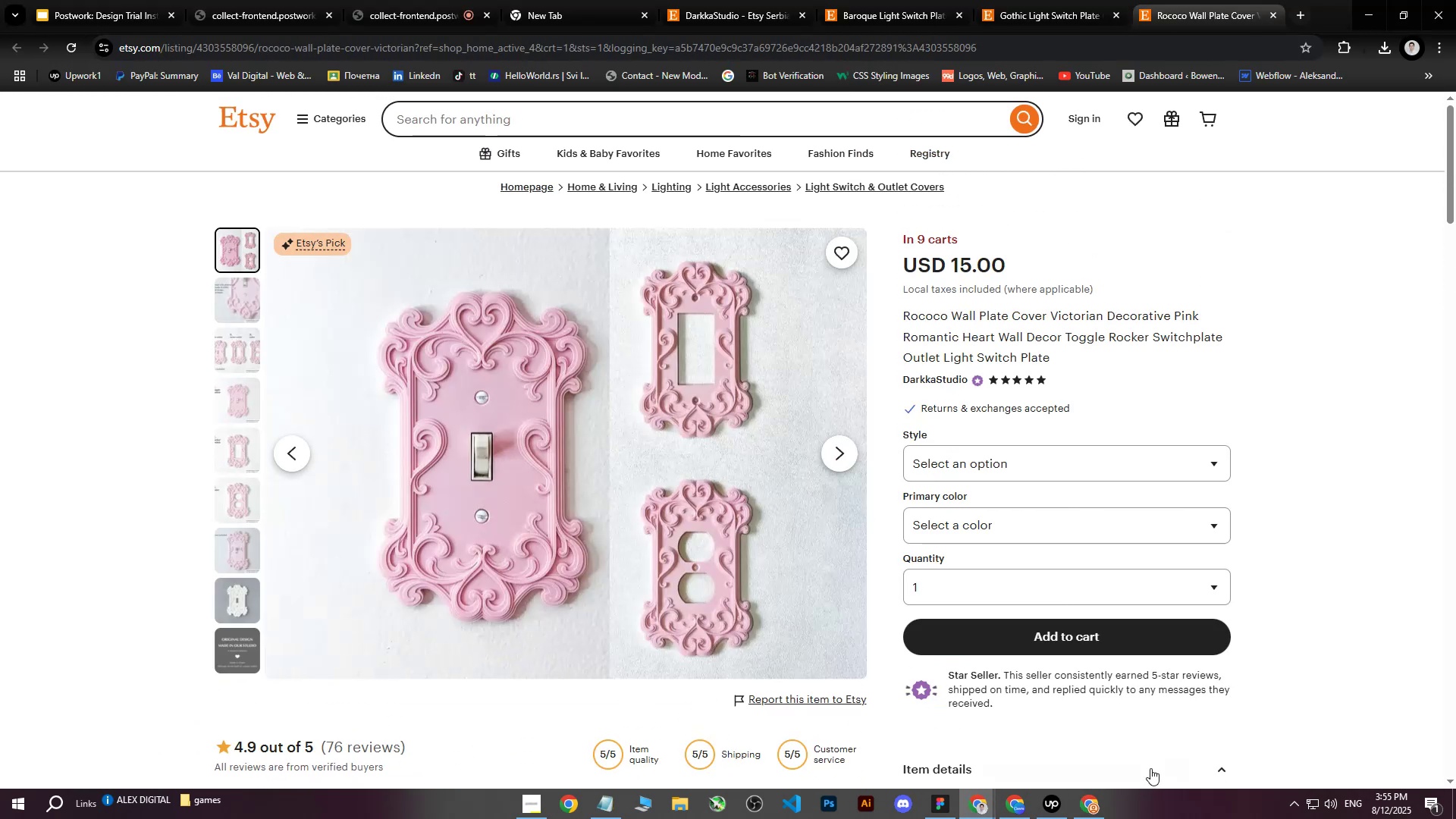 
left_click([1089, 811])
 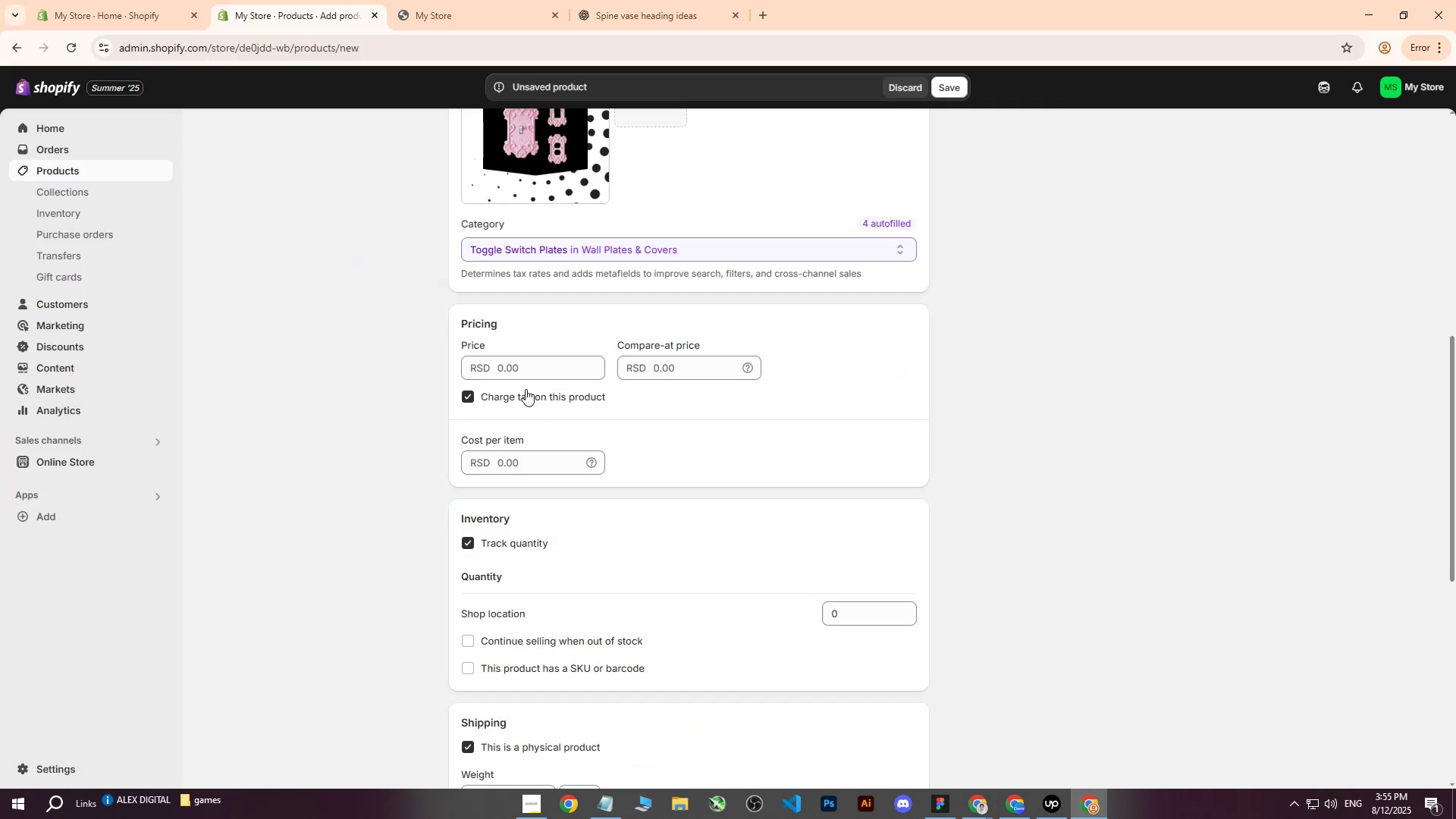 
left_click([519, 367])
 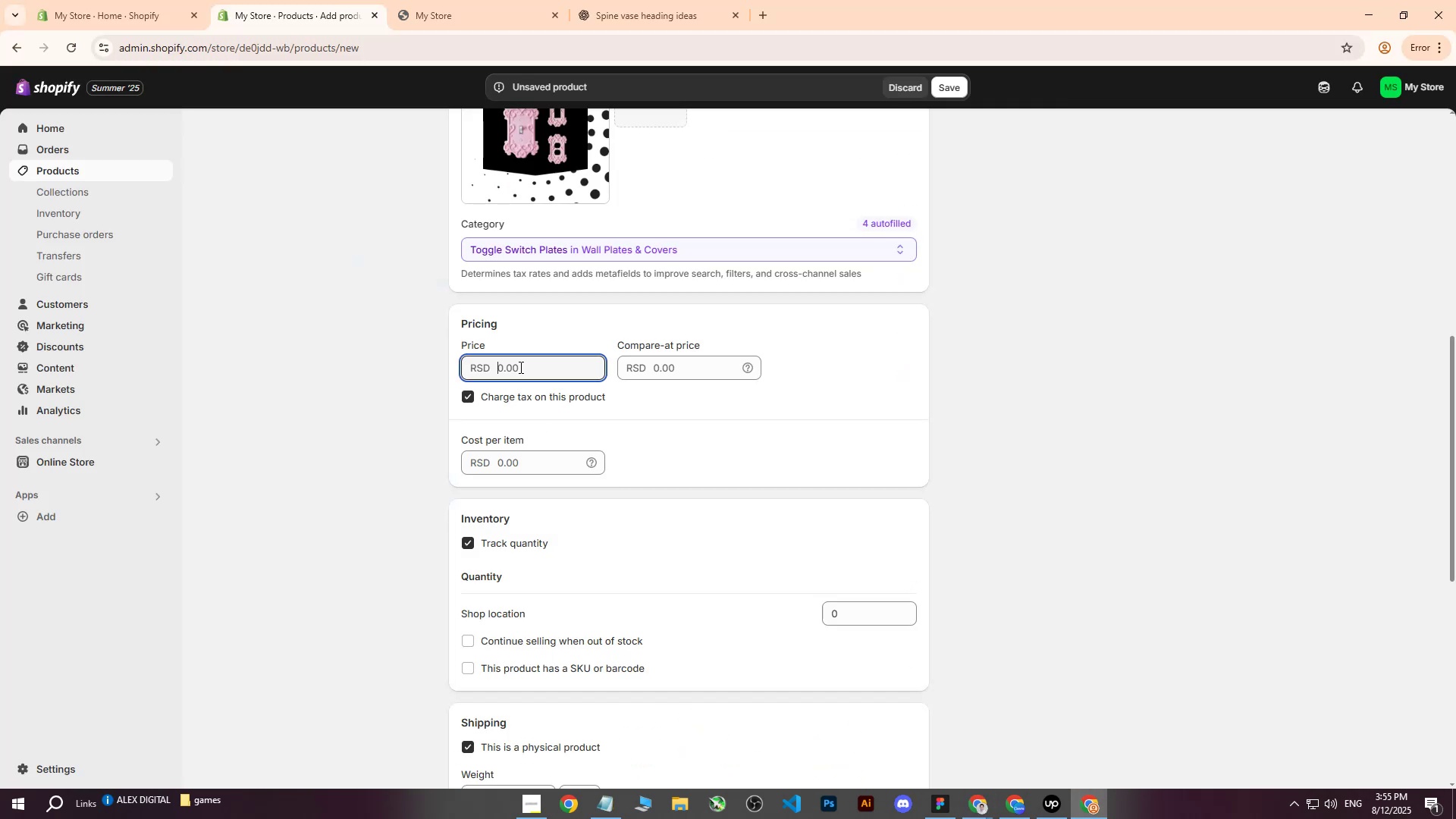 
type(2000)
 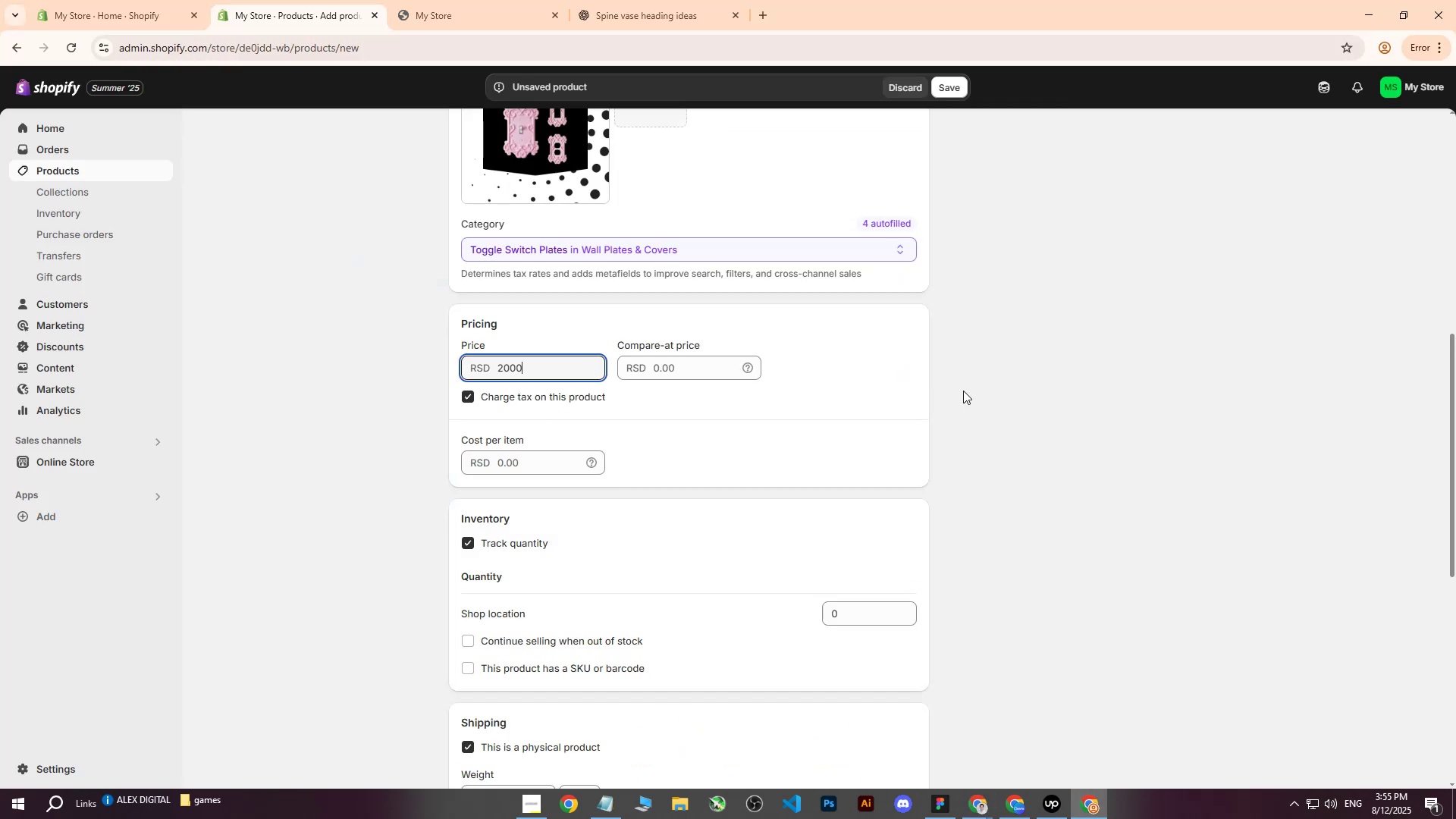 
left_click([963, 391])
 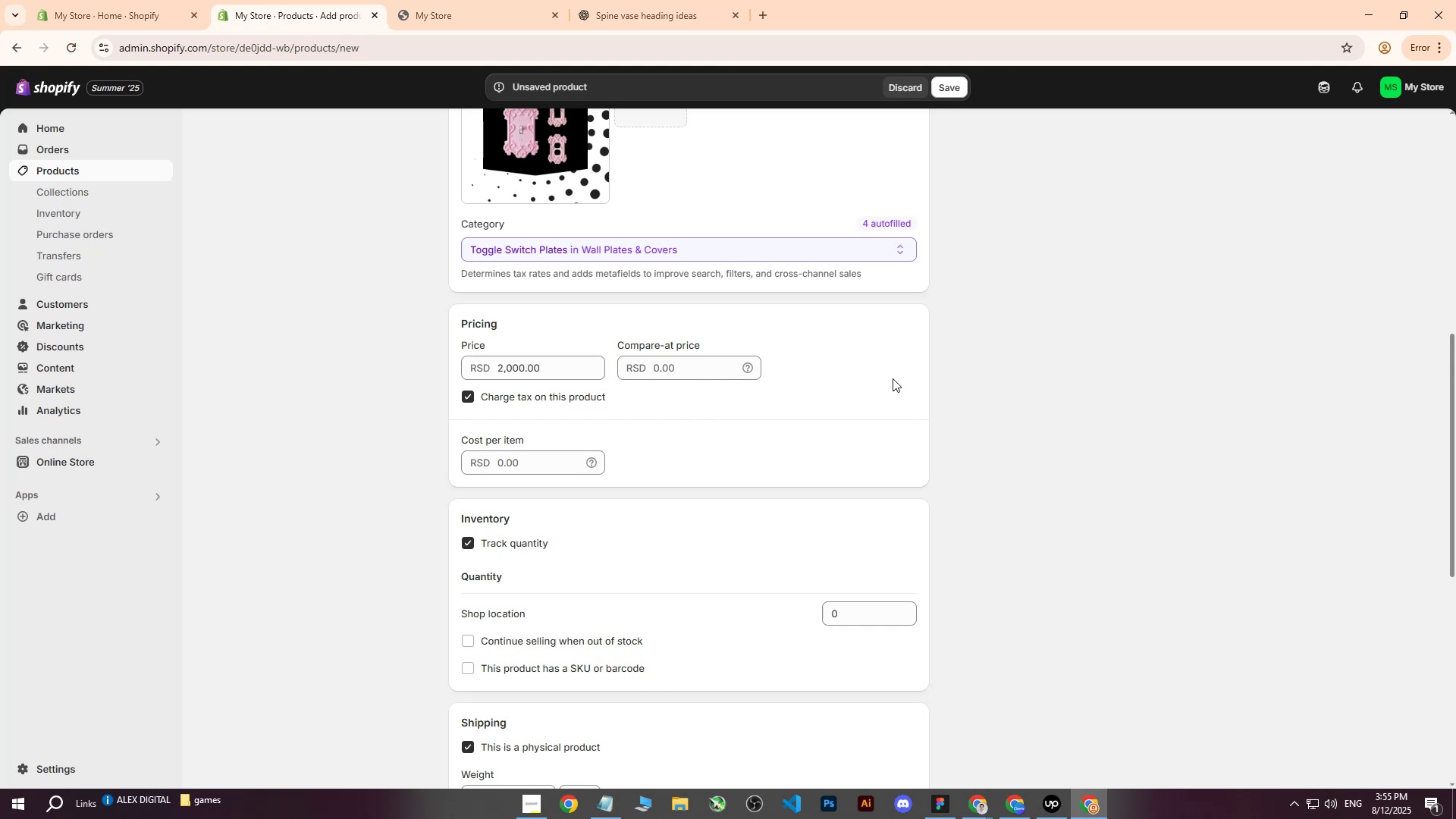 
scroll: coordinate [667, 413], scroll_direction: down, amount: 4.0
 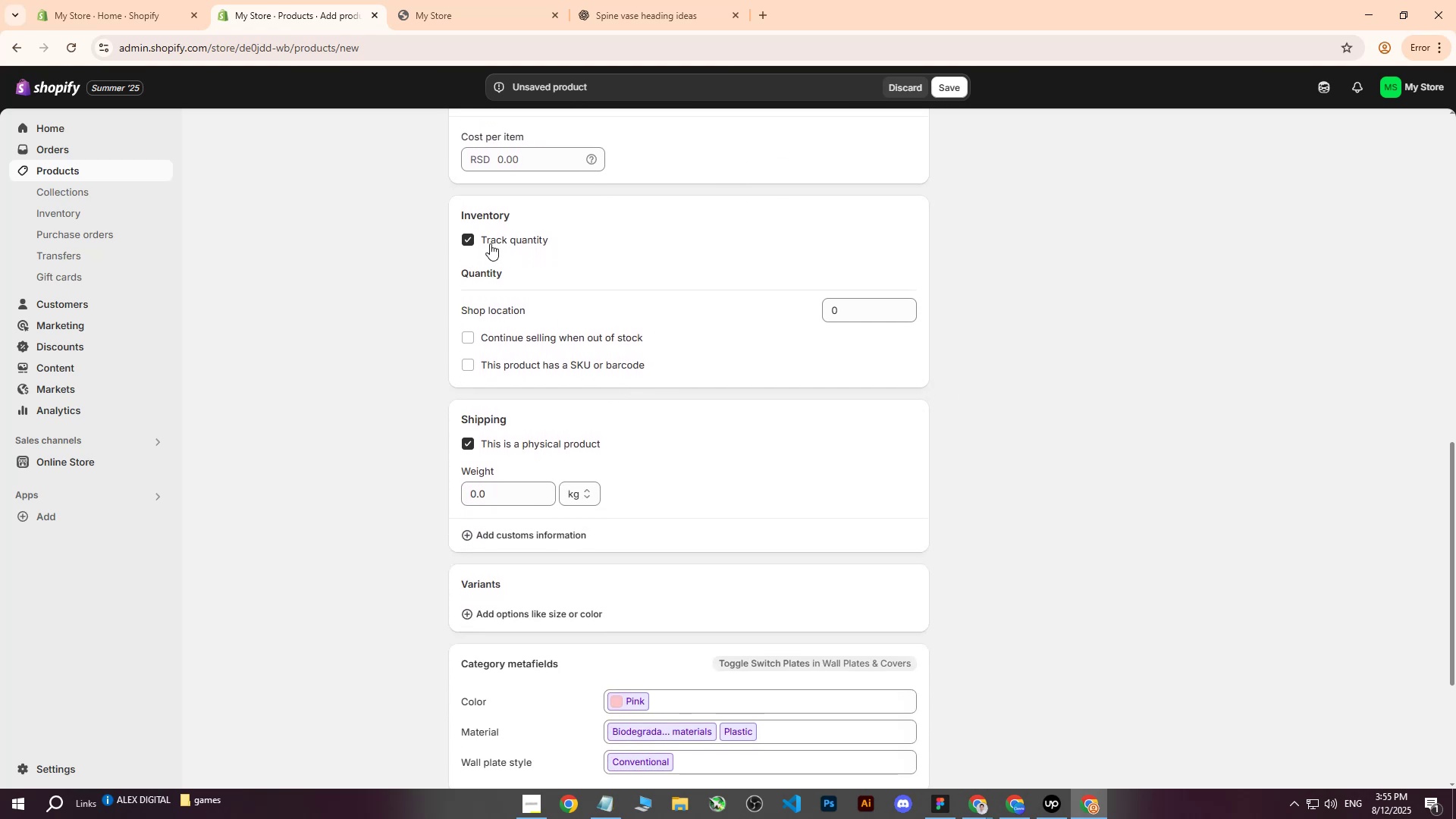 
left_click([477, 240])
 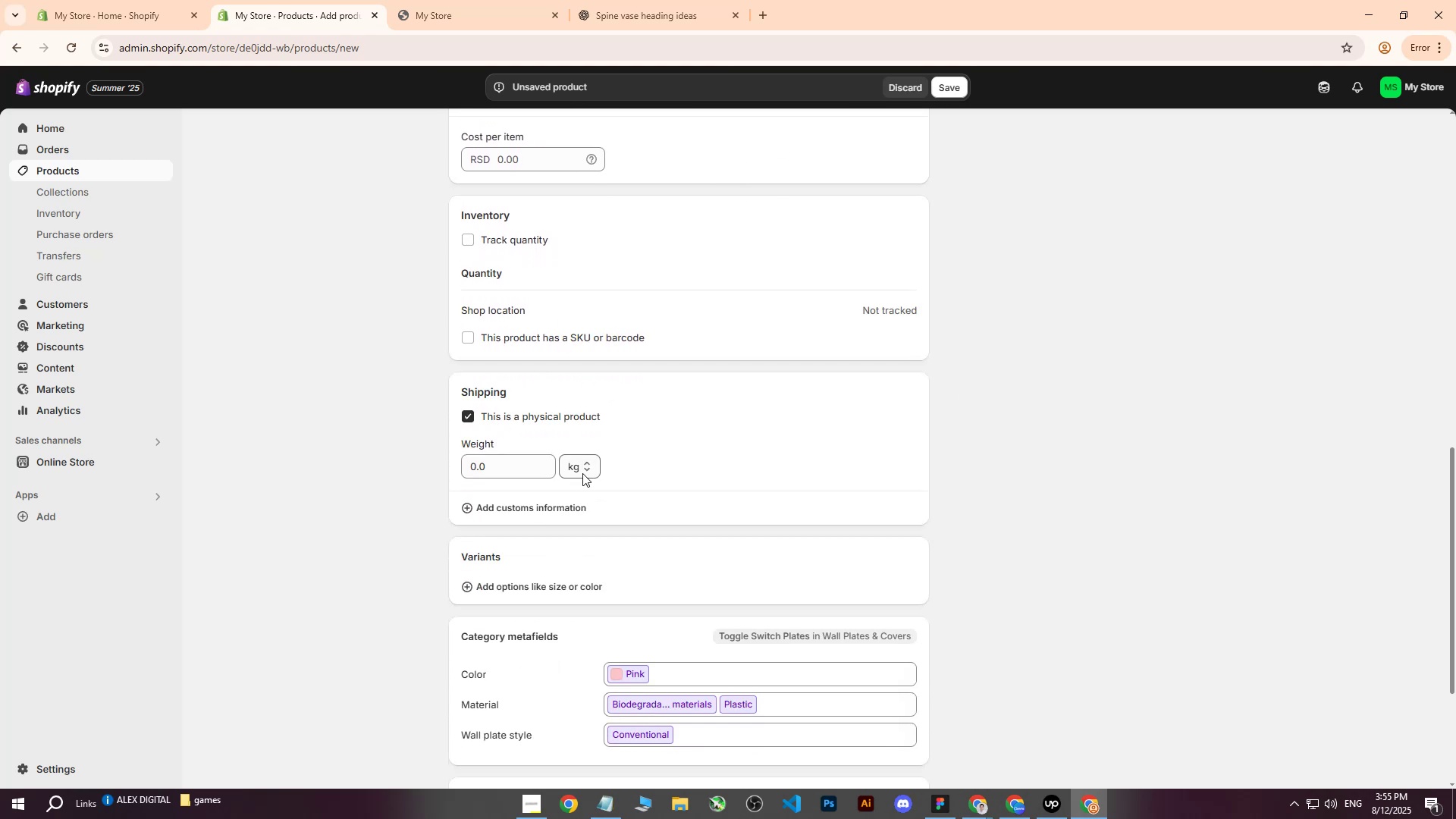 
left_click([580, 466])
 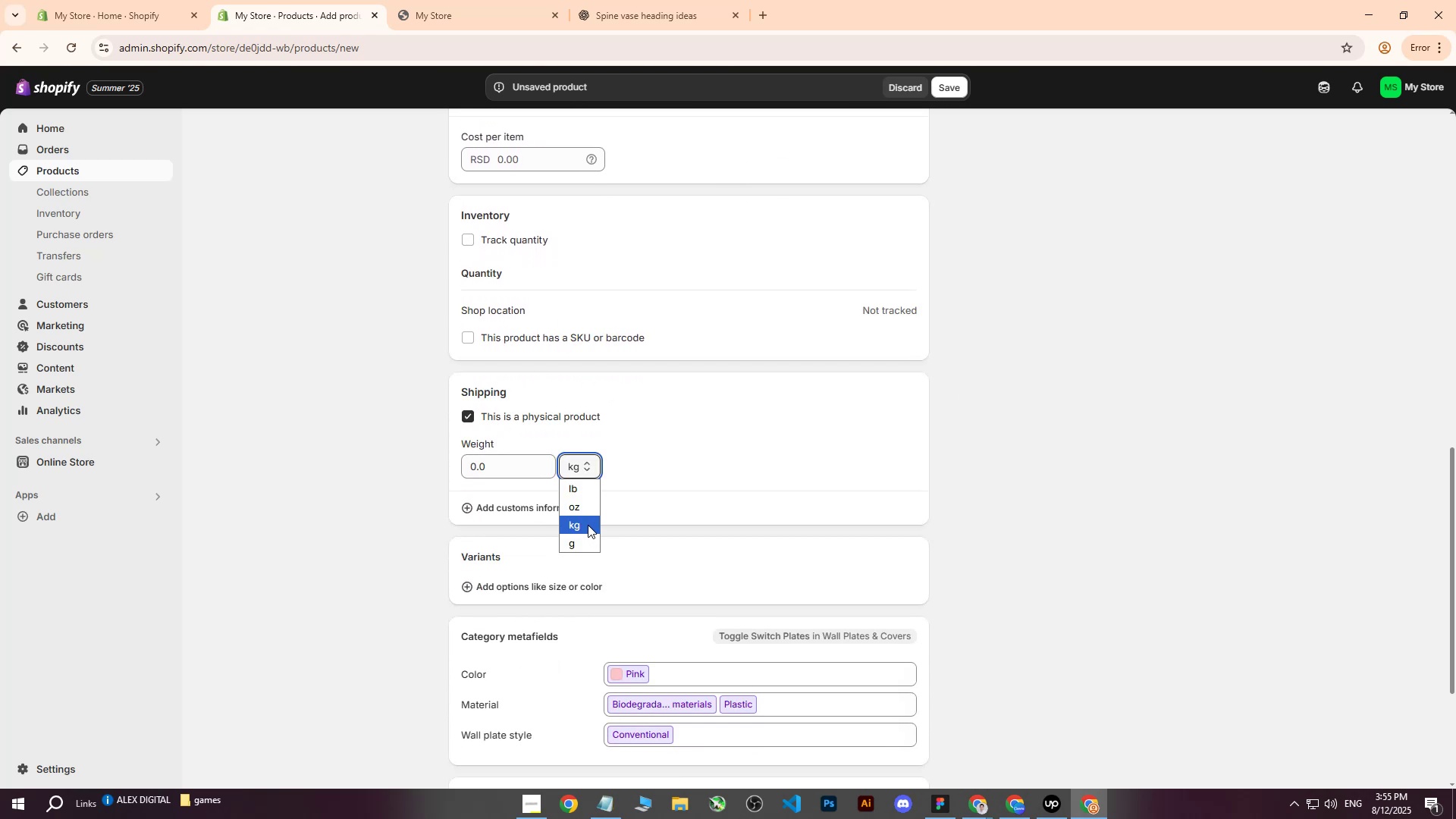 
double_click([521, 472])
 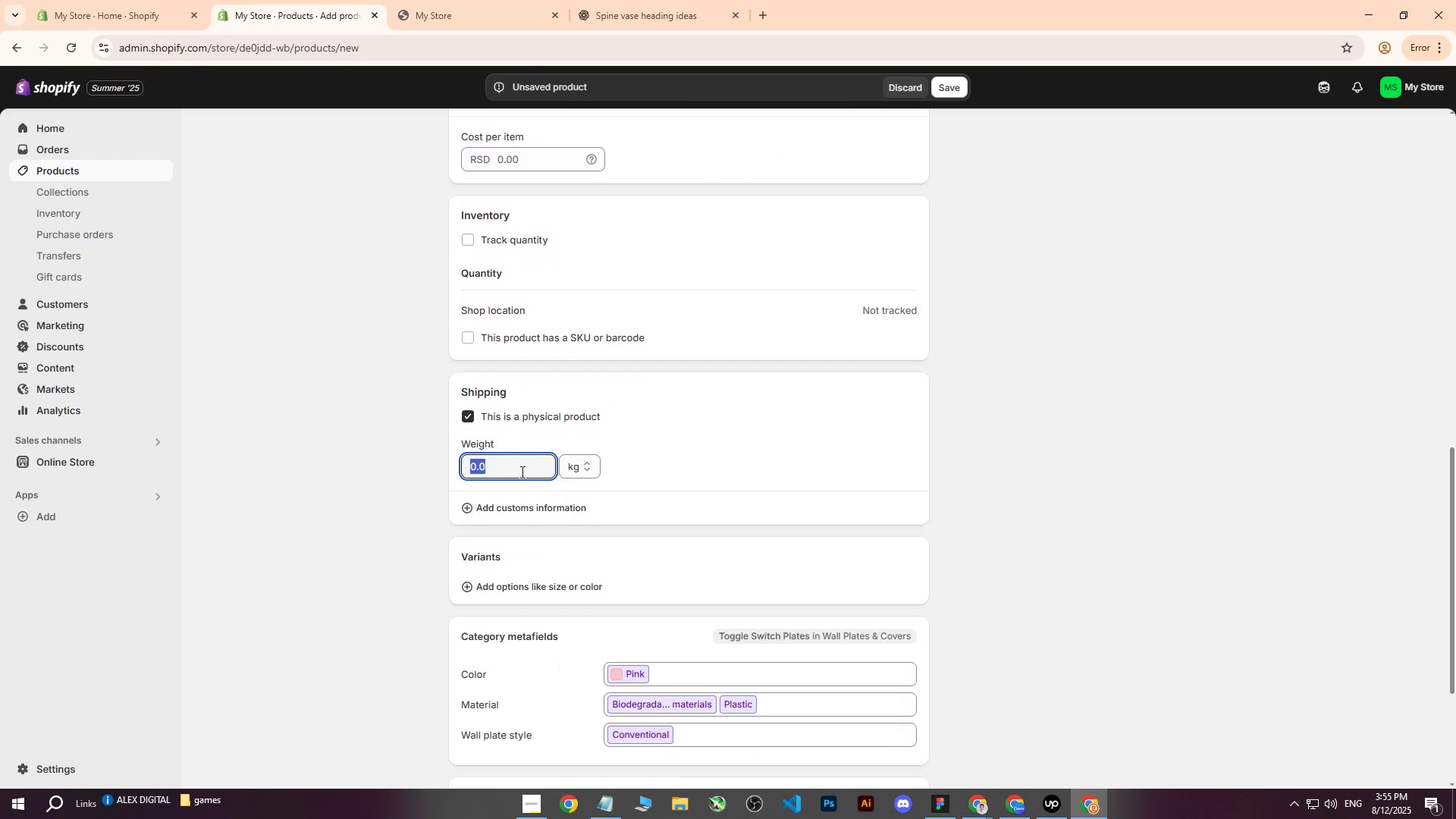 
key(1)
 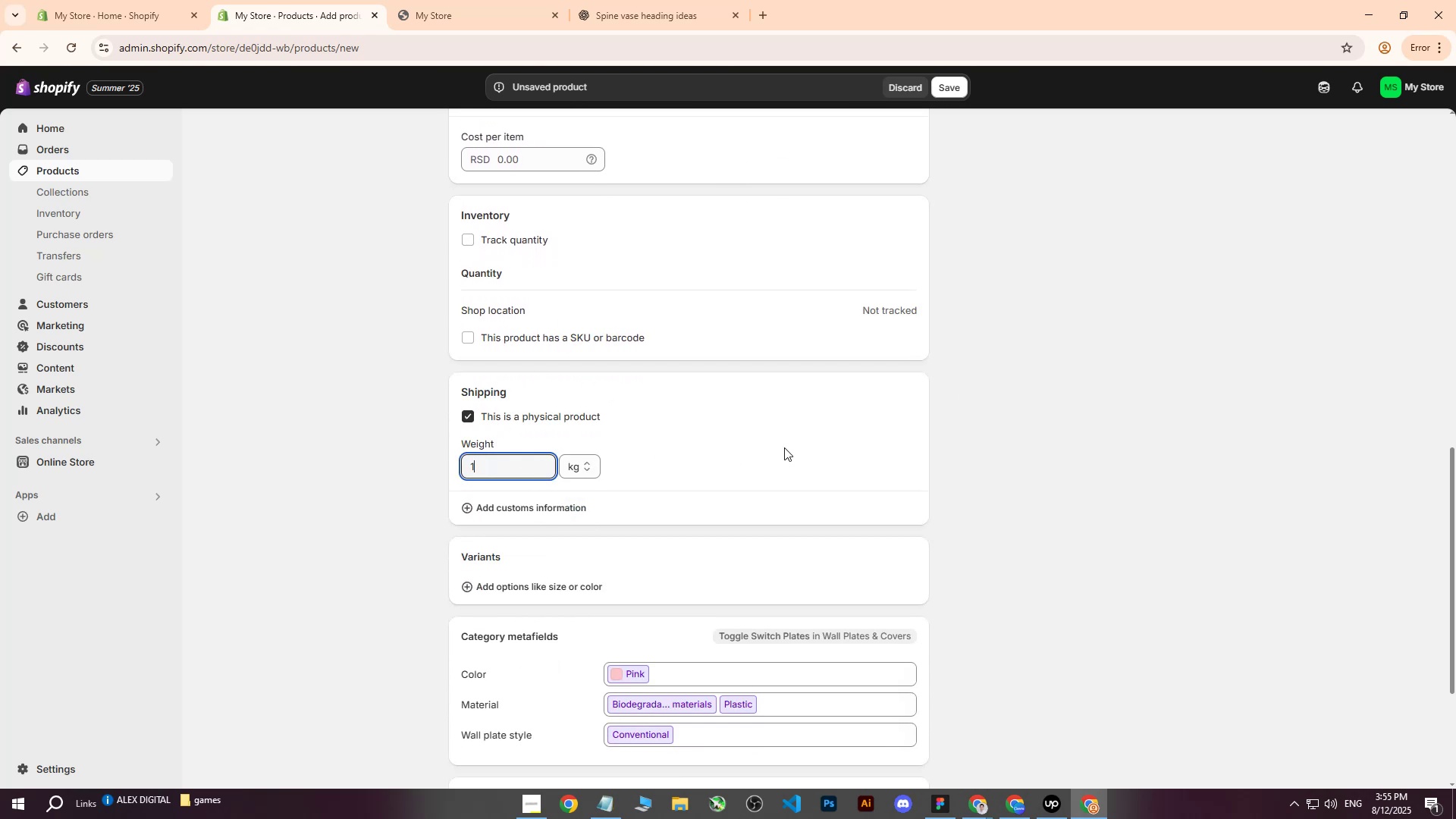 
triple_click([809, 446])
 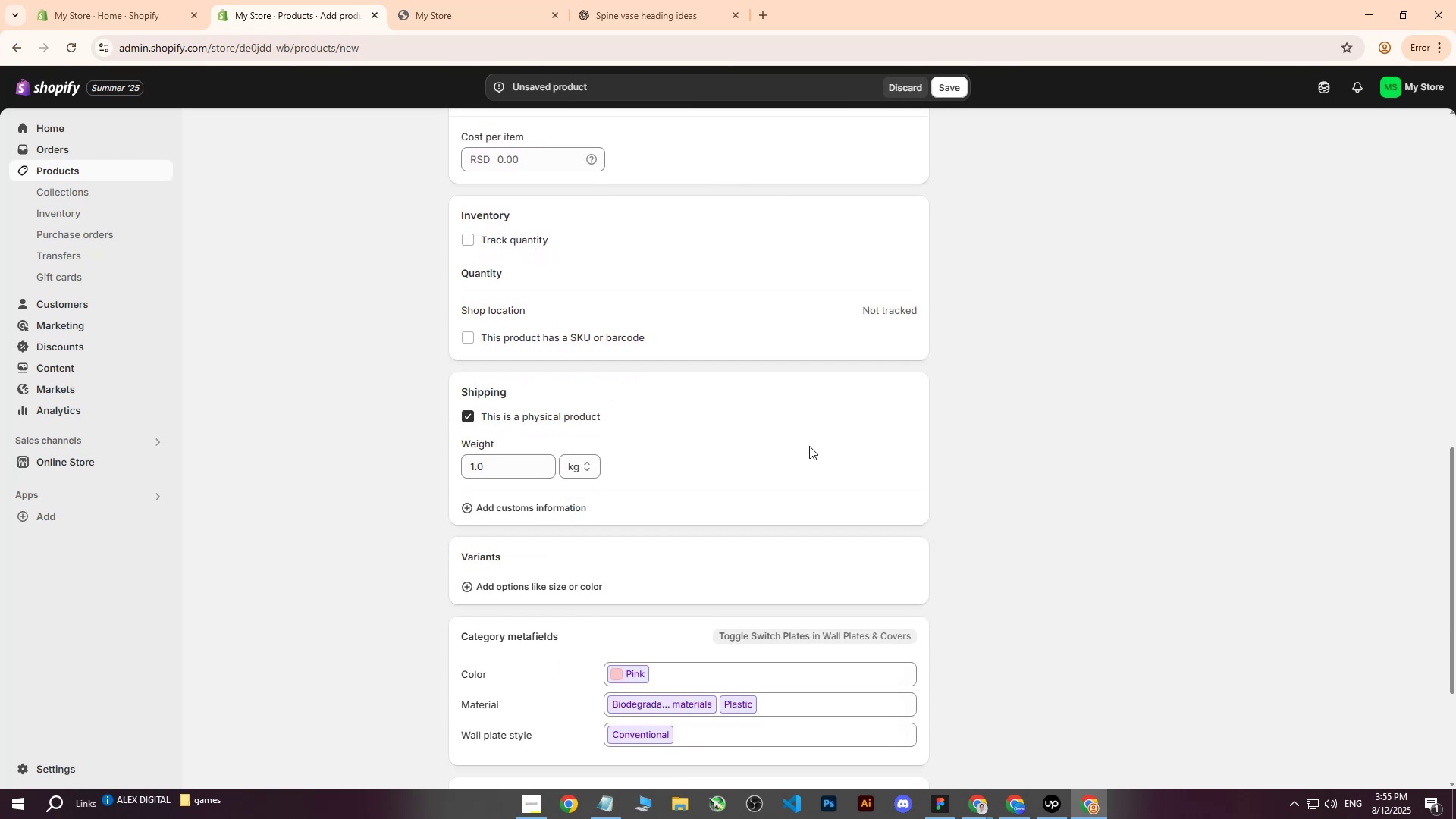 
scroll: coordinate [826, 436], scroll_direction: down, amount: 3.0
 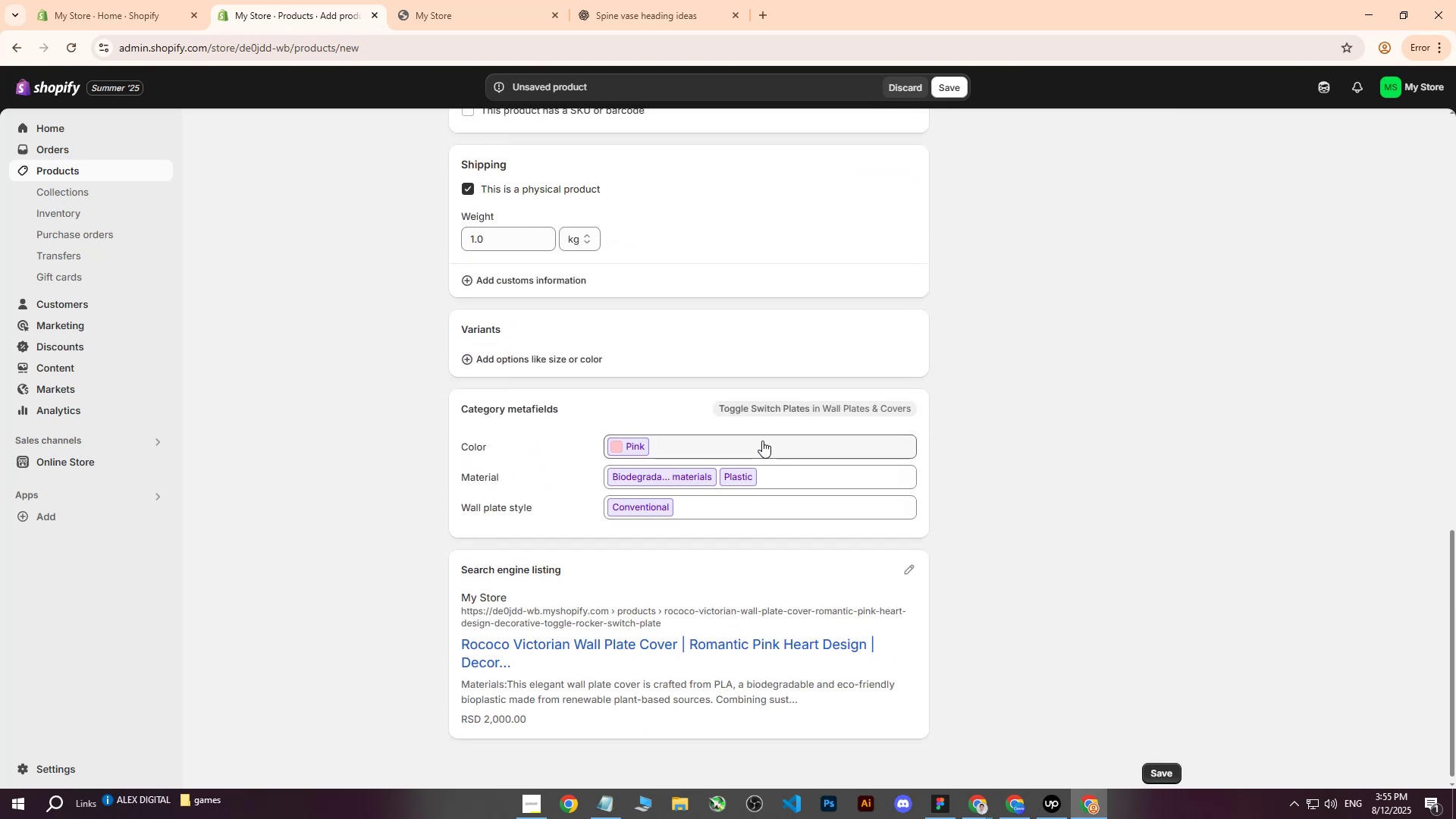 
left_click([713, 441])
 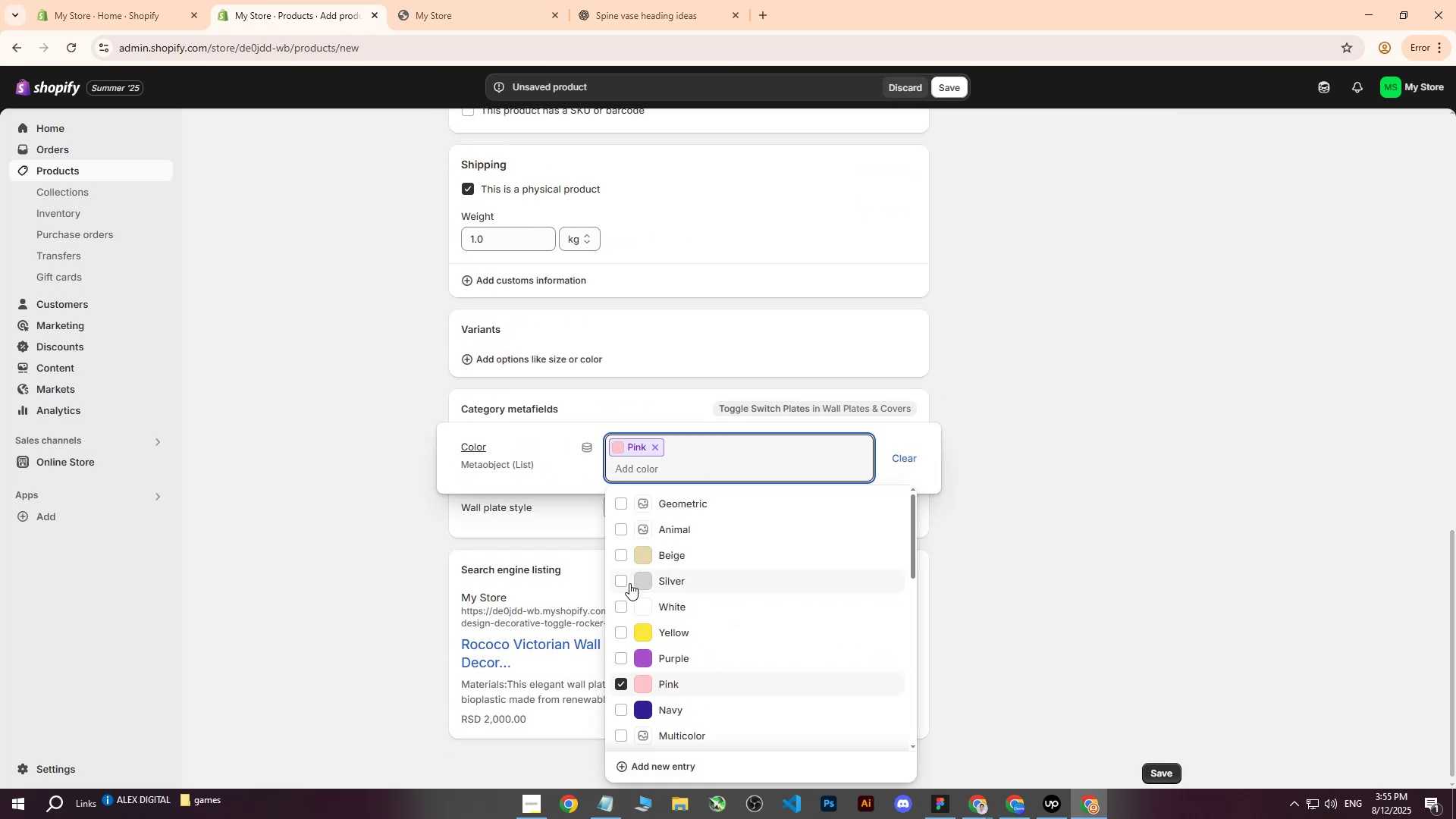 
left_click([629, 583])
 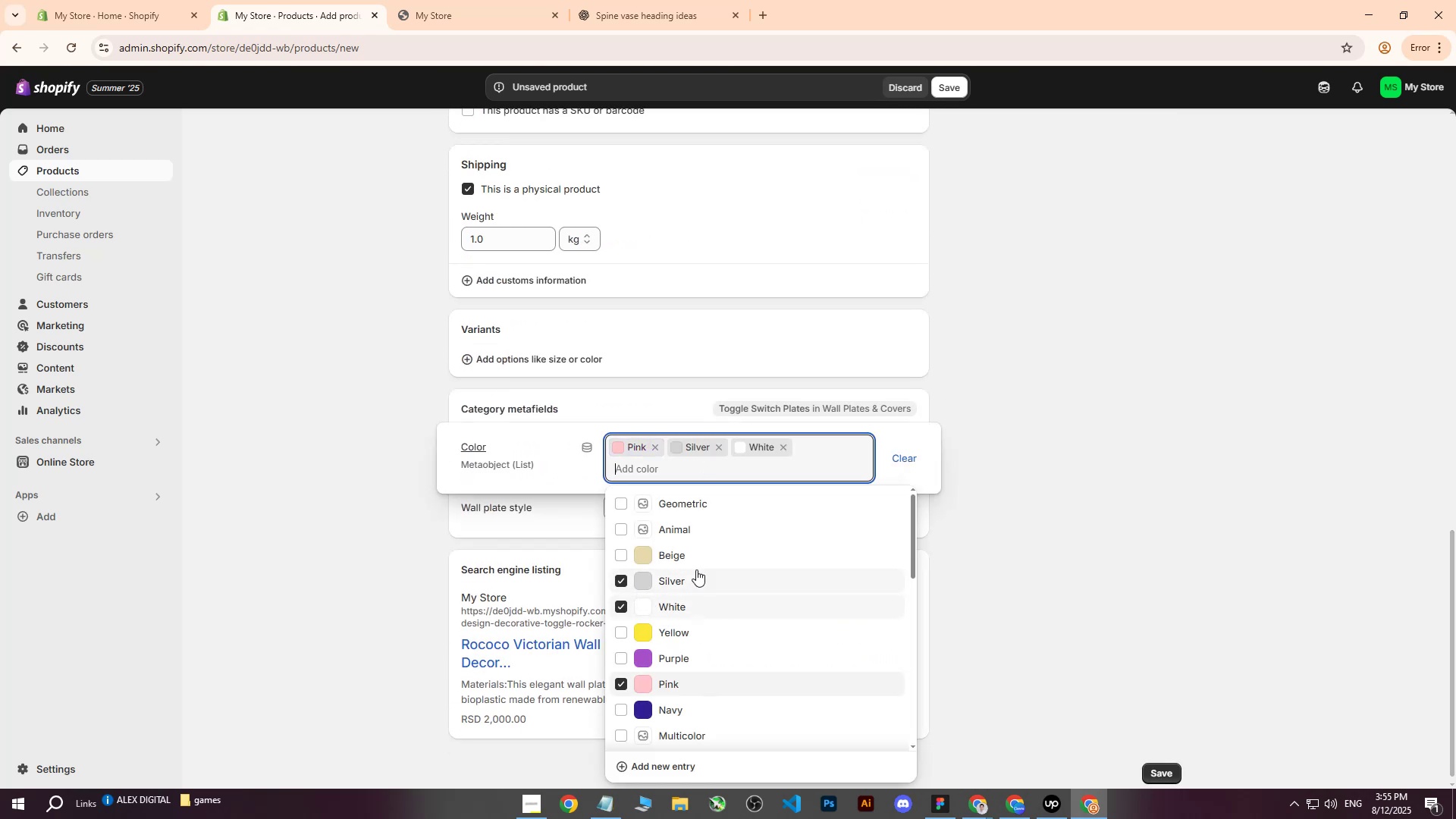 
scroll: coordinate [701, 569], scroll_direction: down, amount: 1.0
 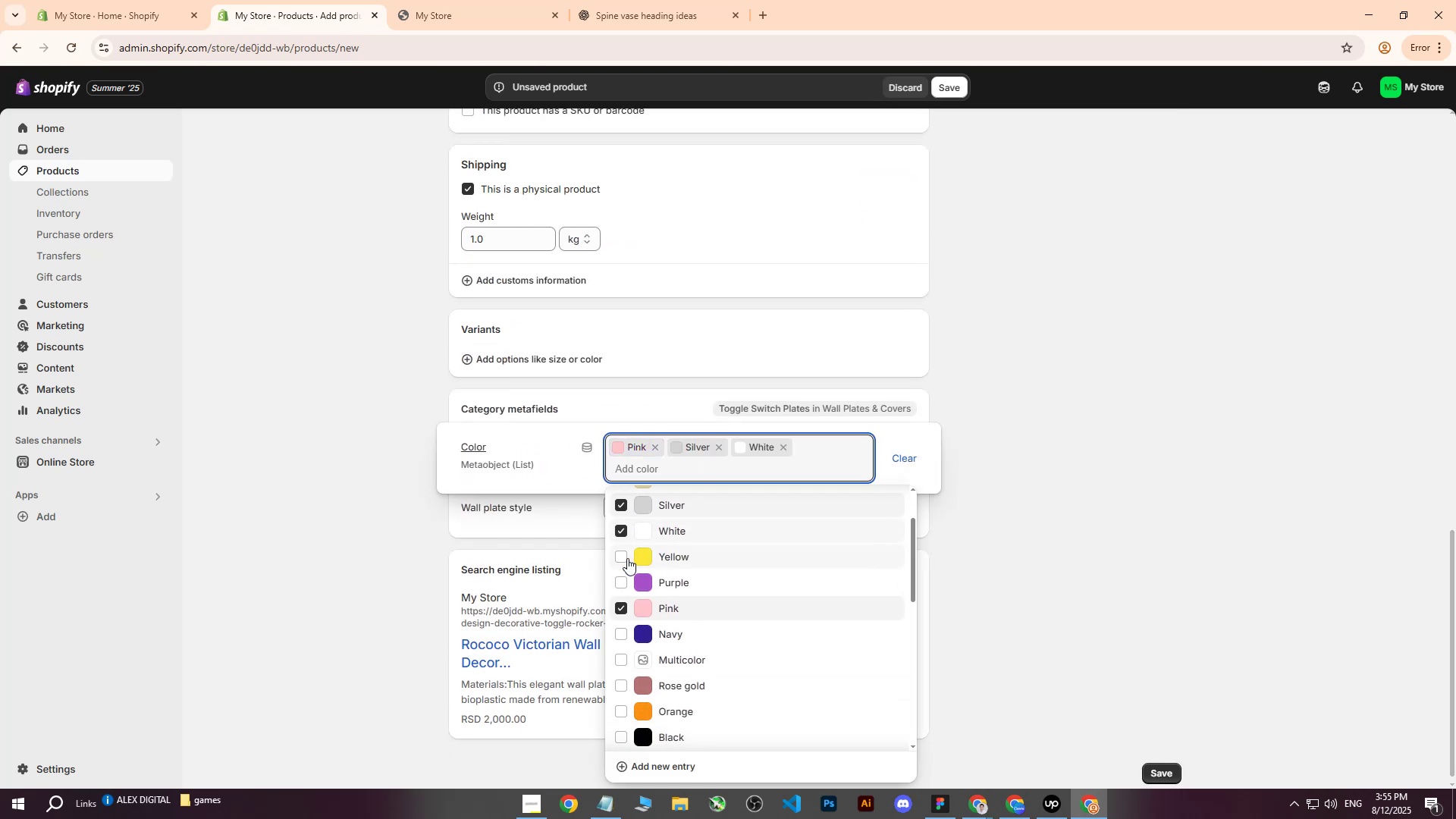 
left_click([618, 557])
 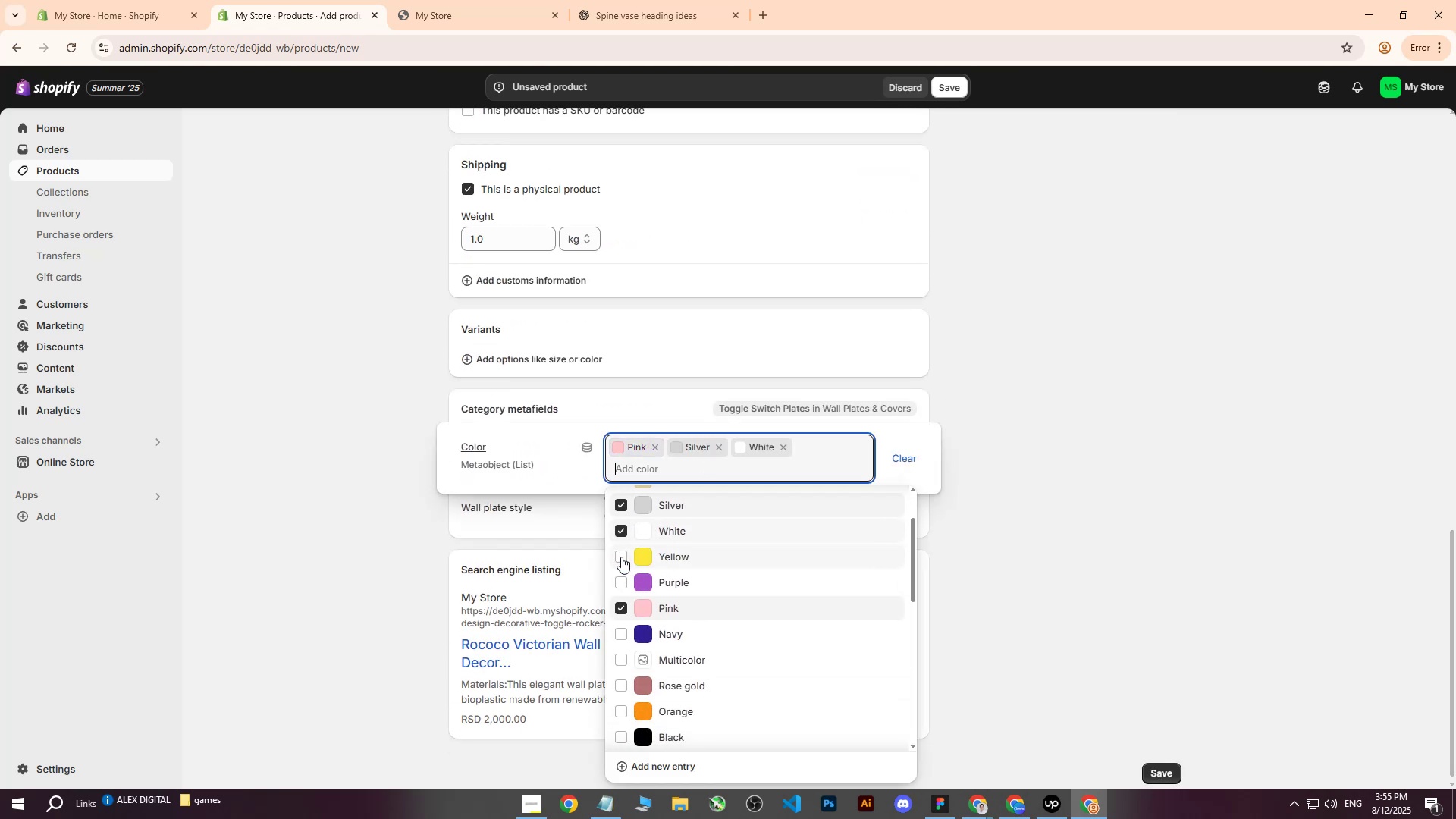 
scroll: coordinate [679, 571], scroll_direction: down, amount: 2.0
 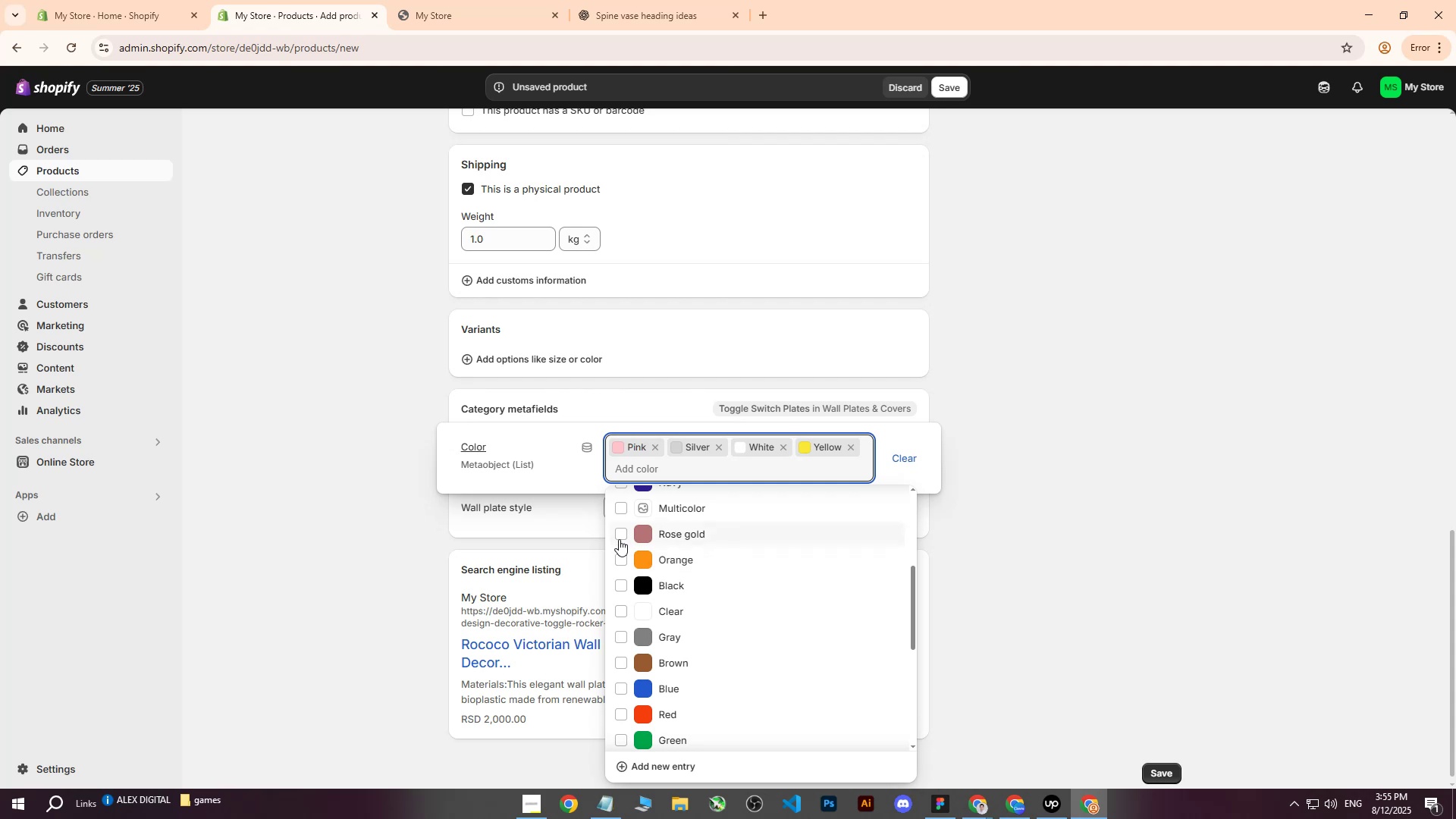 
left_click([619, 536])
 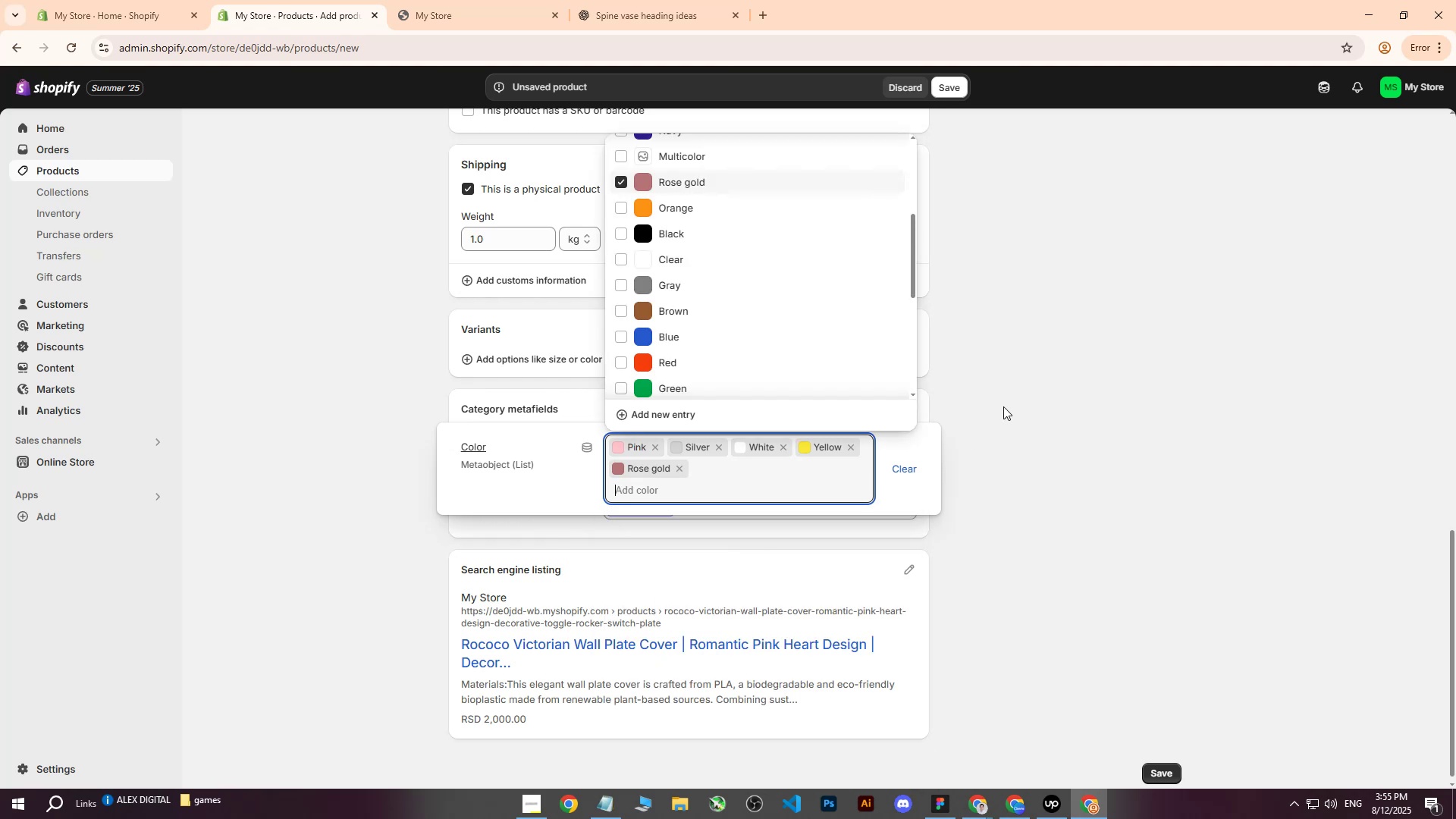 
left_click([1005, 404])
 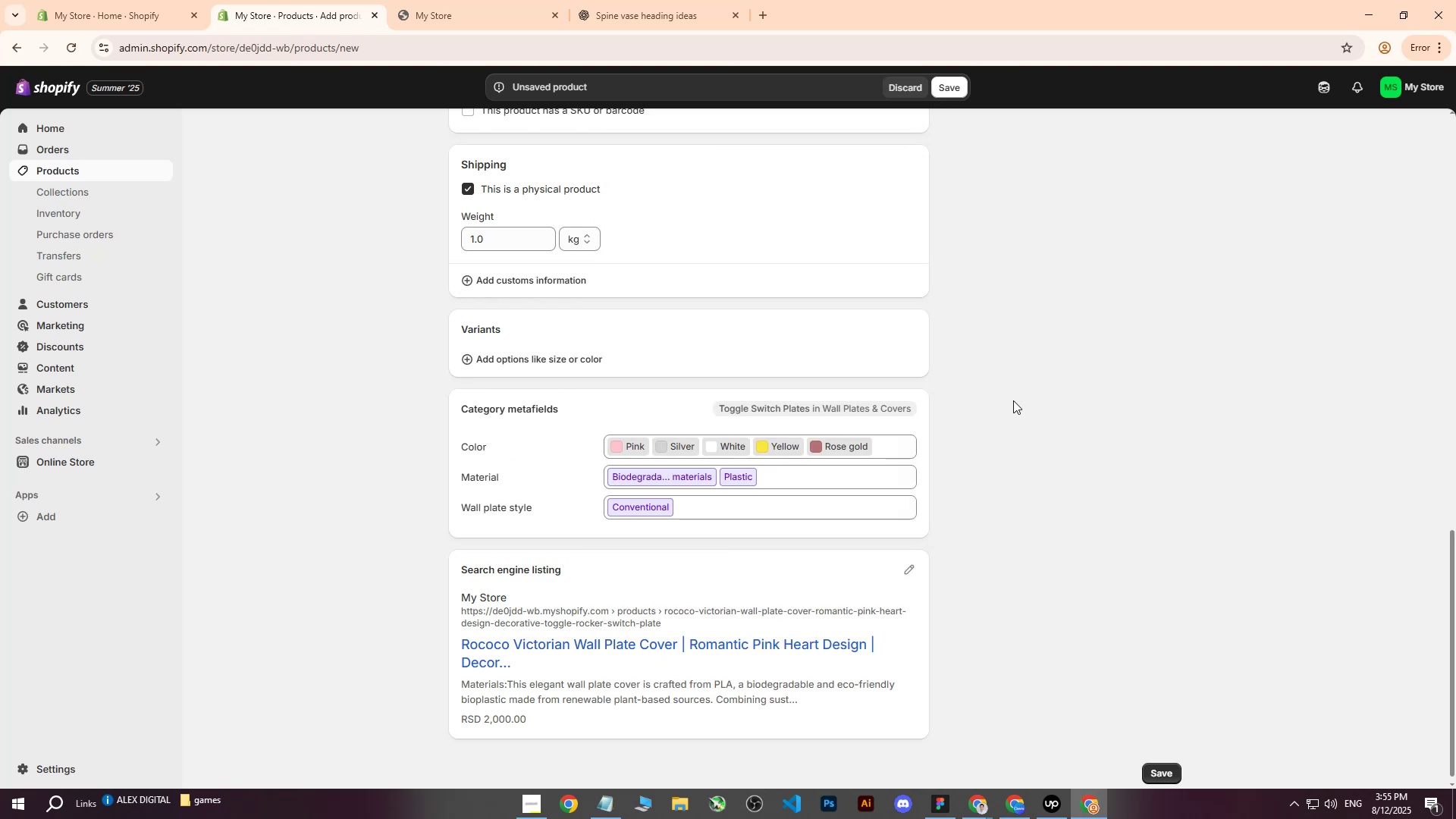 
scroll: coordinate [1043, 390], scroll_direction: up, amount: 13.0
 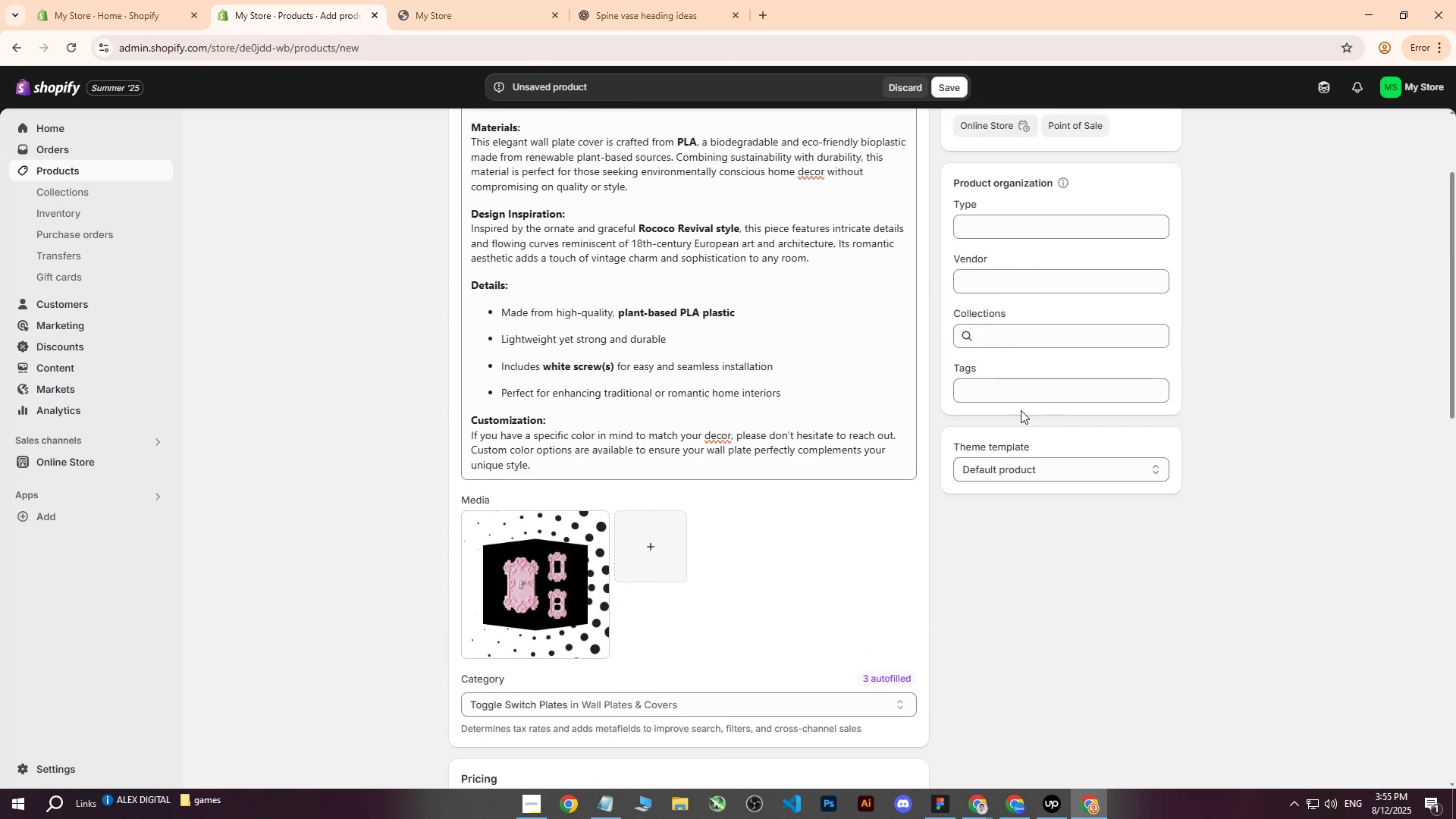 
left_click([1018, 397])
 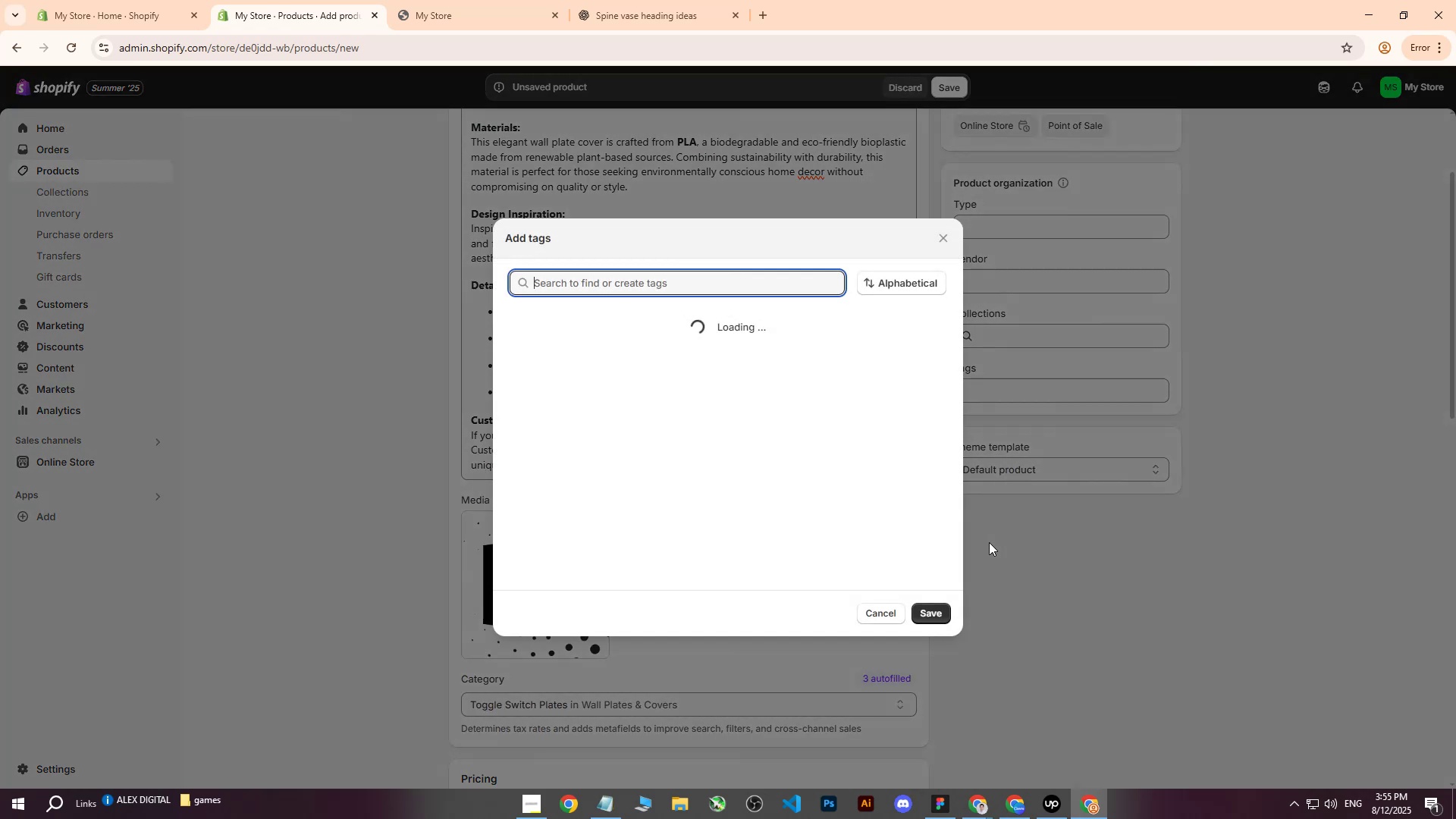 
scroll: coordinate [646, 437], scroll_direction: down, amount: 16.0
 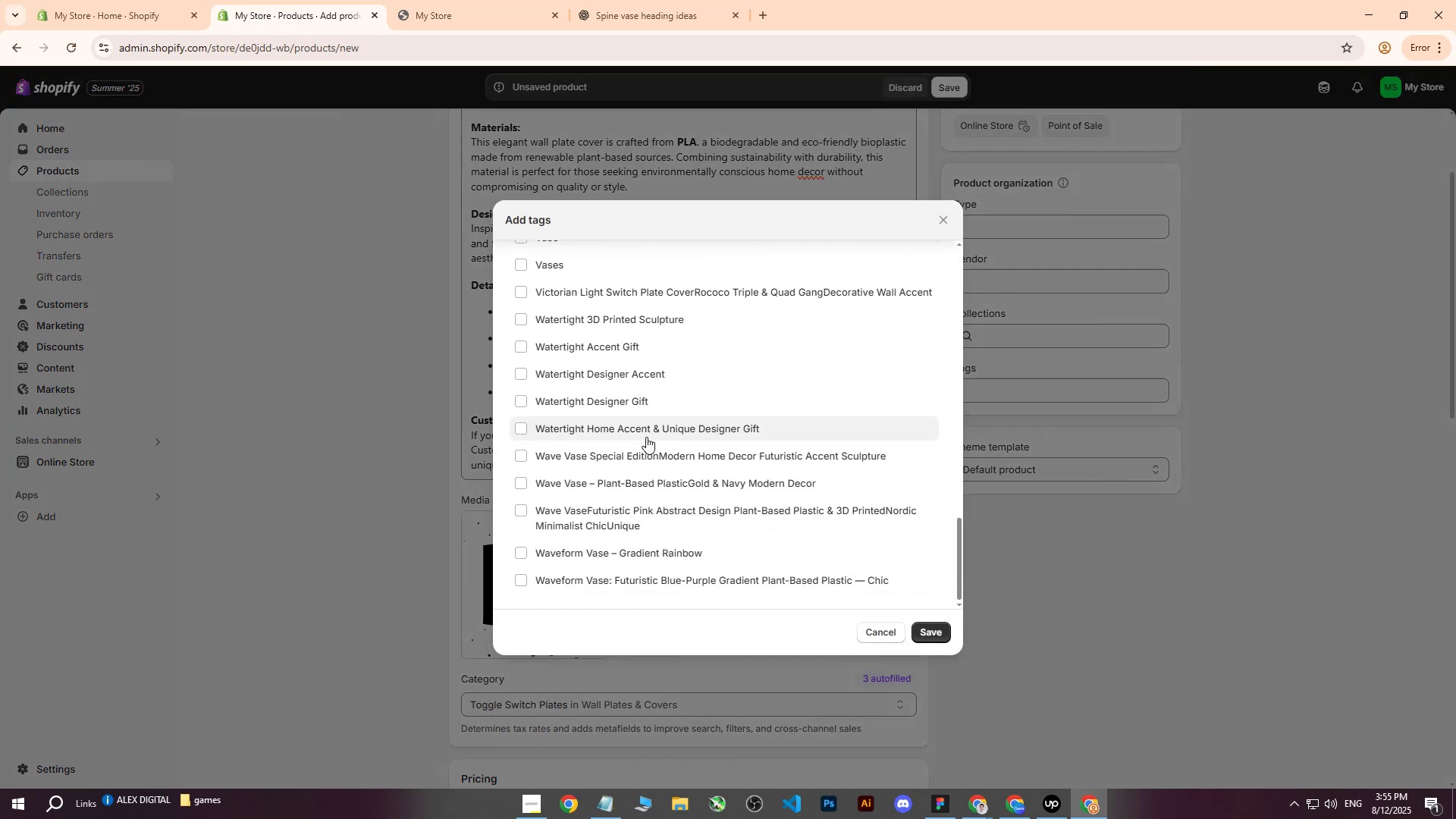 
scroll: coordinate [646, 434], scroll_direction: up, amount: 10.0
 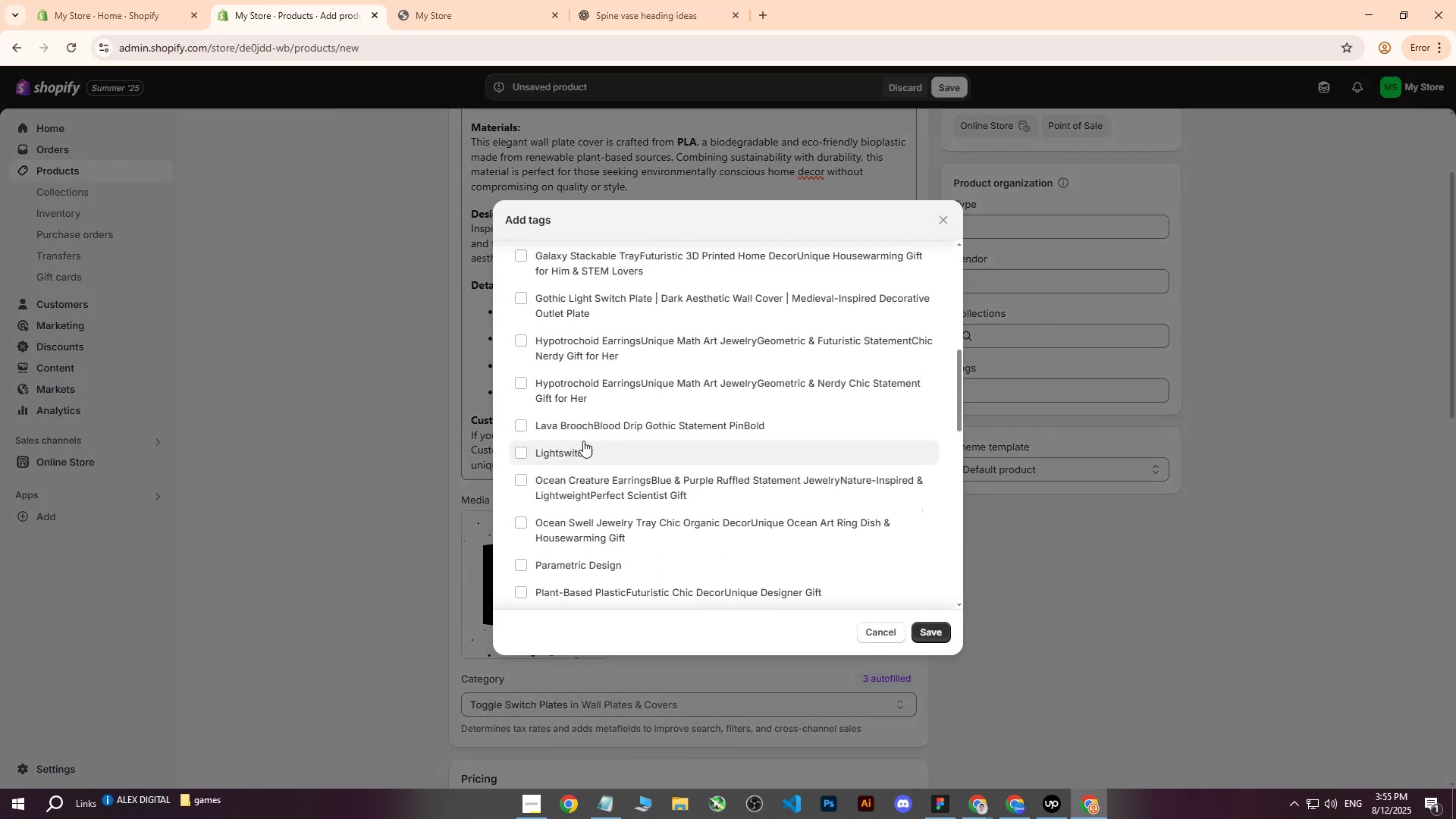 
left_click([569, 449])
 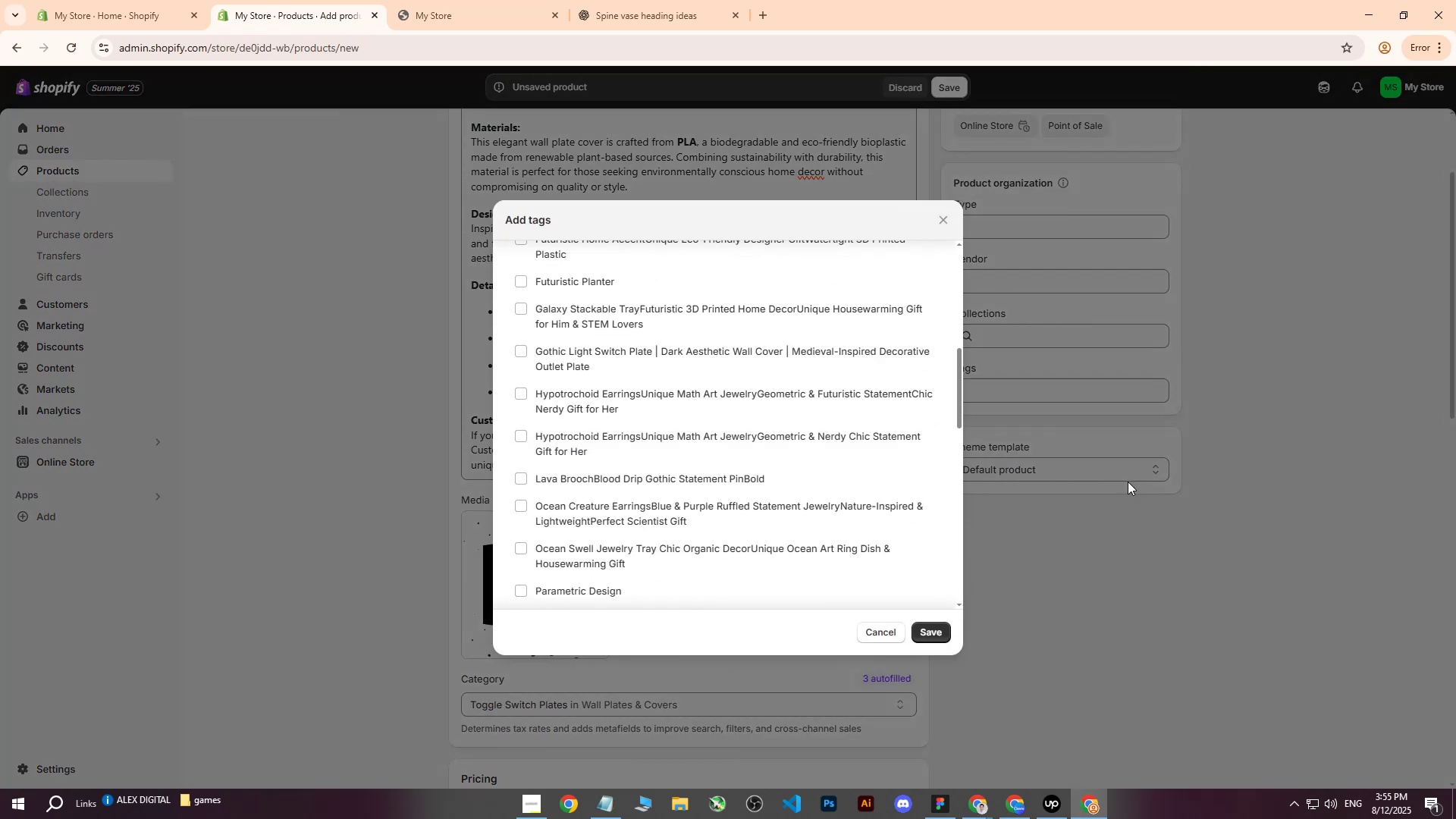 
left_click([1133, 519])
 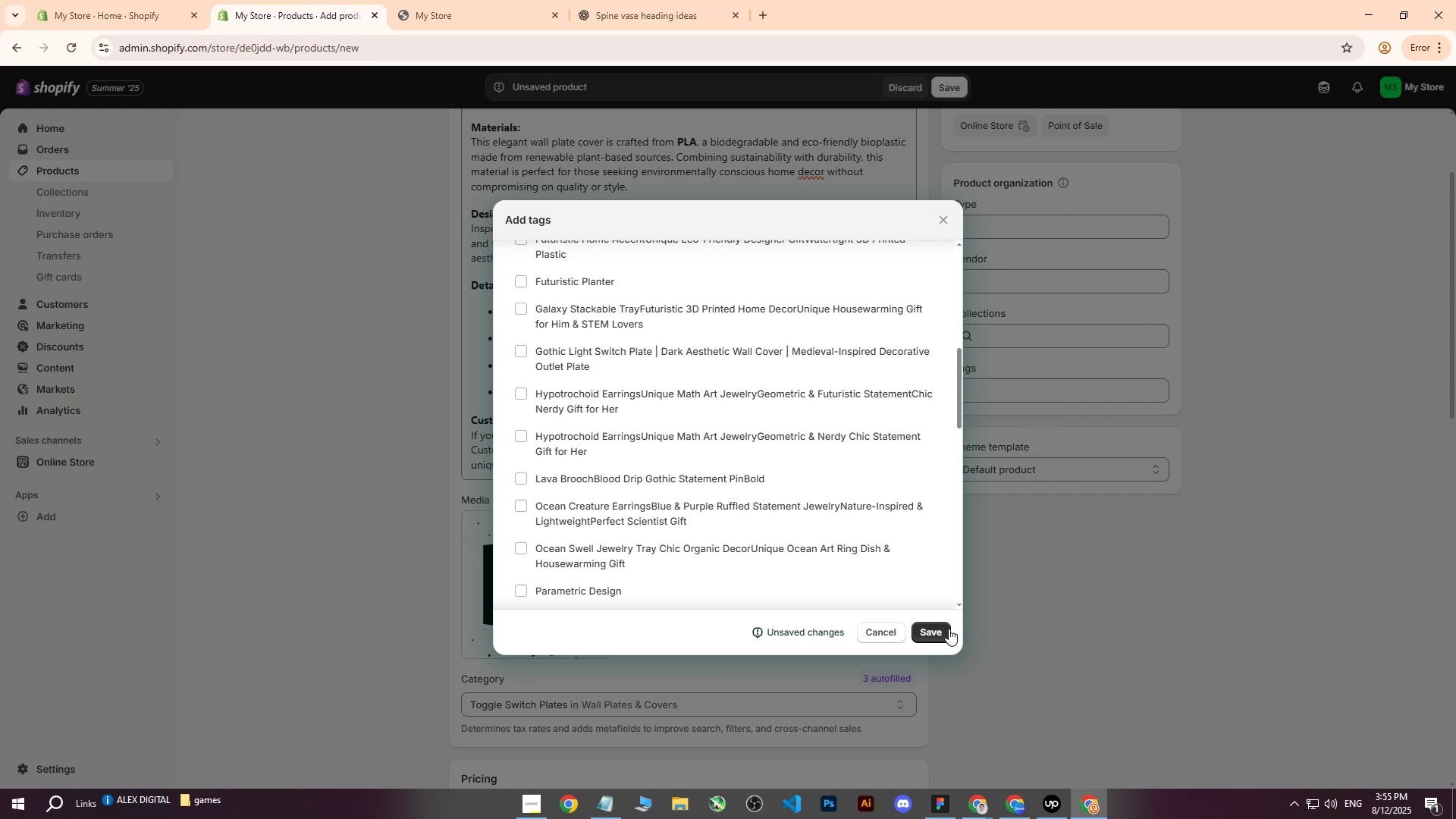 
left_click([935, 637])
 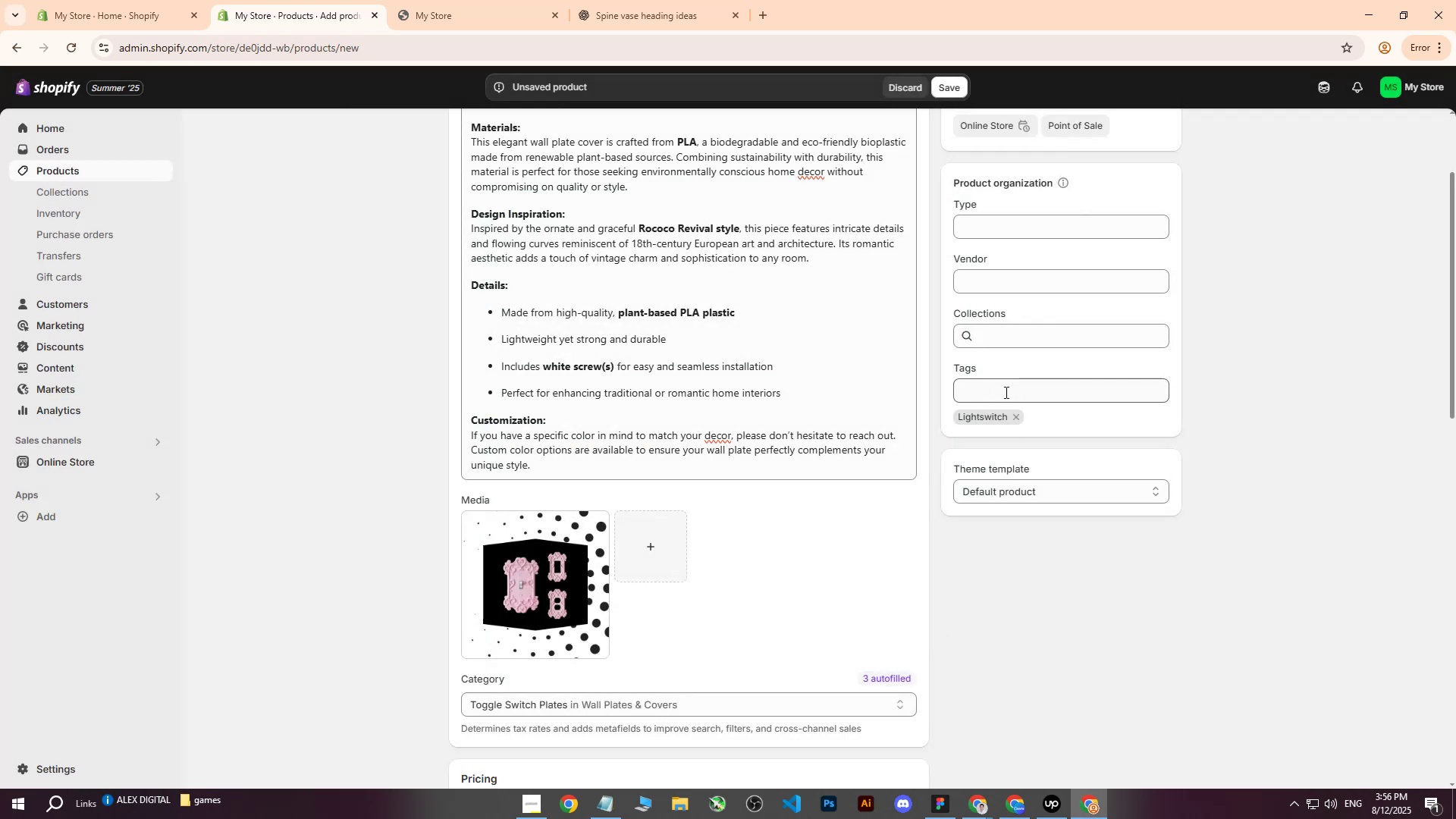 
scroll: coordinate [522, 309], scroll_direction: up, amount: 10.0
 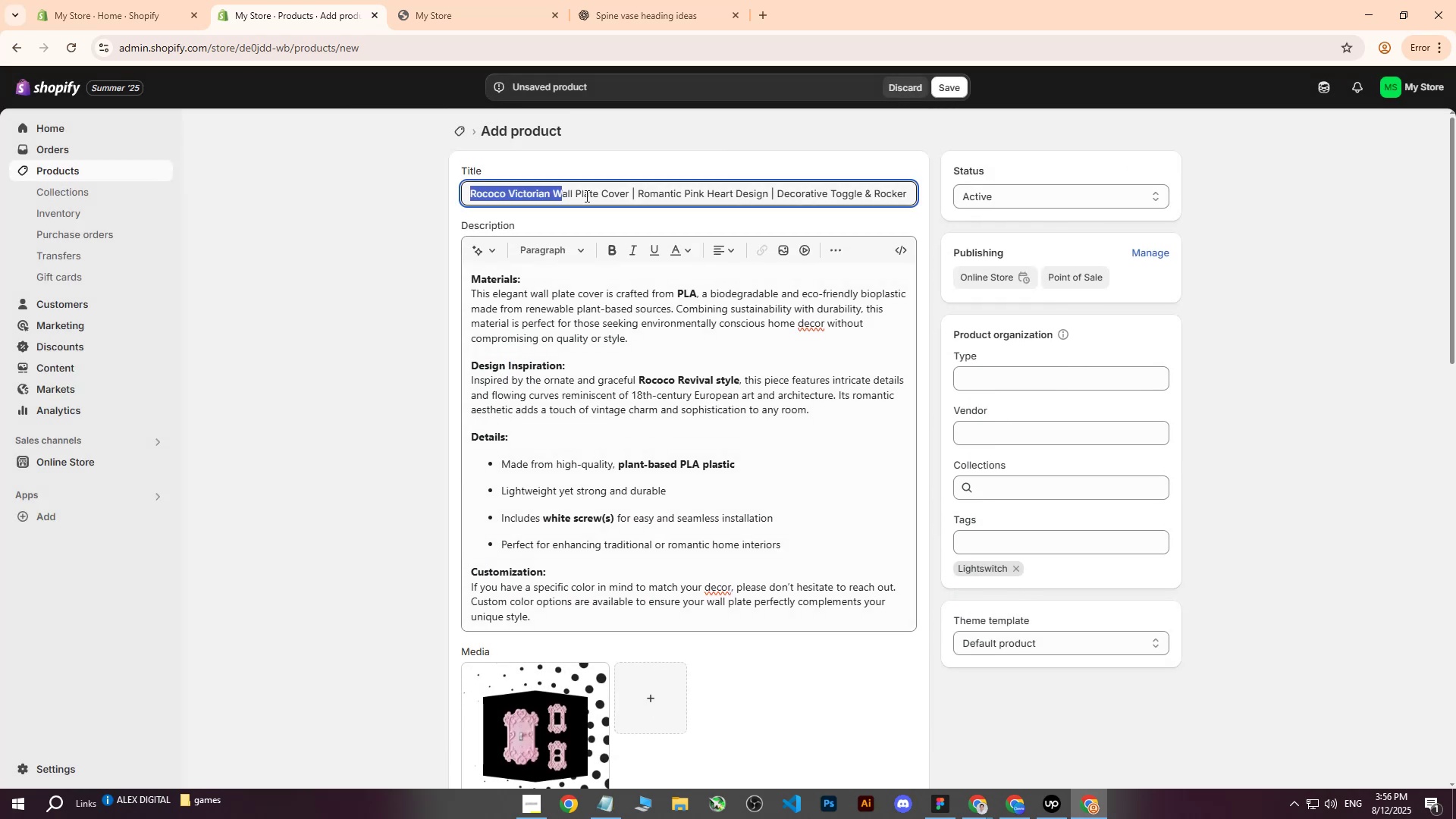 
key(Control+ControlLeft)
 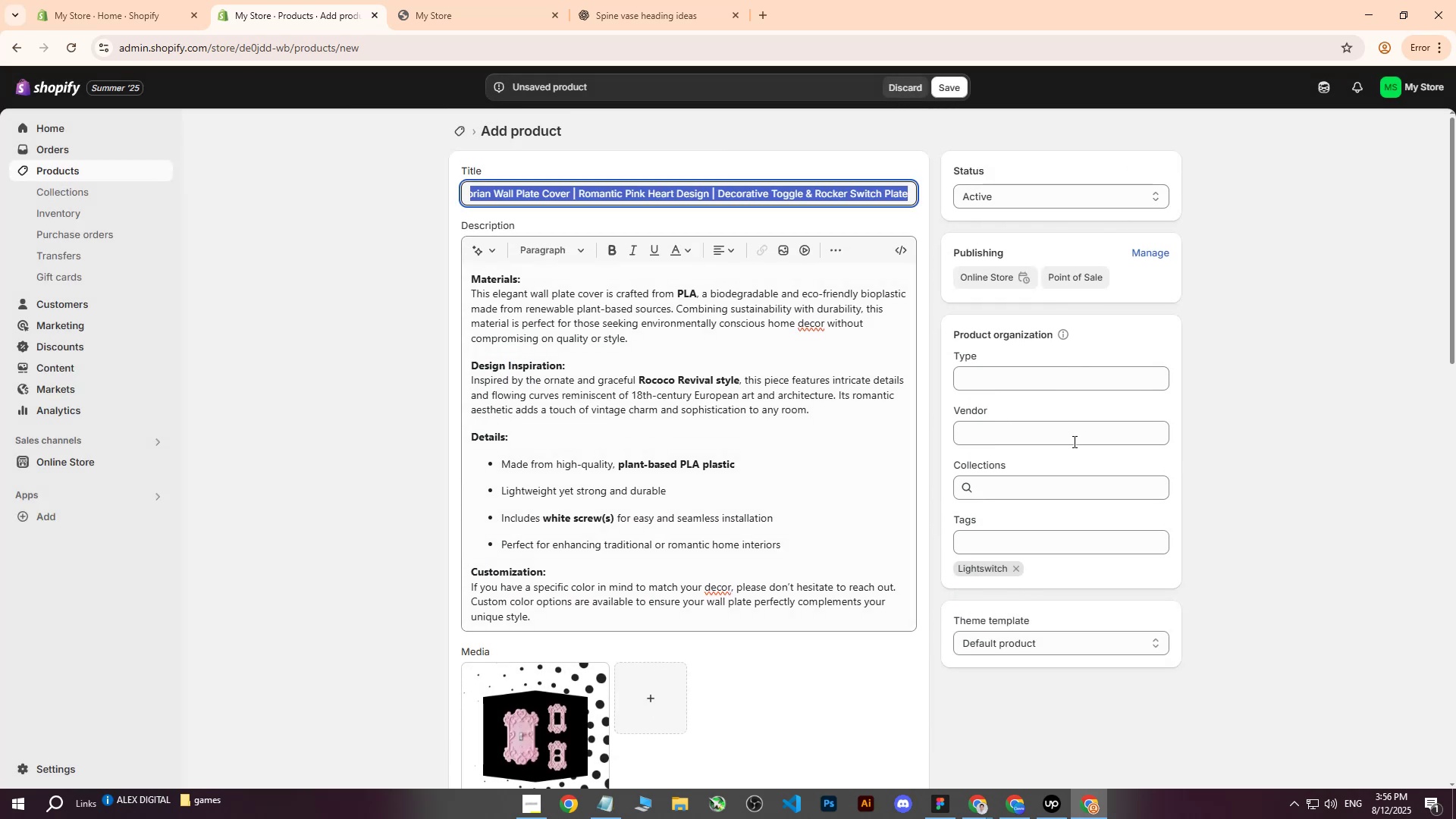 
key(Control+C)
 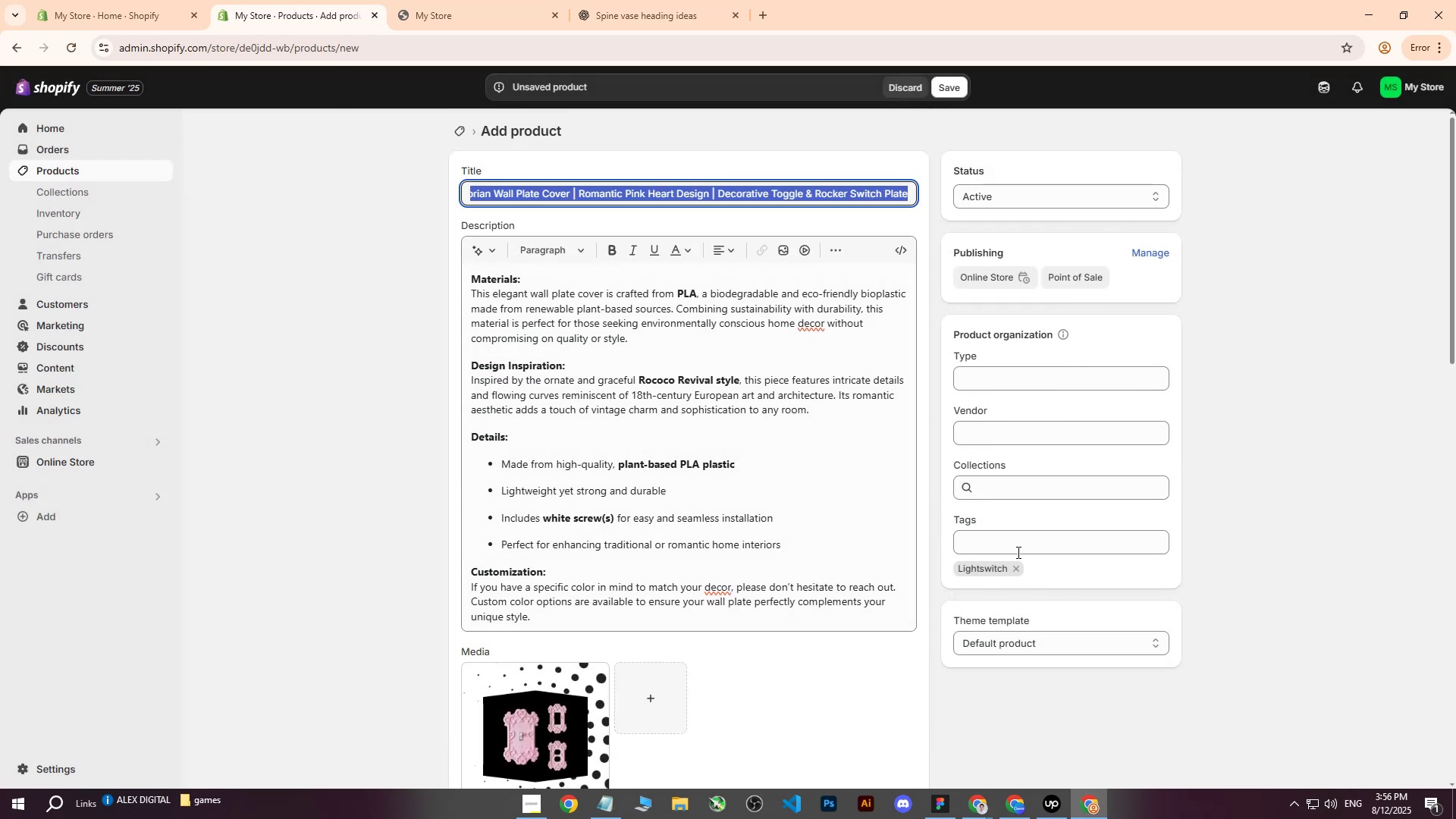 
left_click([1017, 540])
 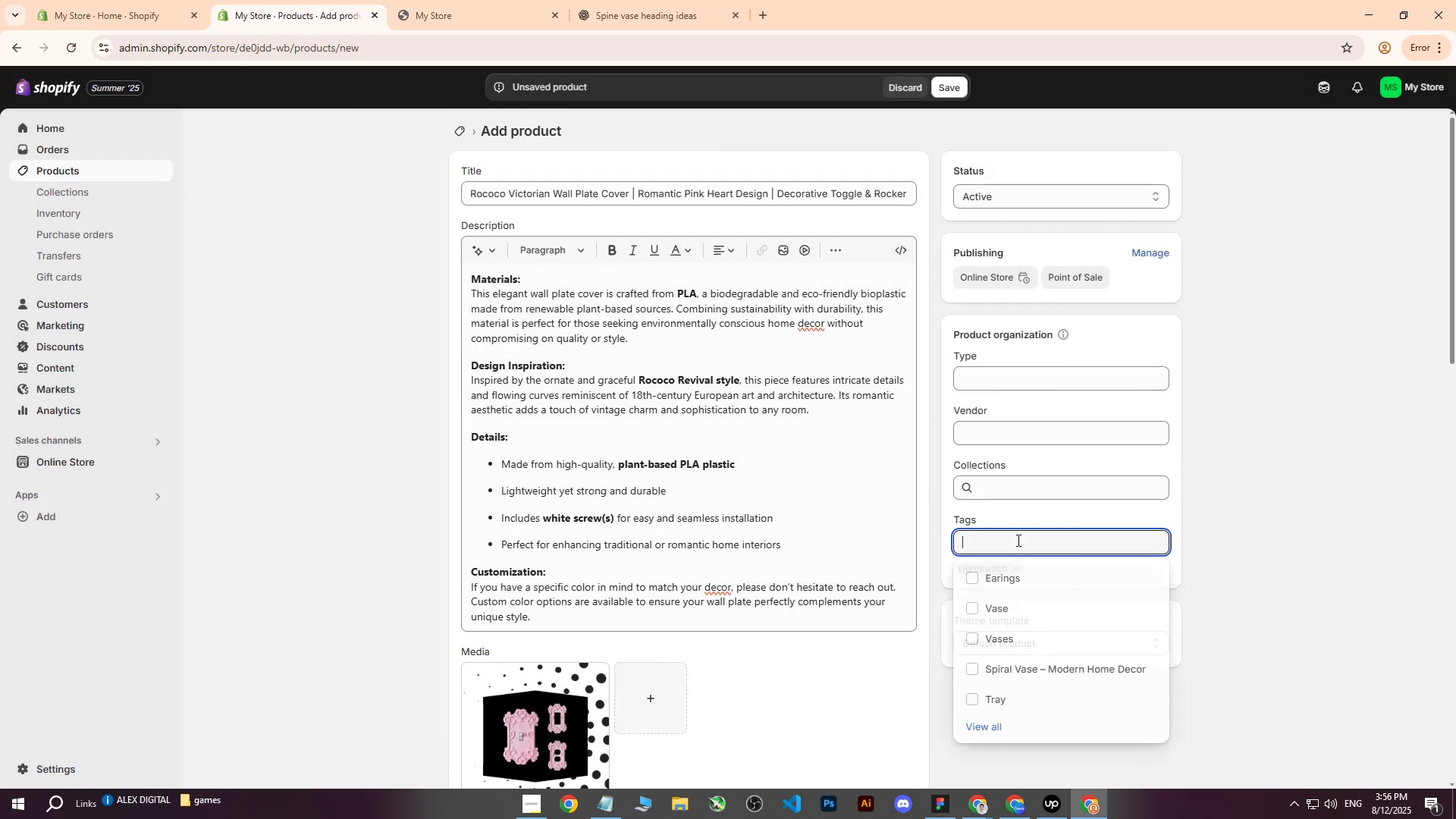 
key(Control+ControlLeft)
 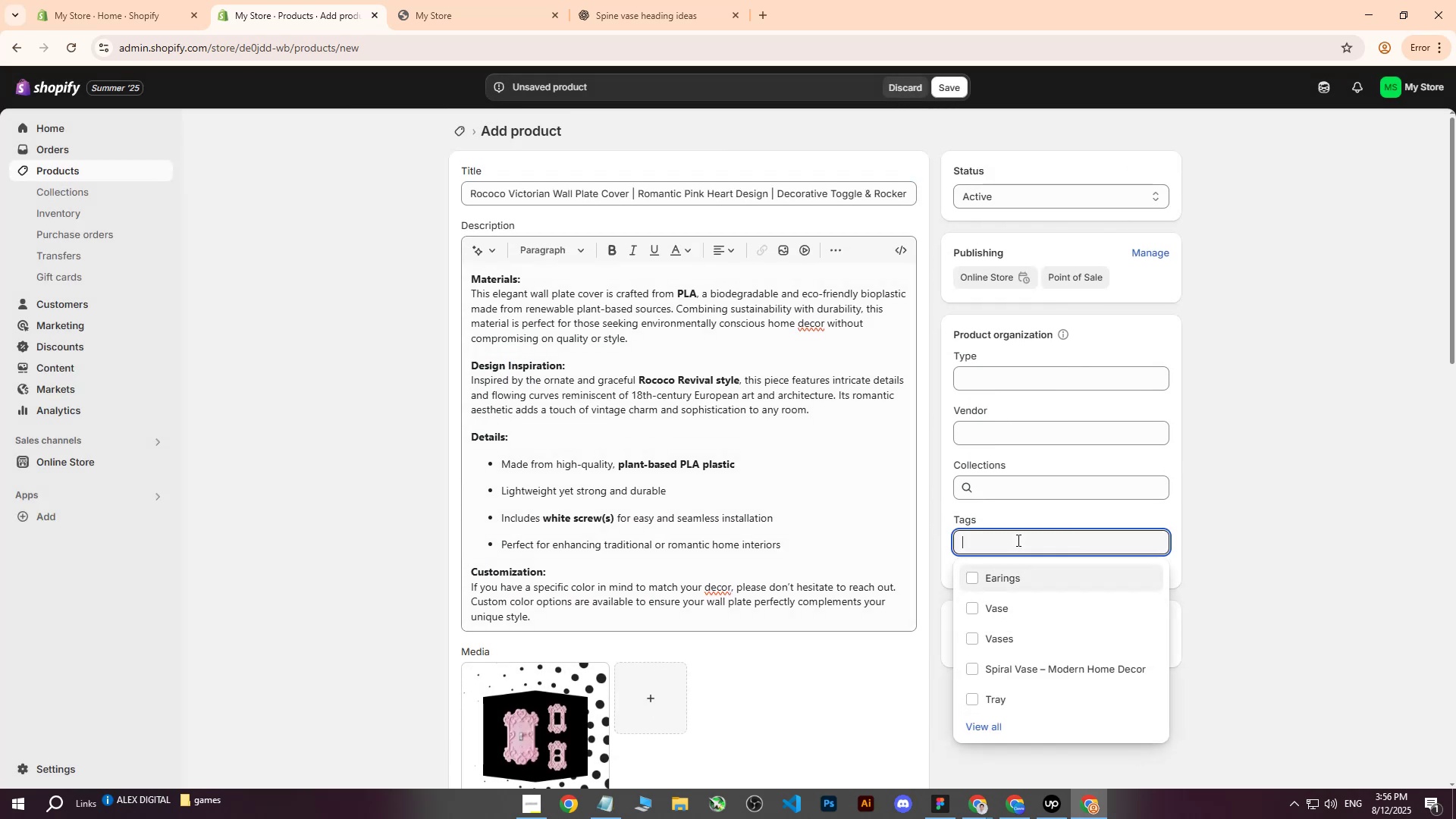 
key(Control+V)
 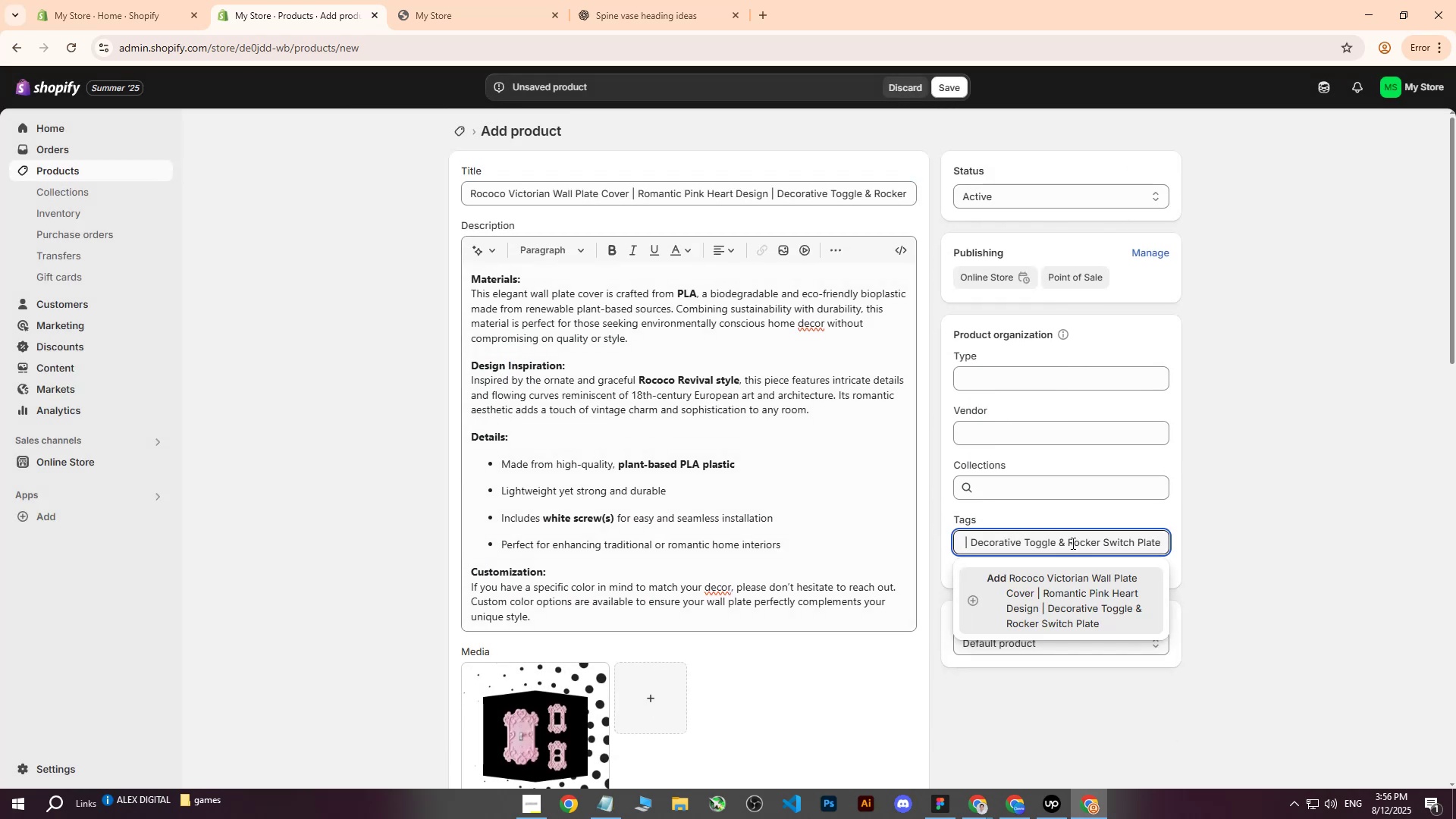 
hold_key(key=ArrowLeft, duration=1.52)
 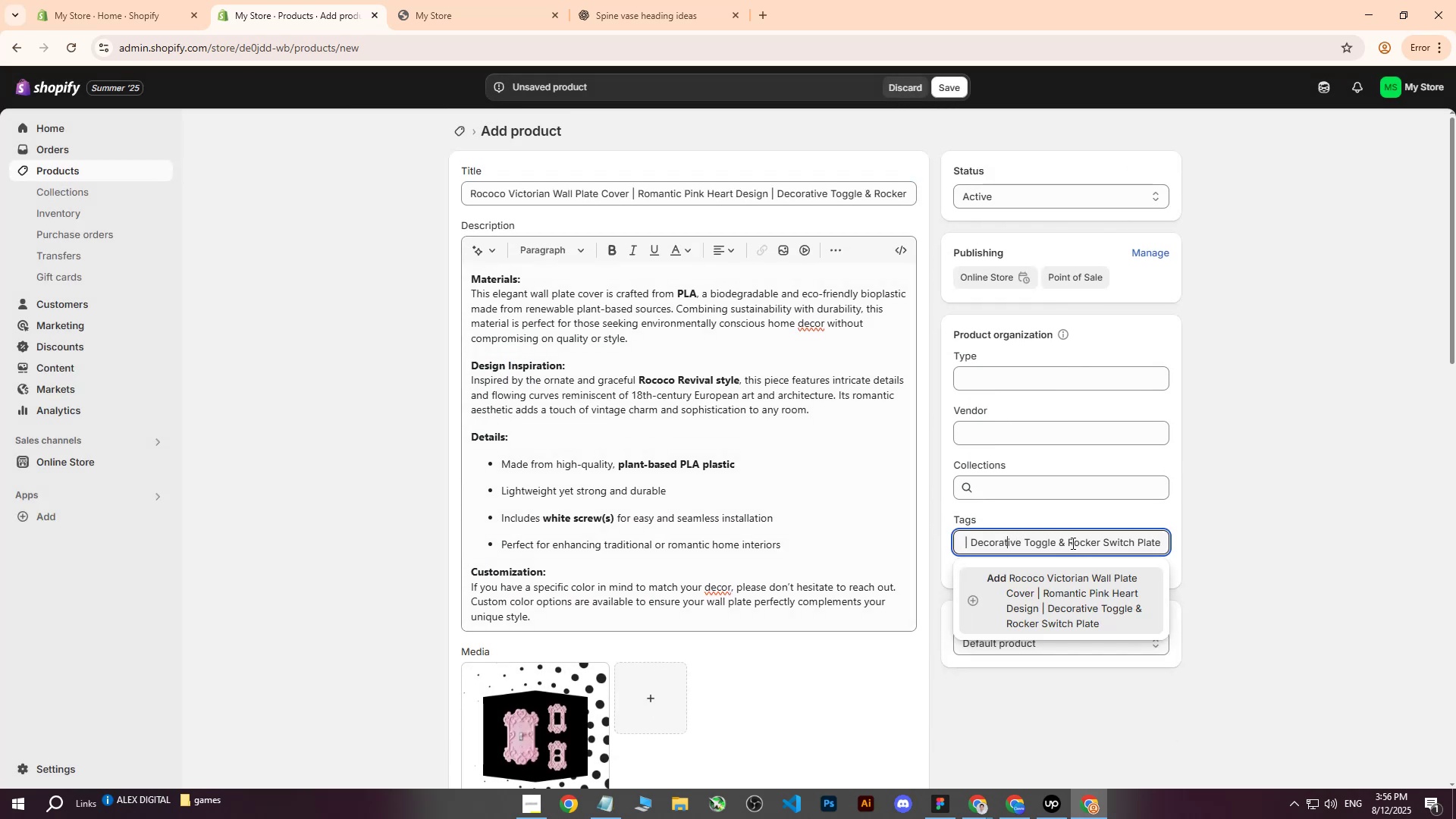 
key(ArrowLeft)
 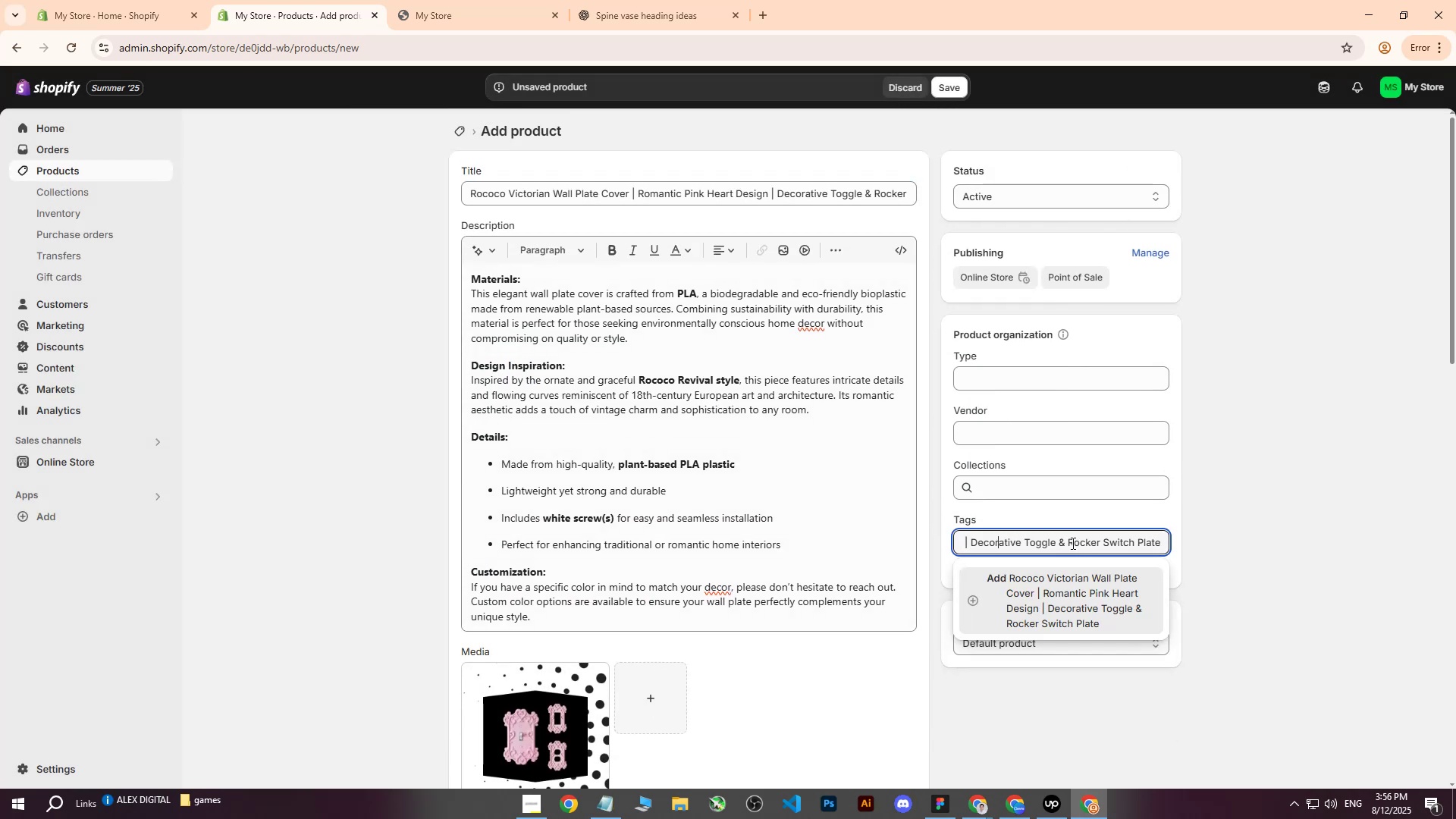 
key(ArrowLeft)
 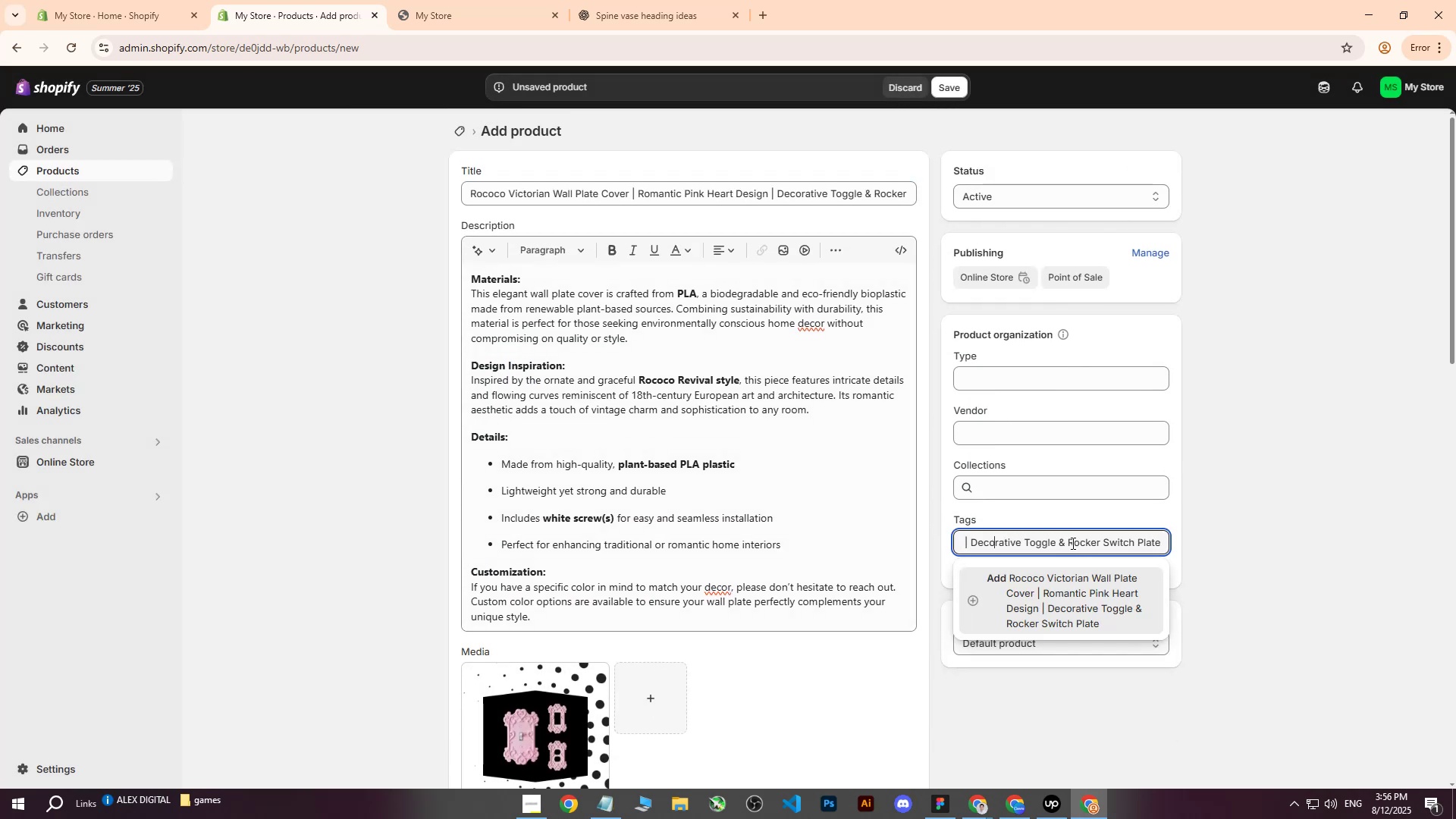 
key(ArrowLeft)
 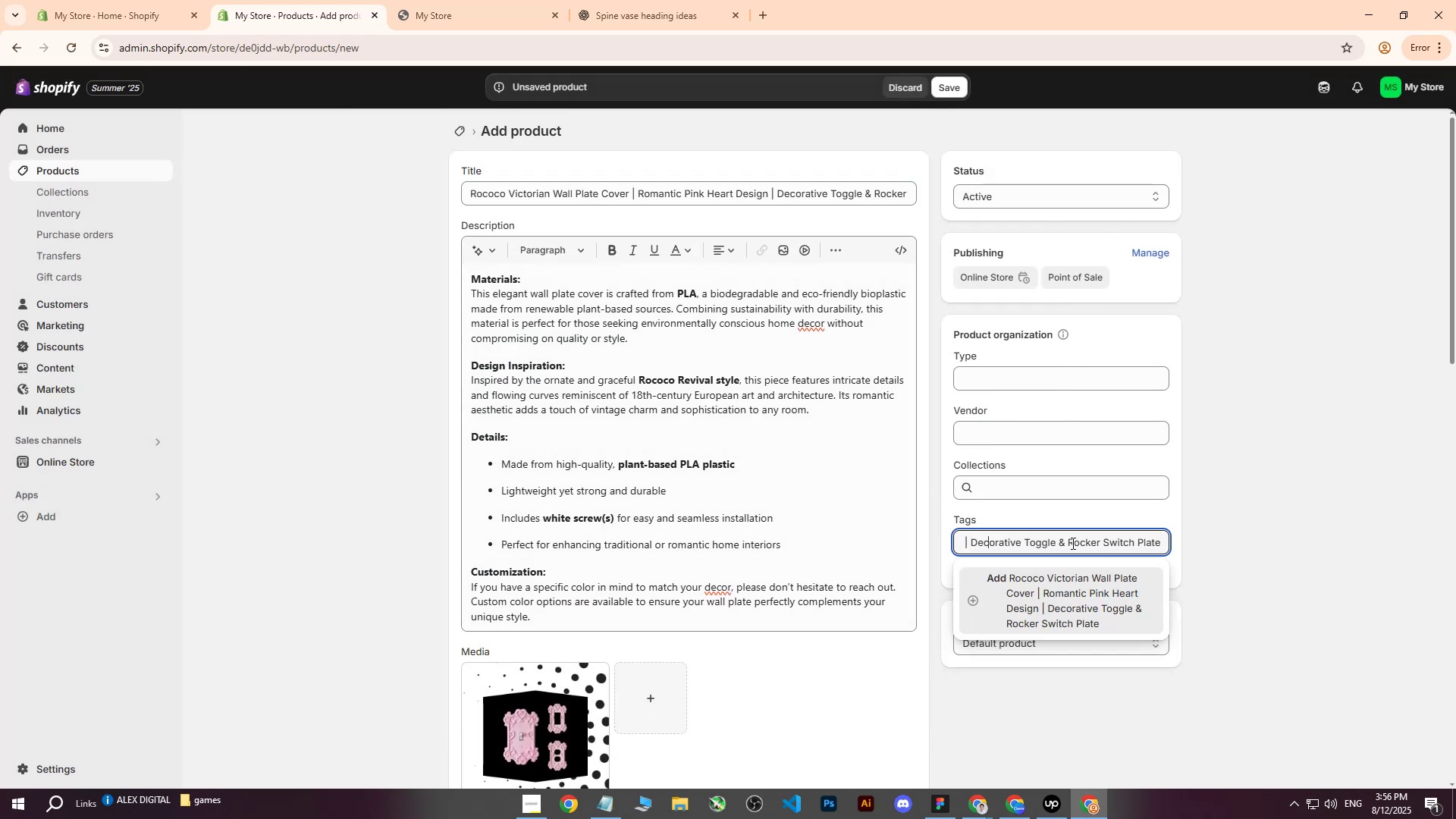 
key(ArrowLeft)
 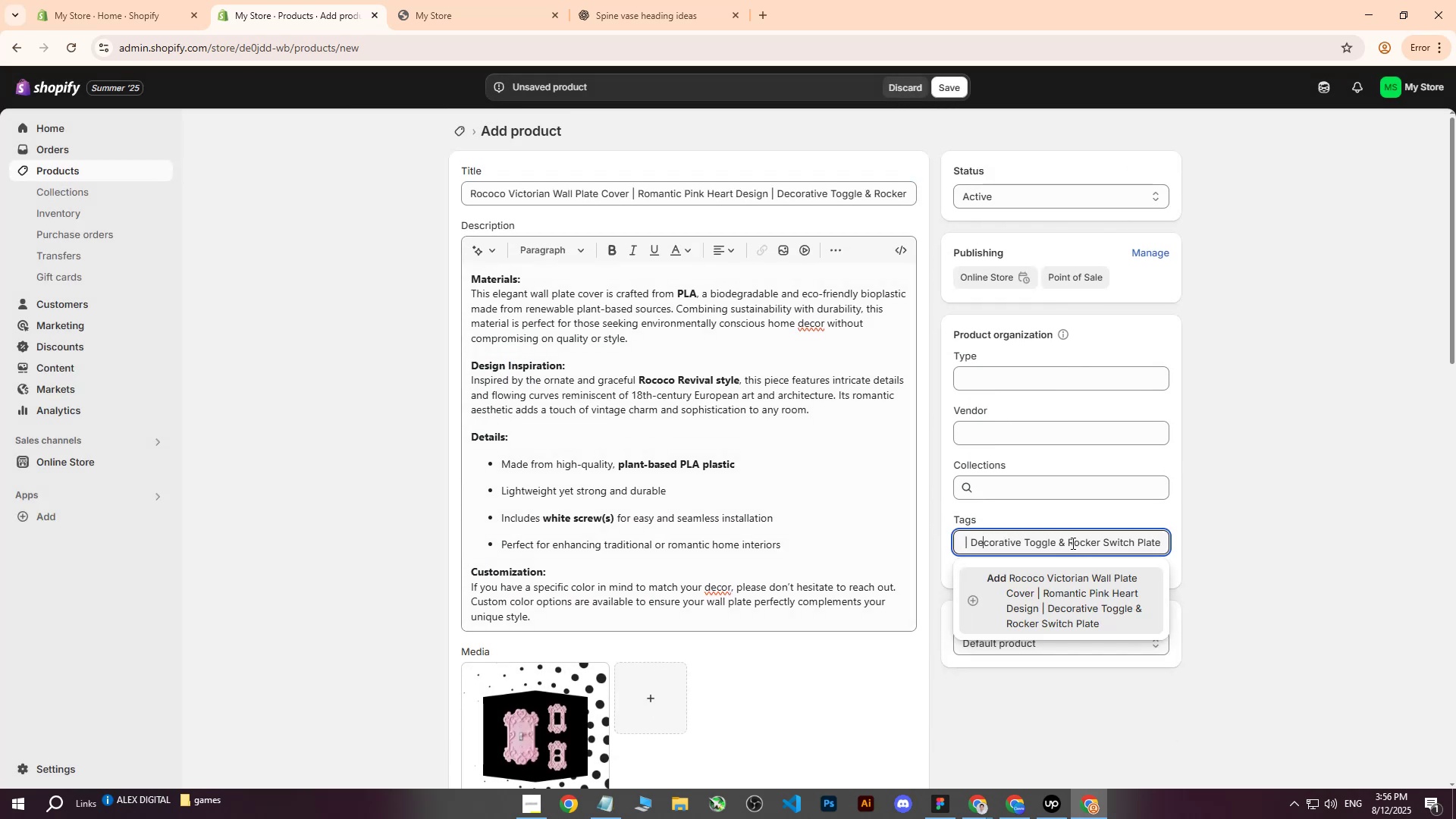 
key(ArrowLeft)
 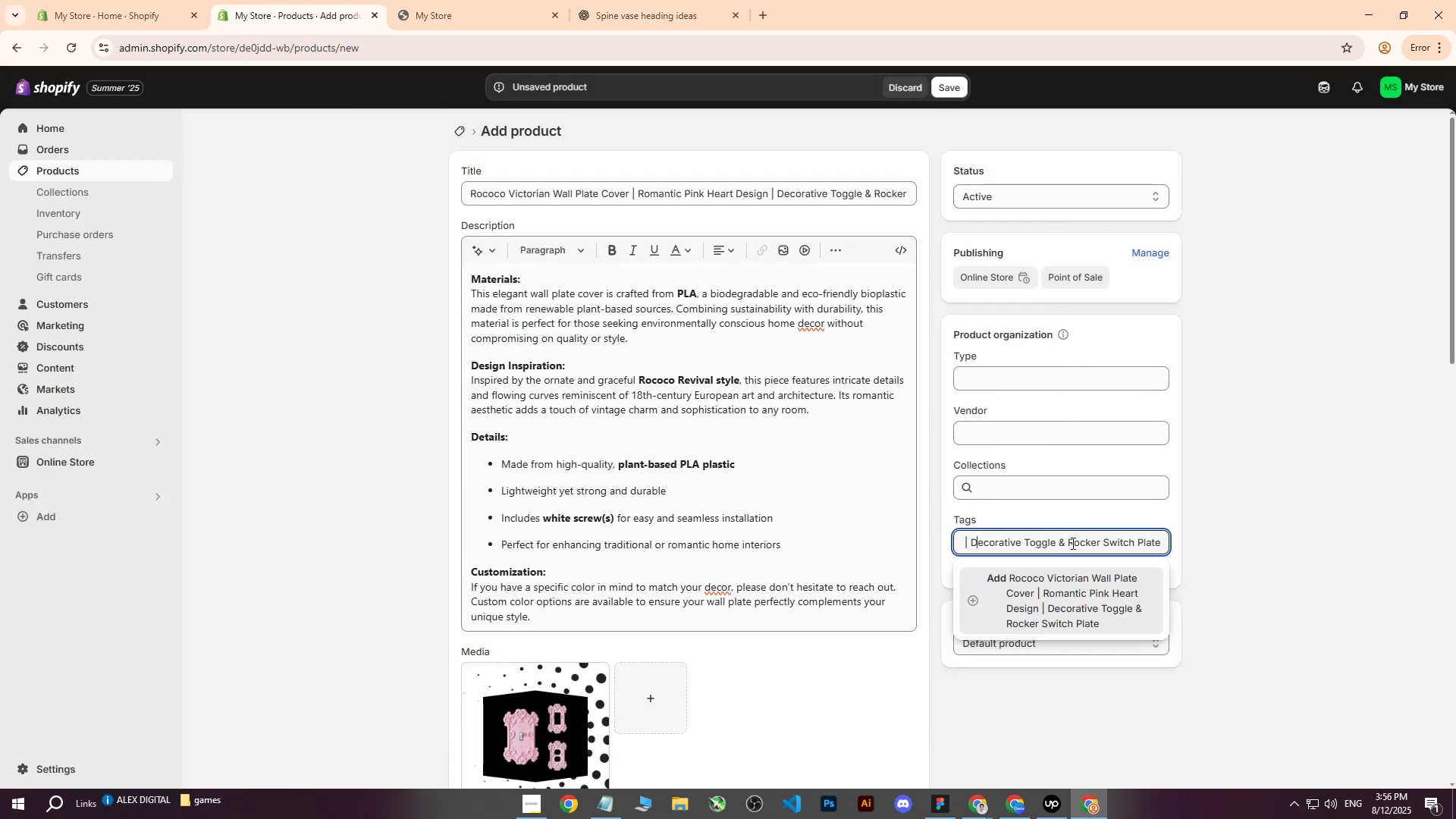 
key(ArrowLeft)
 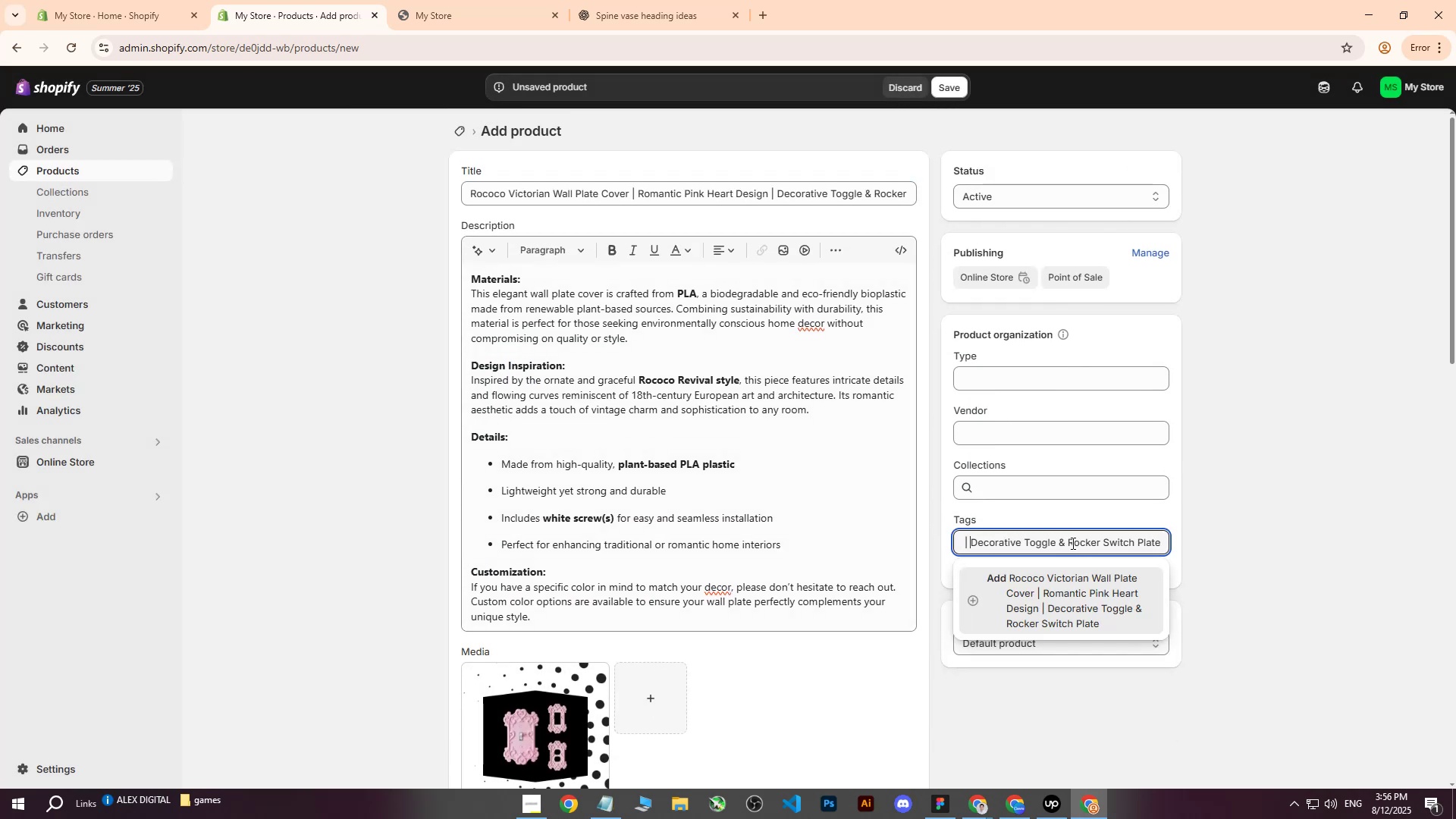 
key(Backspace)
 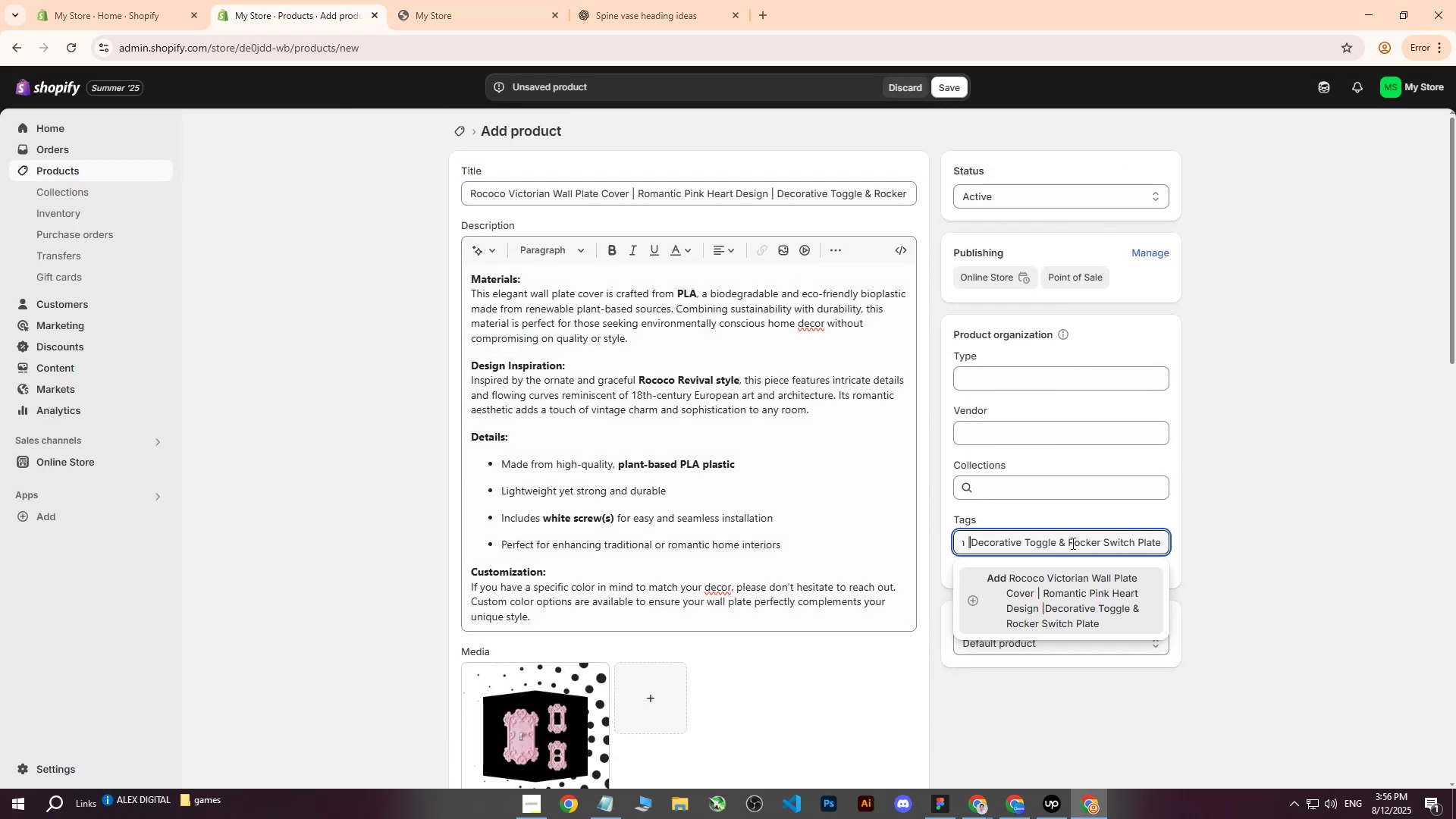 
key(Backspace)
 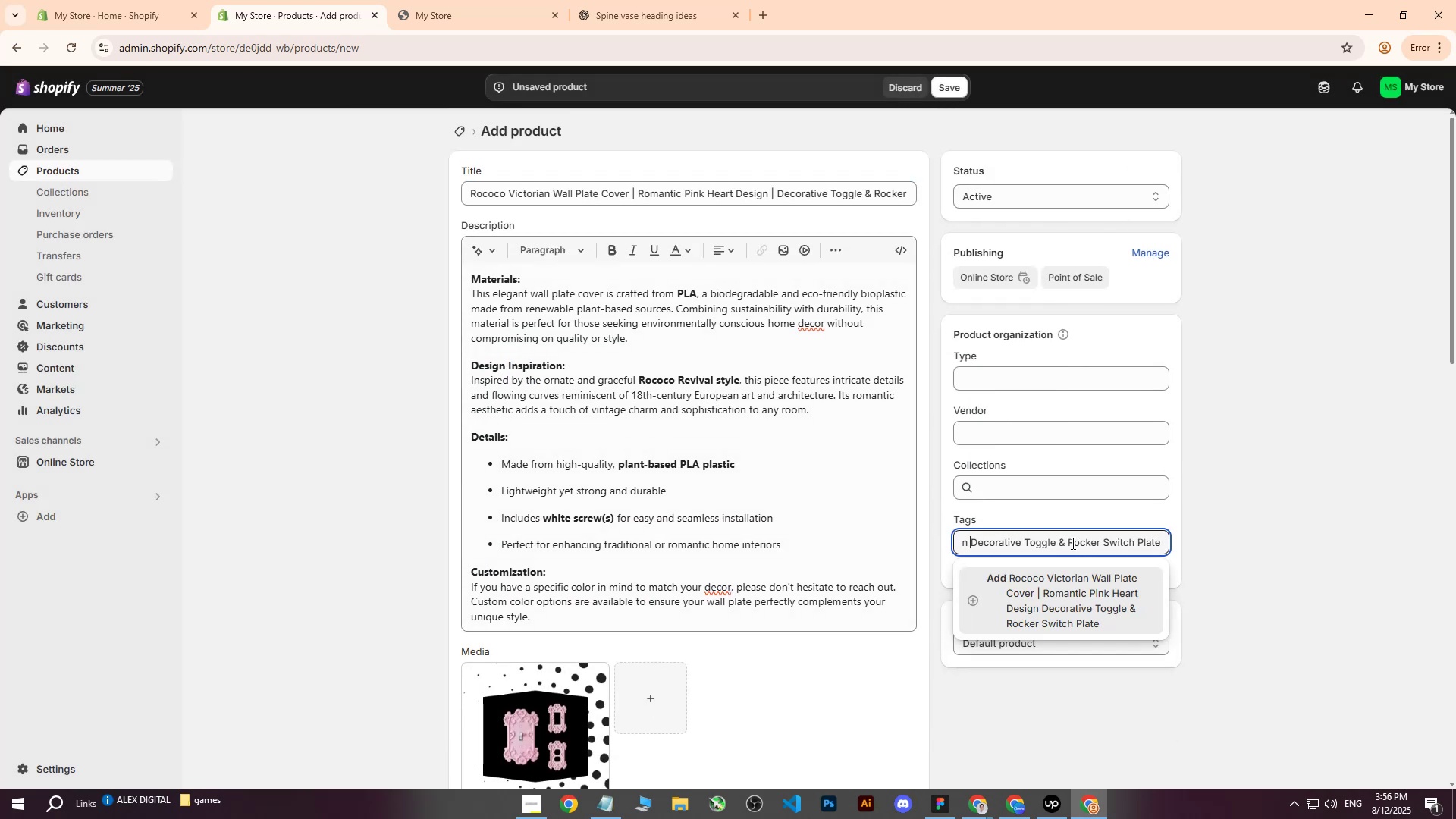 
key(Backspace)
 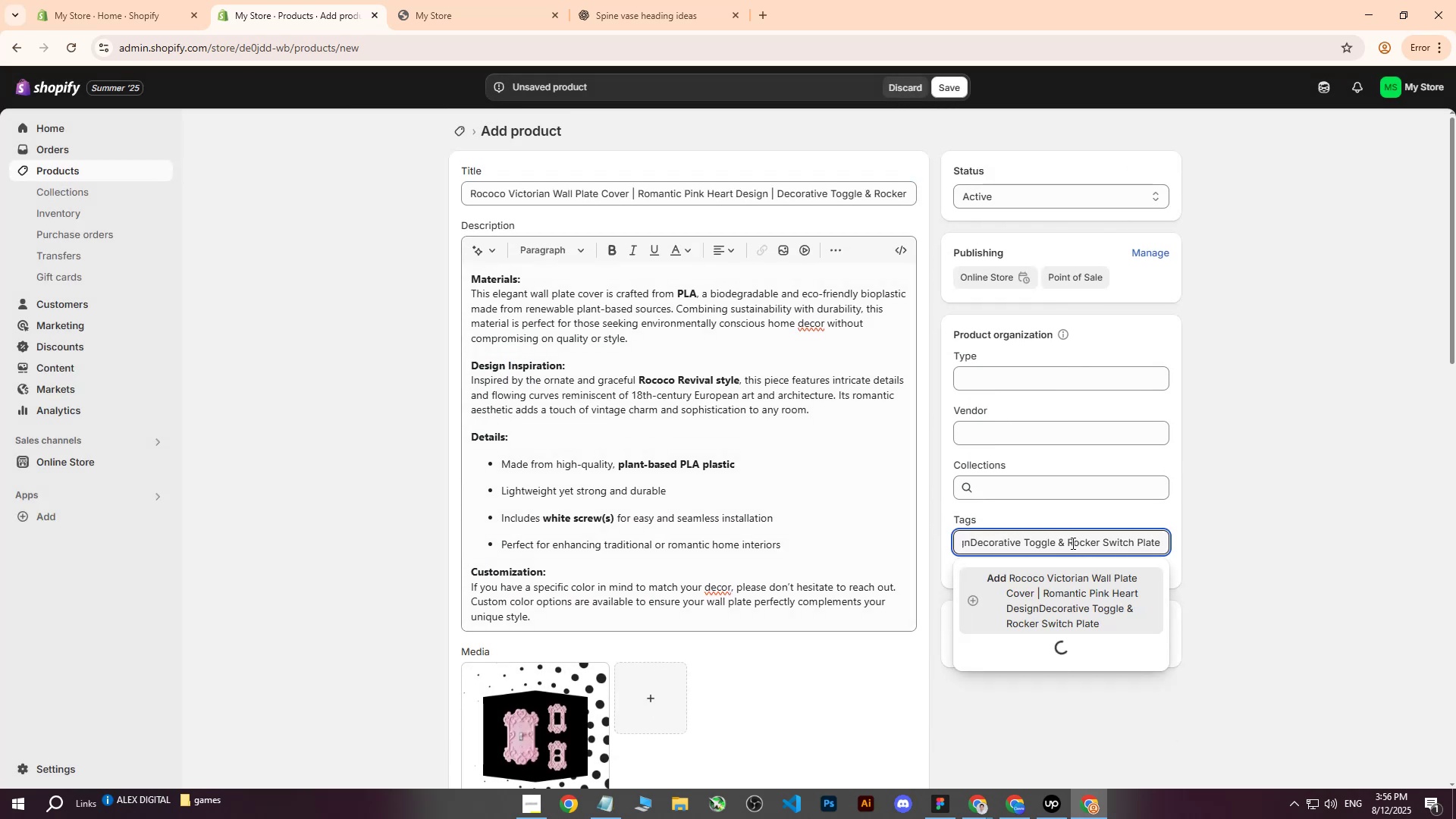 
hold_key(key=ArrowLeft, duration=1.53)
 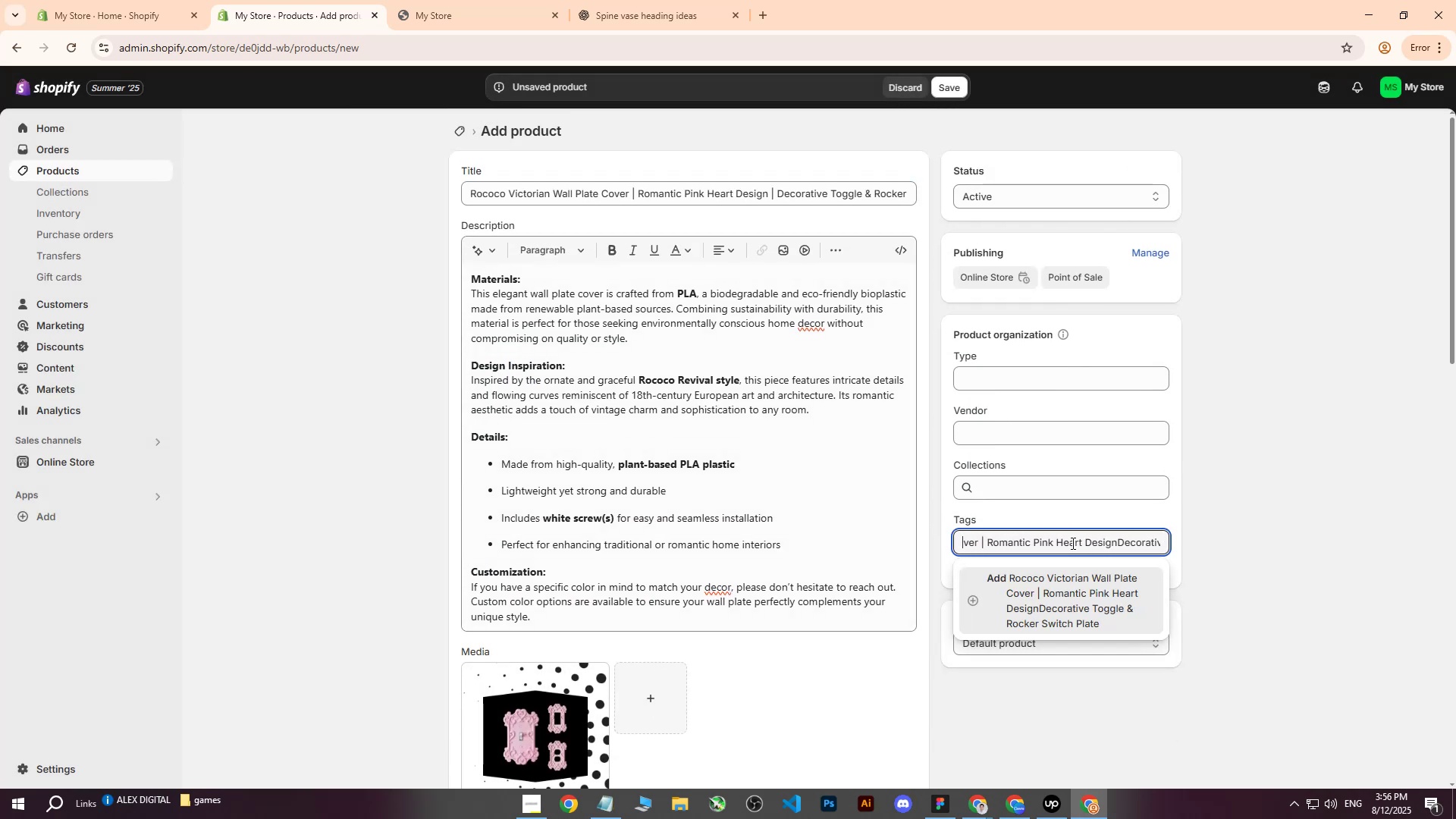 
hold_key(key=ArrowRight, duration=0.71)
 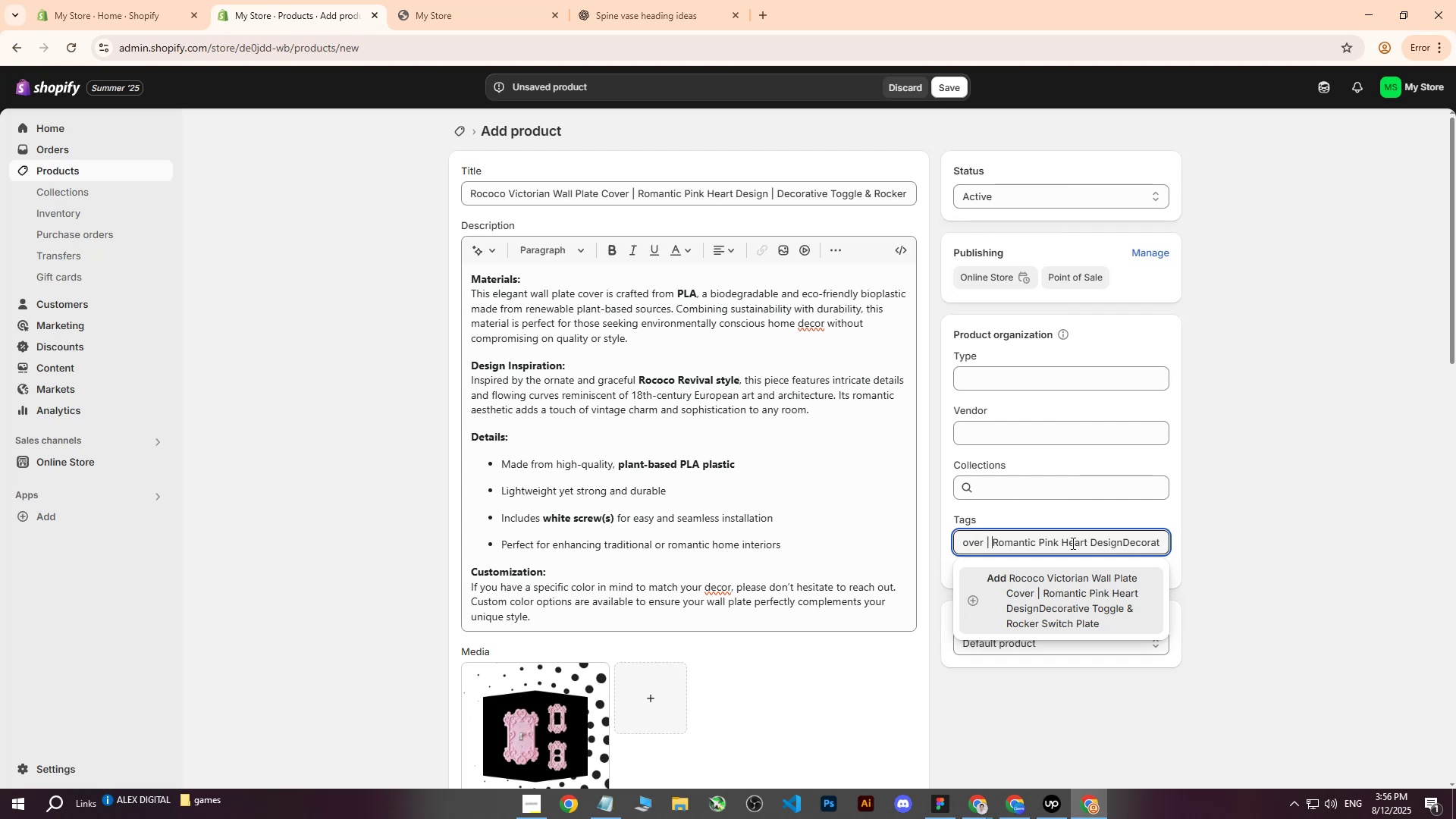 
key(Backspace)
 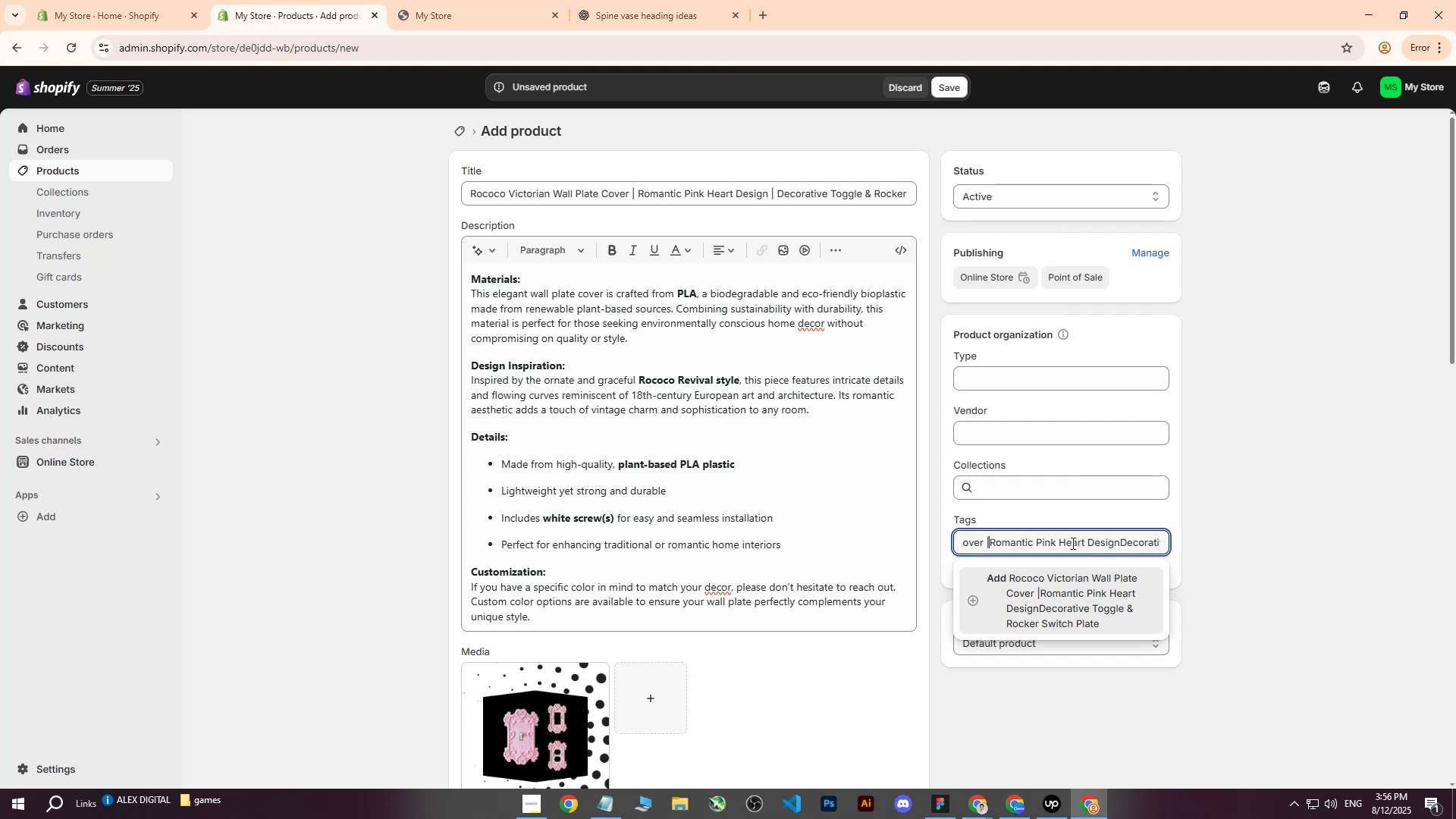 
key(Backspace)
 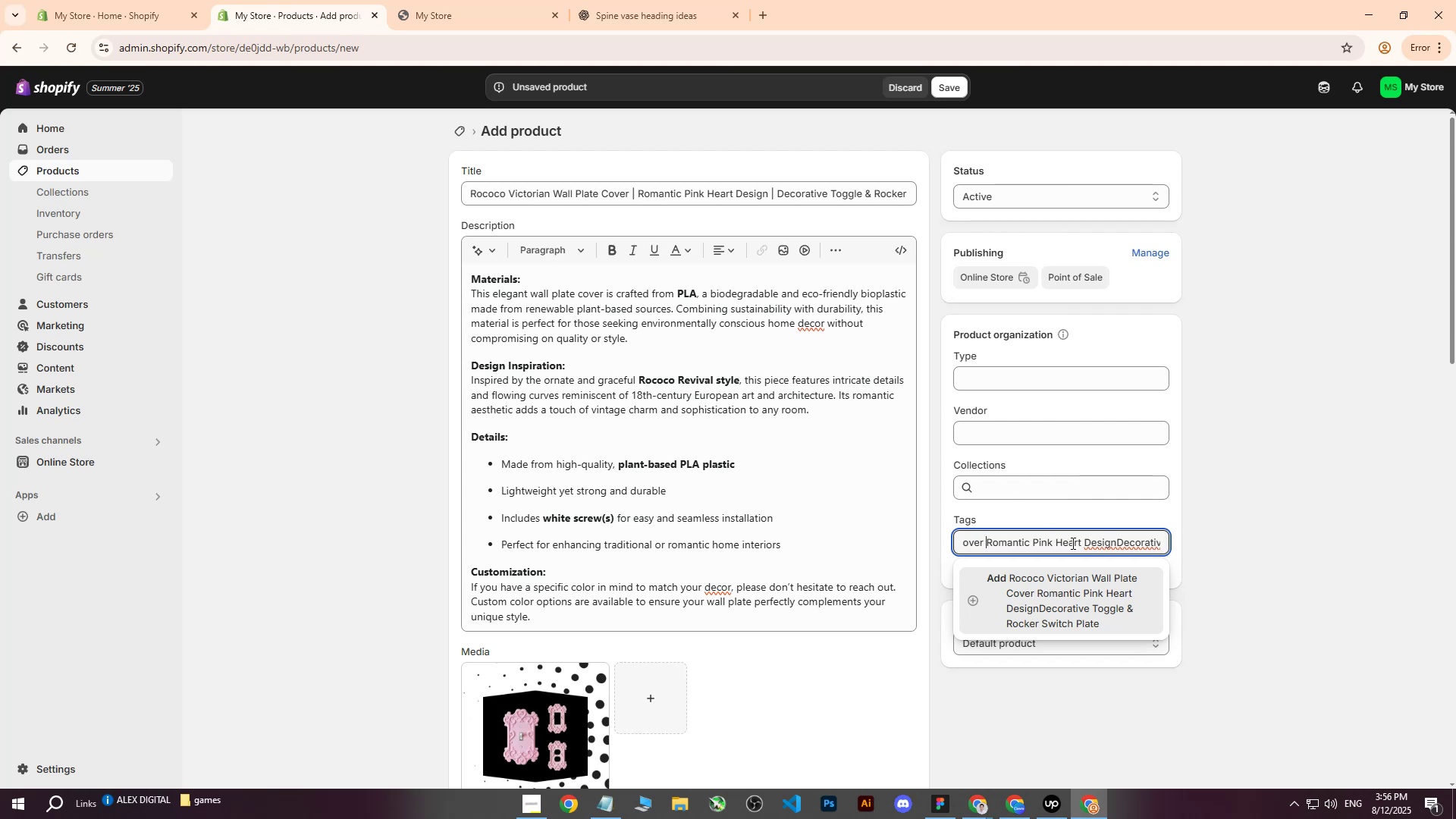 
key(Backspace)
 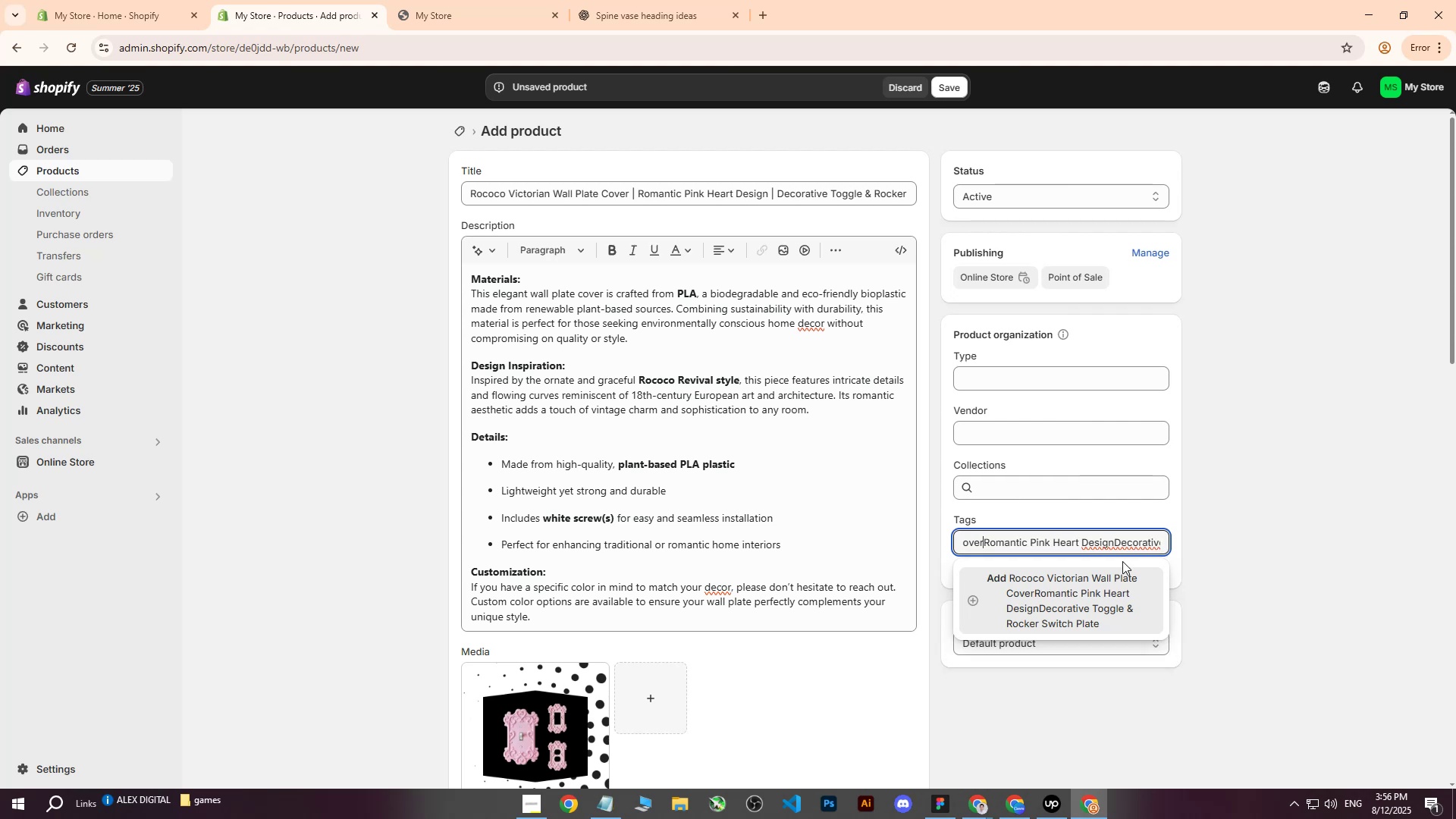 
left_click([1112, 586])
 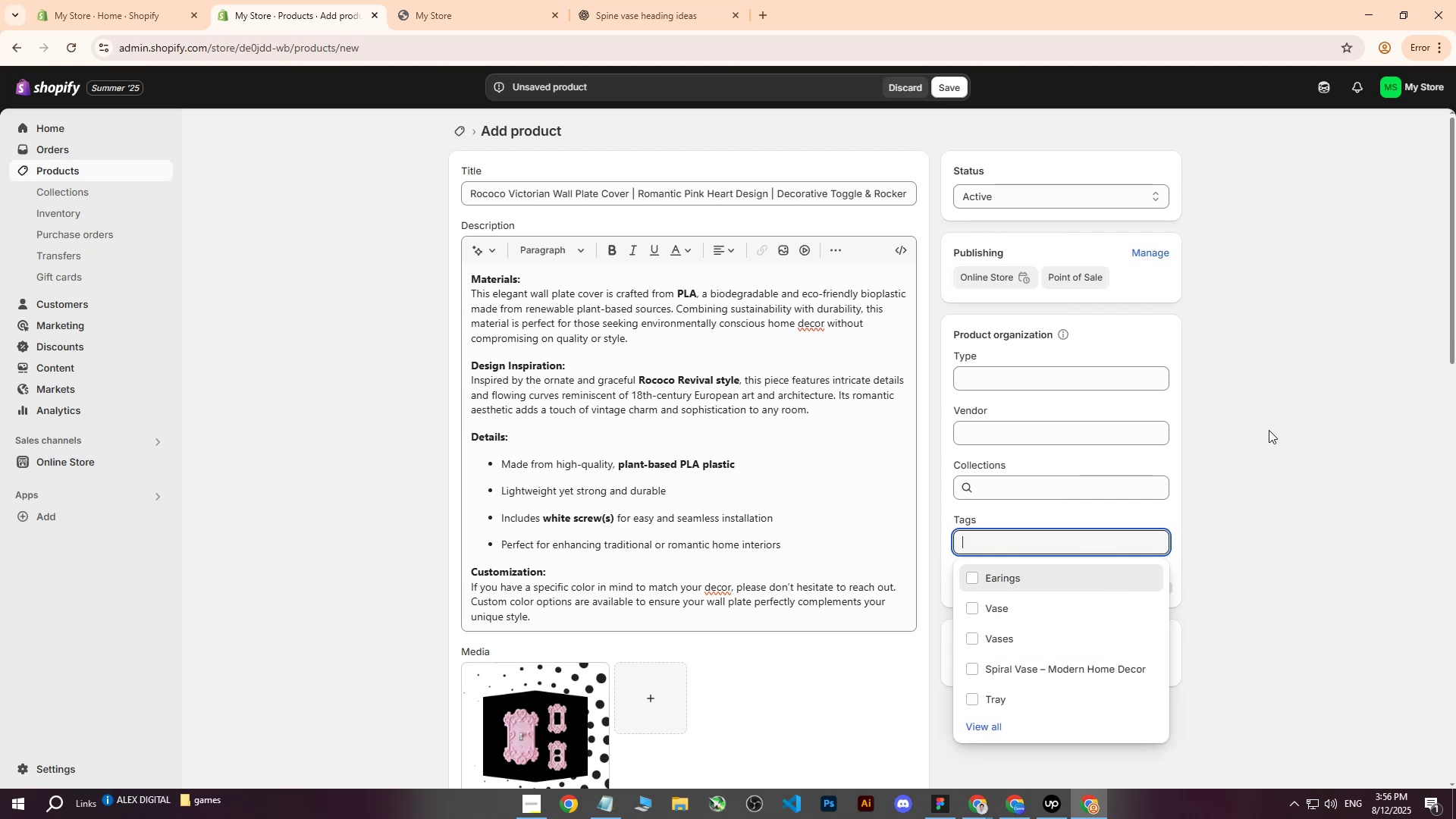 
left_click([1270, 429])
 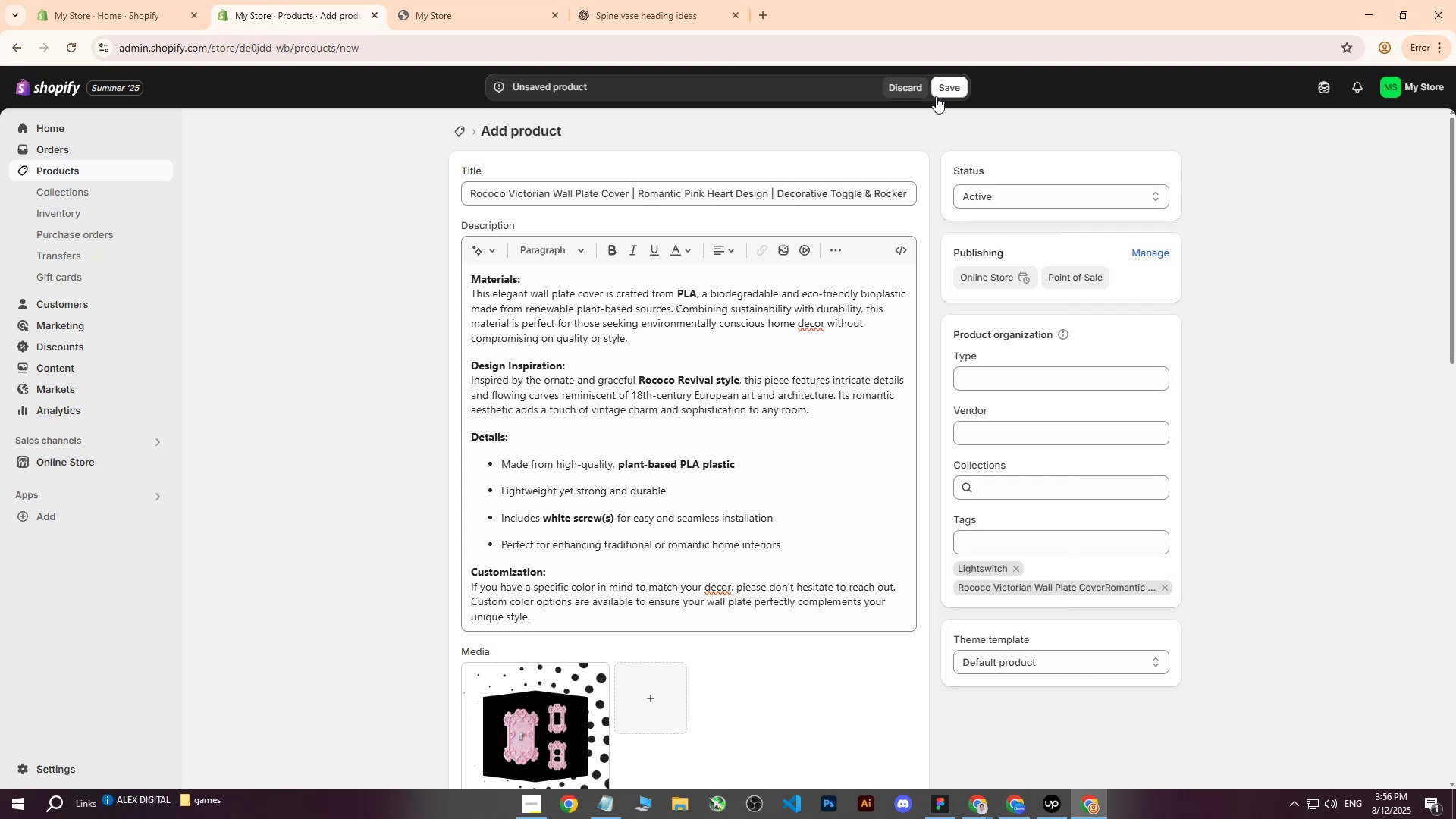 
left_click([952, 83])
 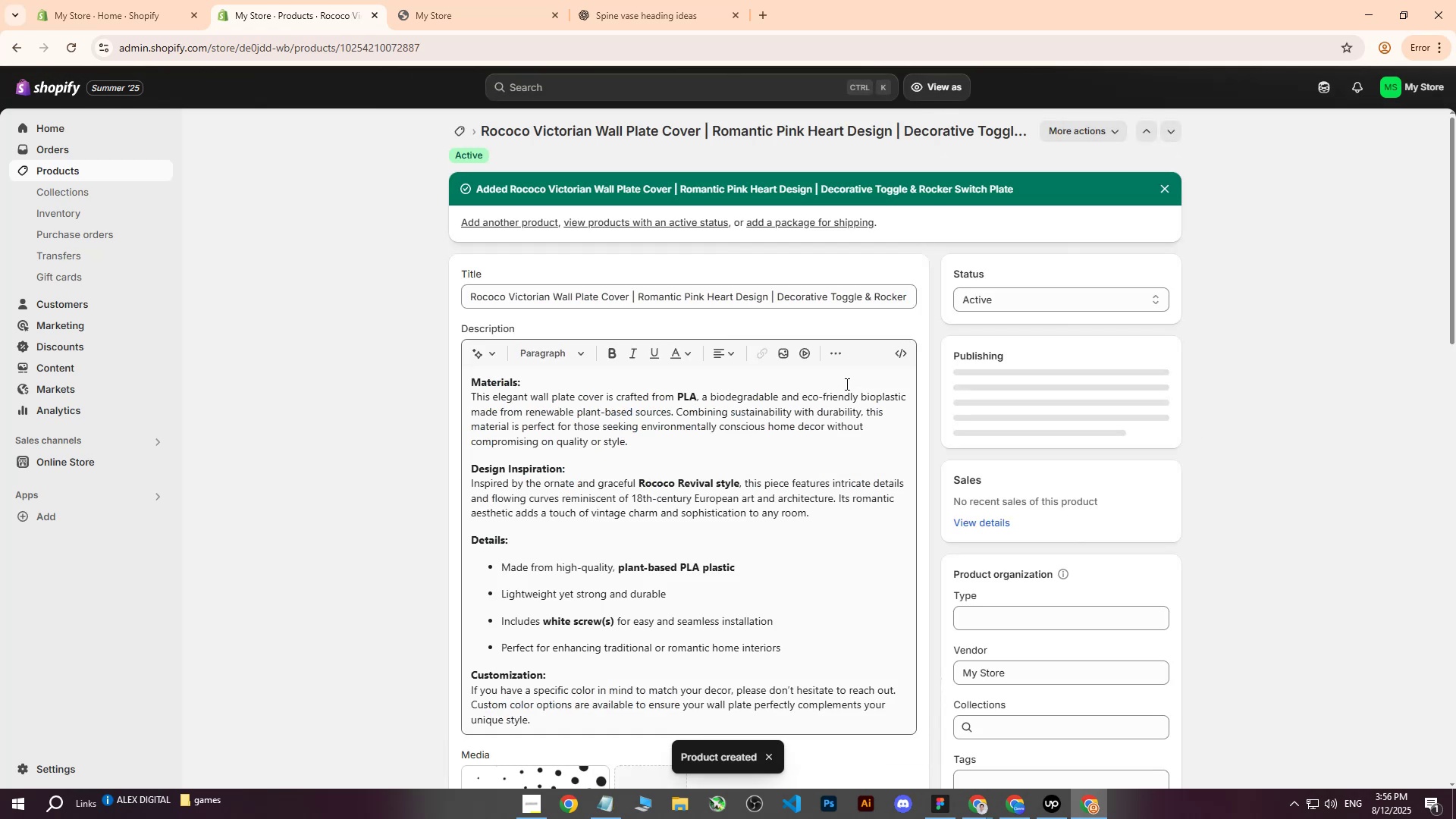 
left_click([1055, 811])
 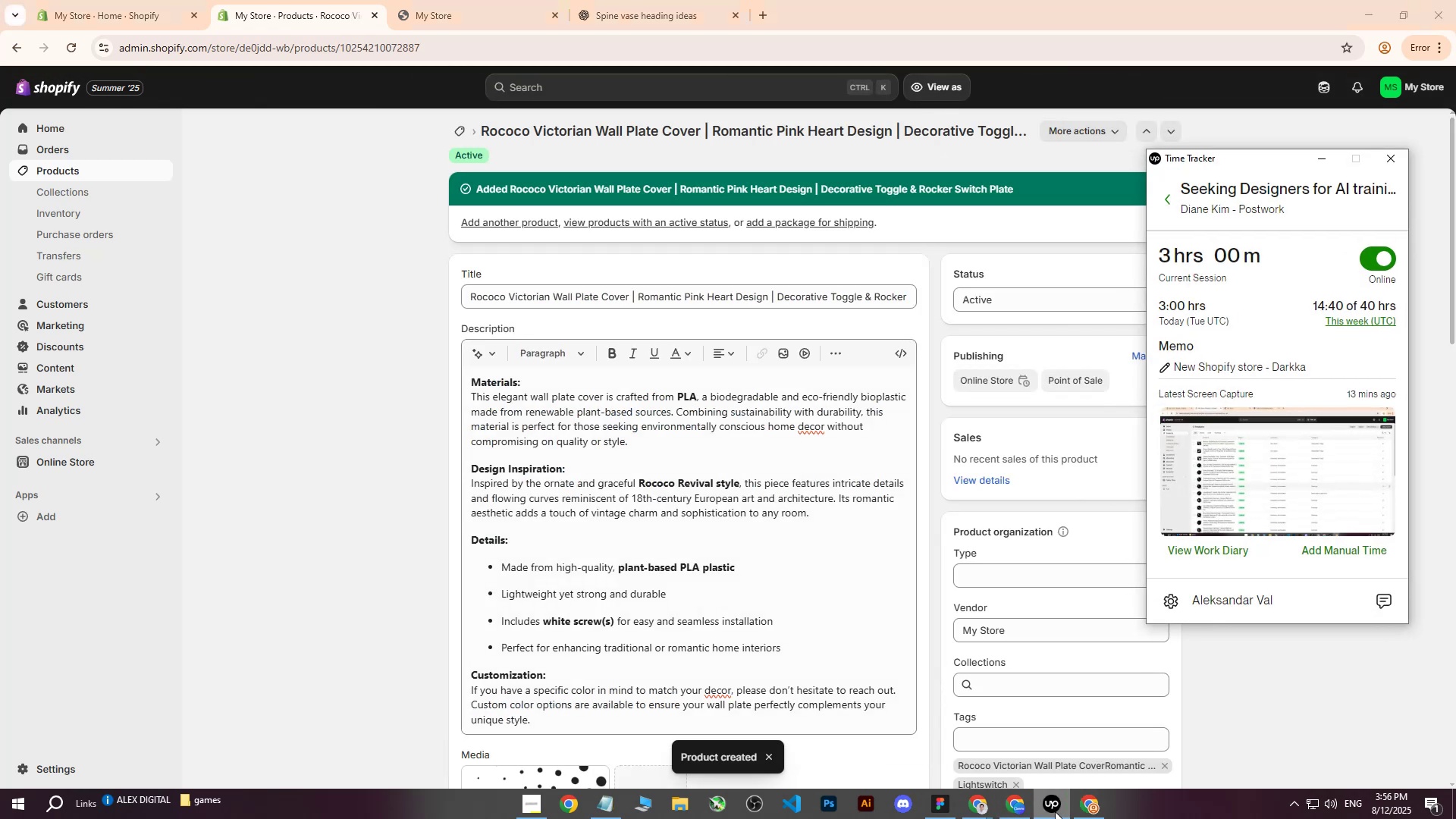 
left_click([1055, 811])
 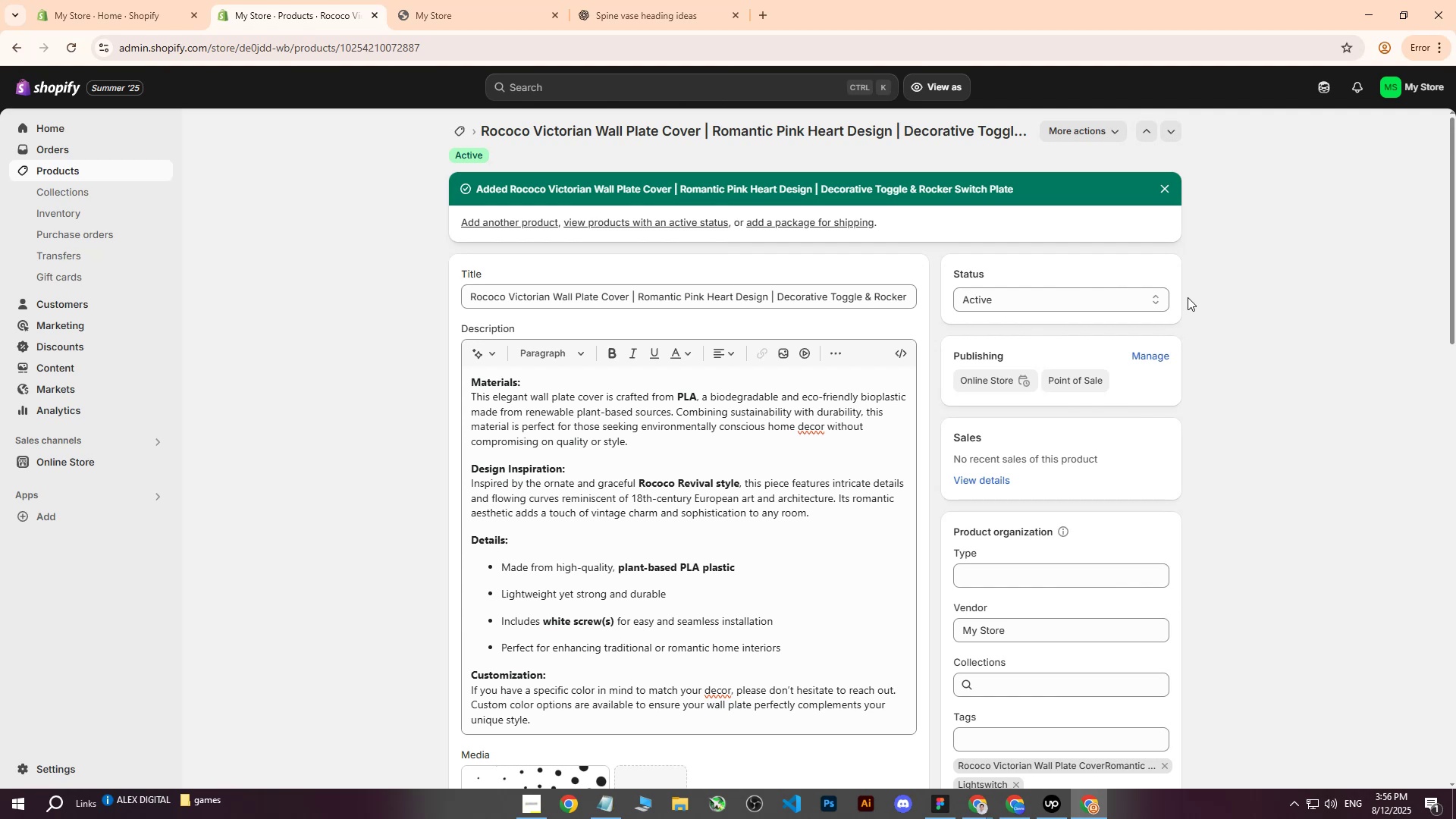 
wait(27.81)
 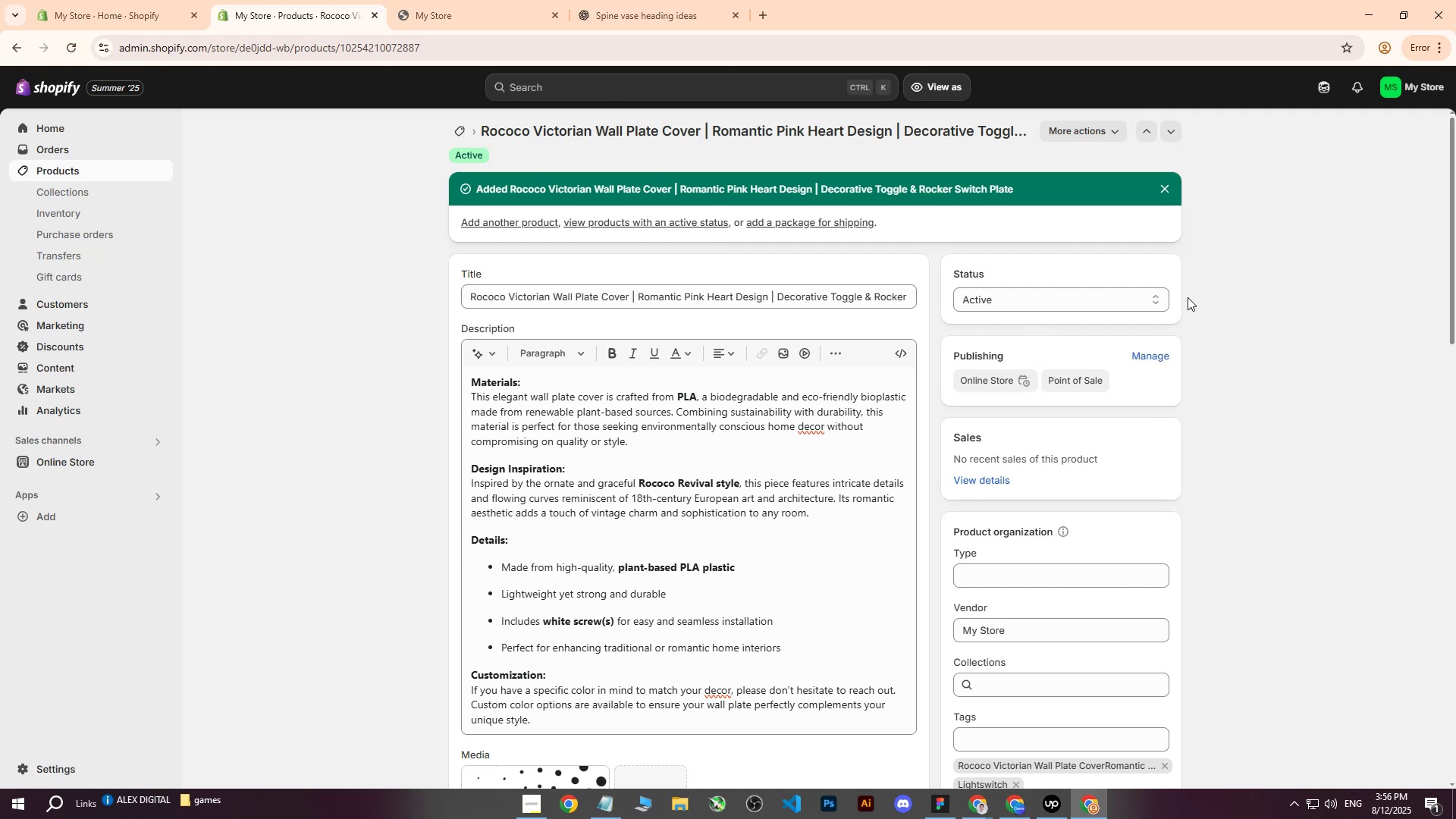 
scroll: coordinate [896, 361], scroll_direction: down, amount: 7.0
 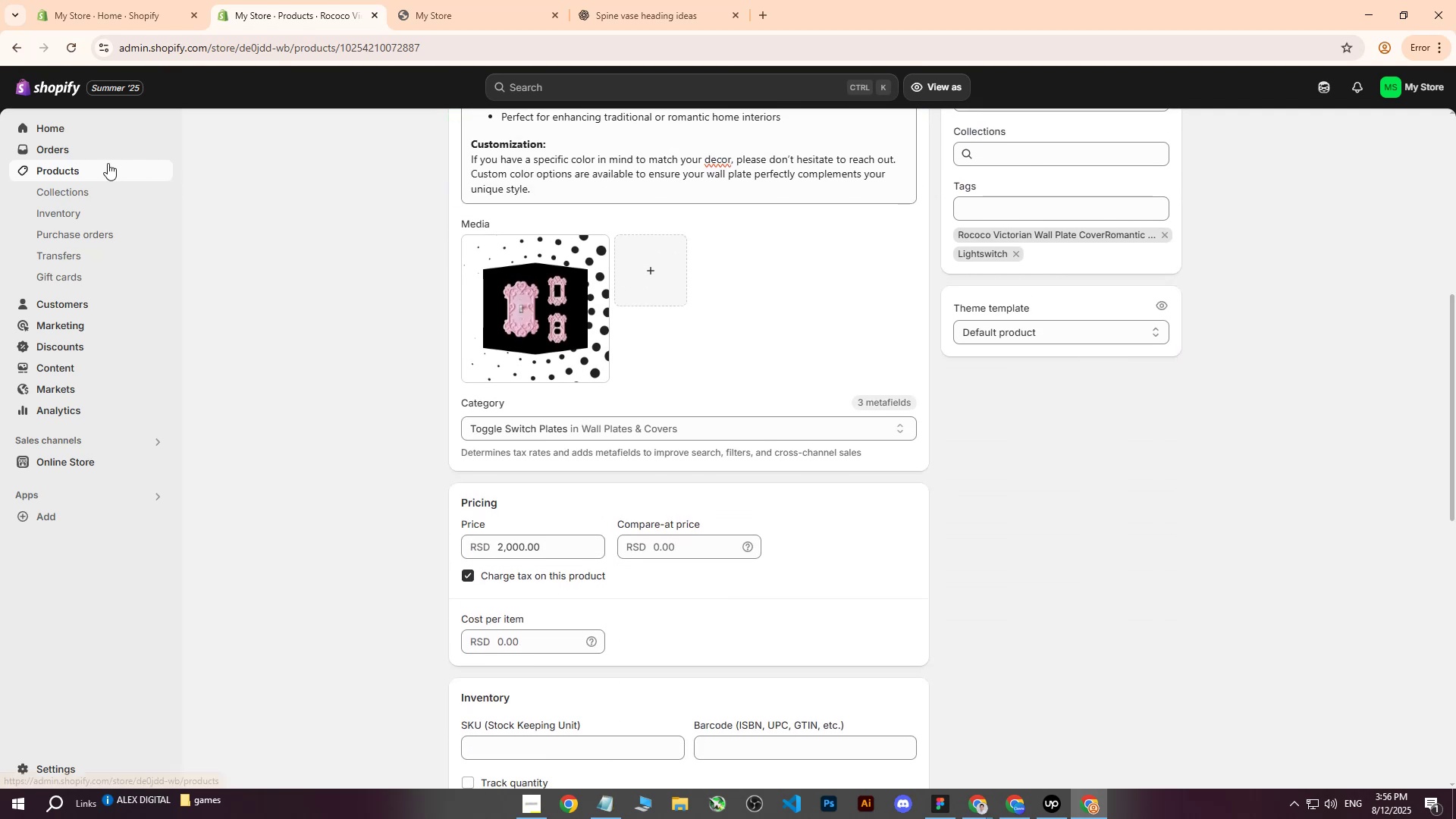 
left_click([108, 163])
 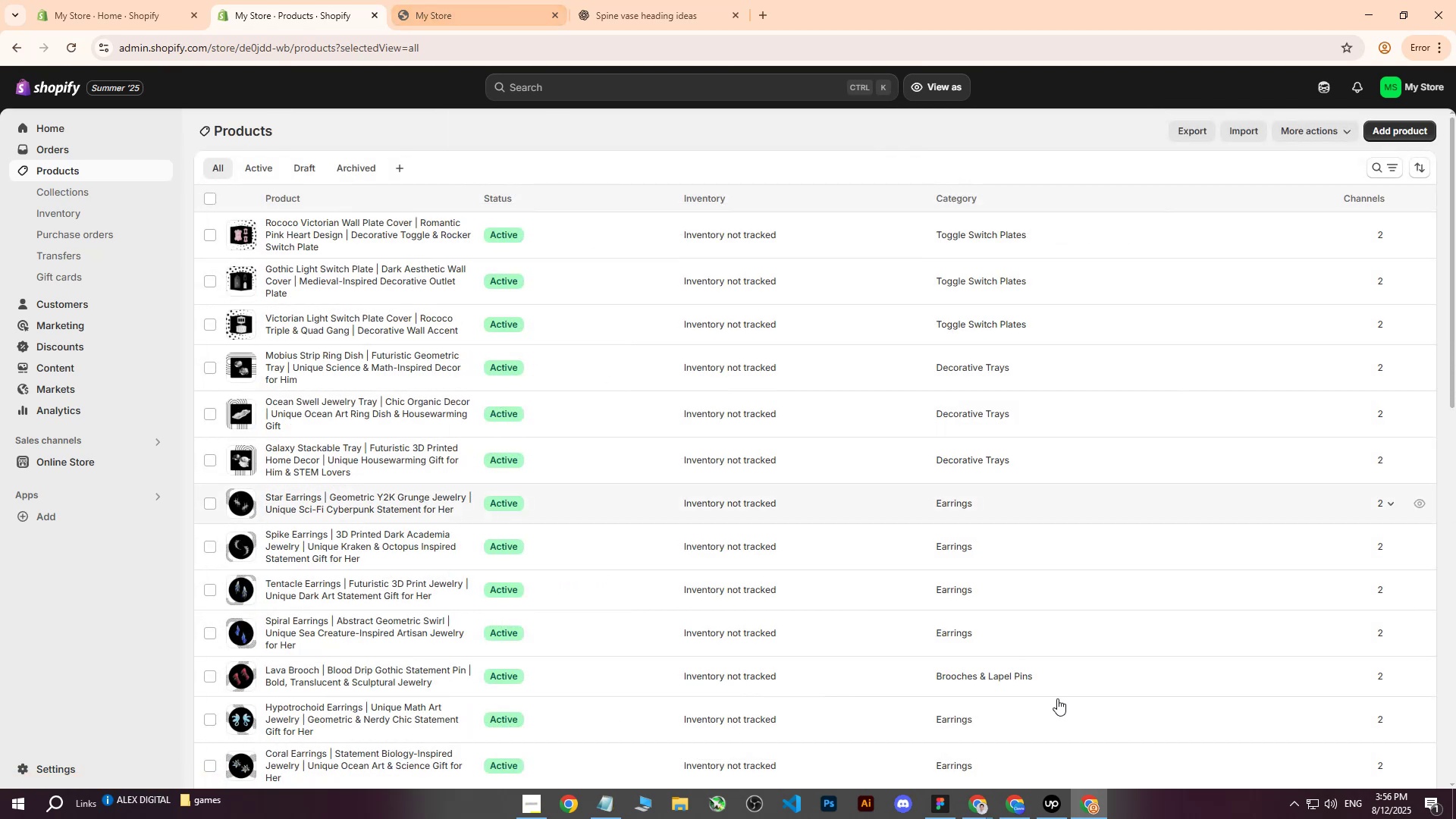 
left_click([1008, 805])
 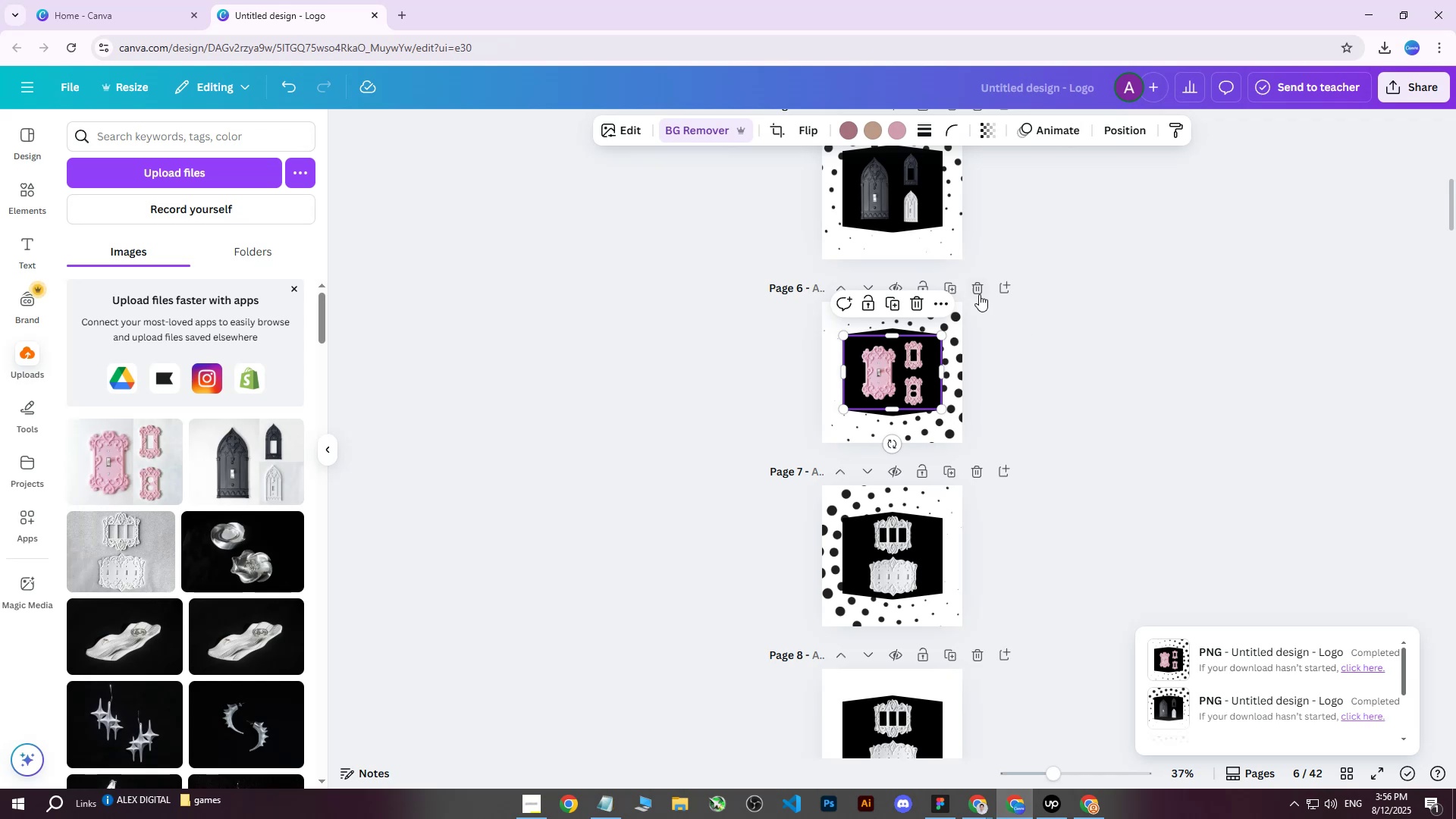 
left_click([954, 290])
 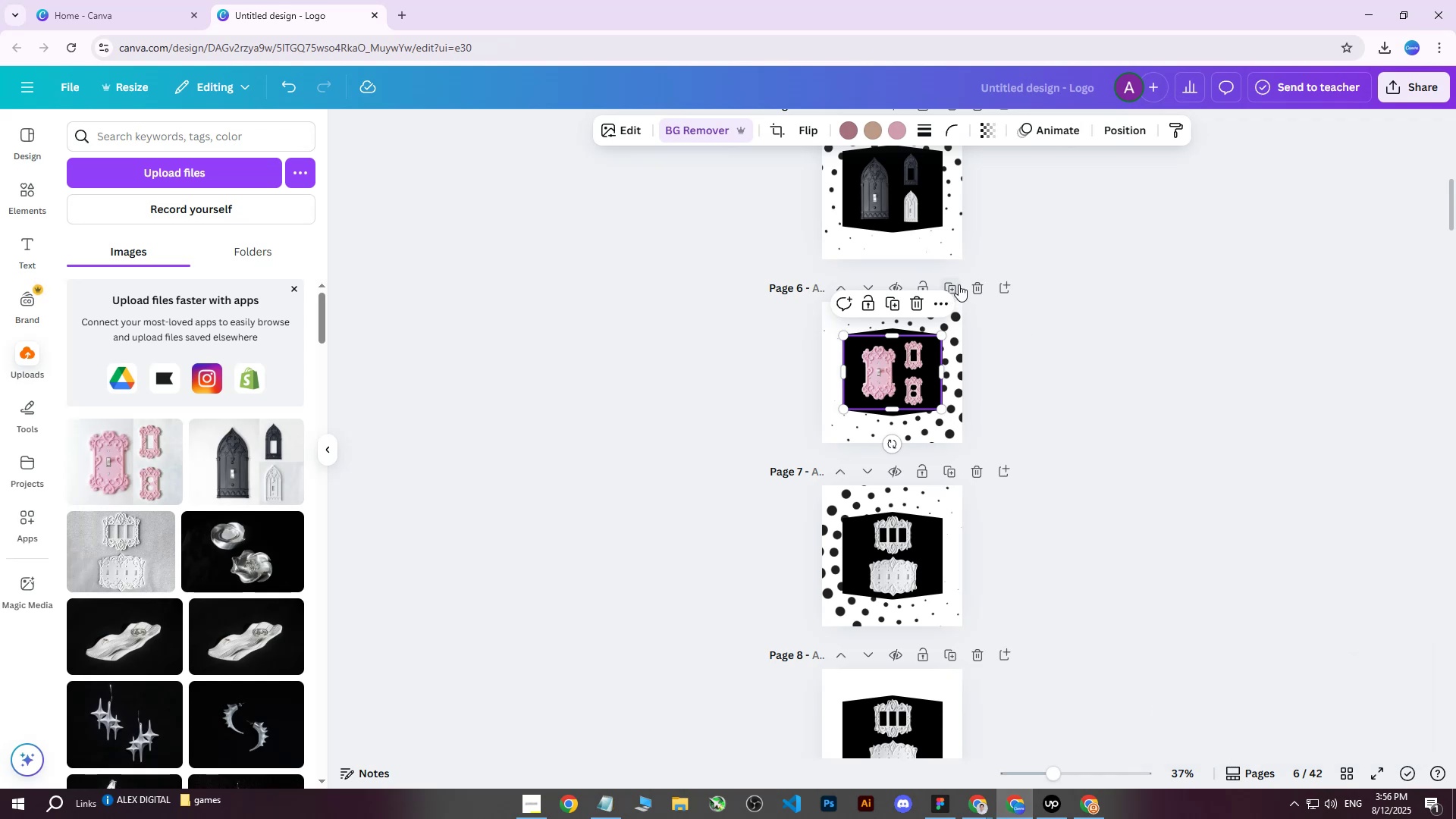 
left_click([959, 284])
 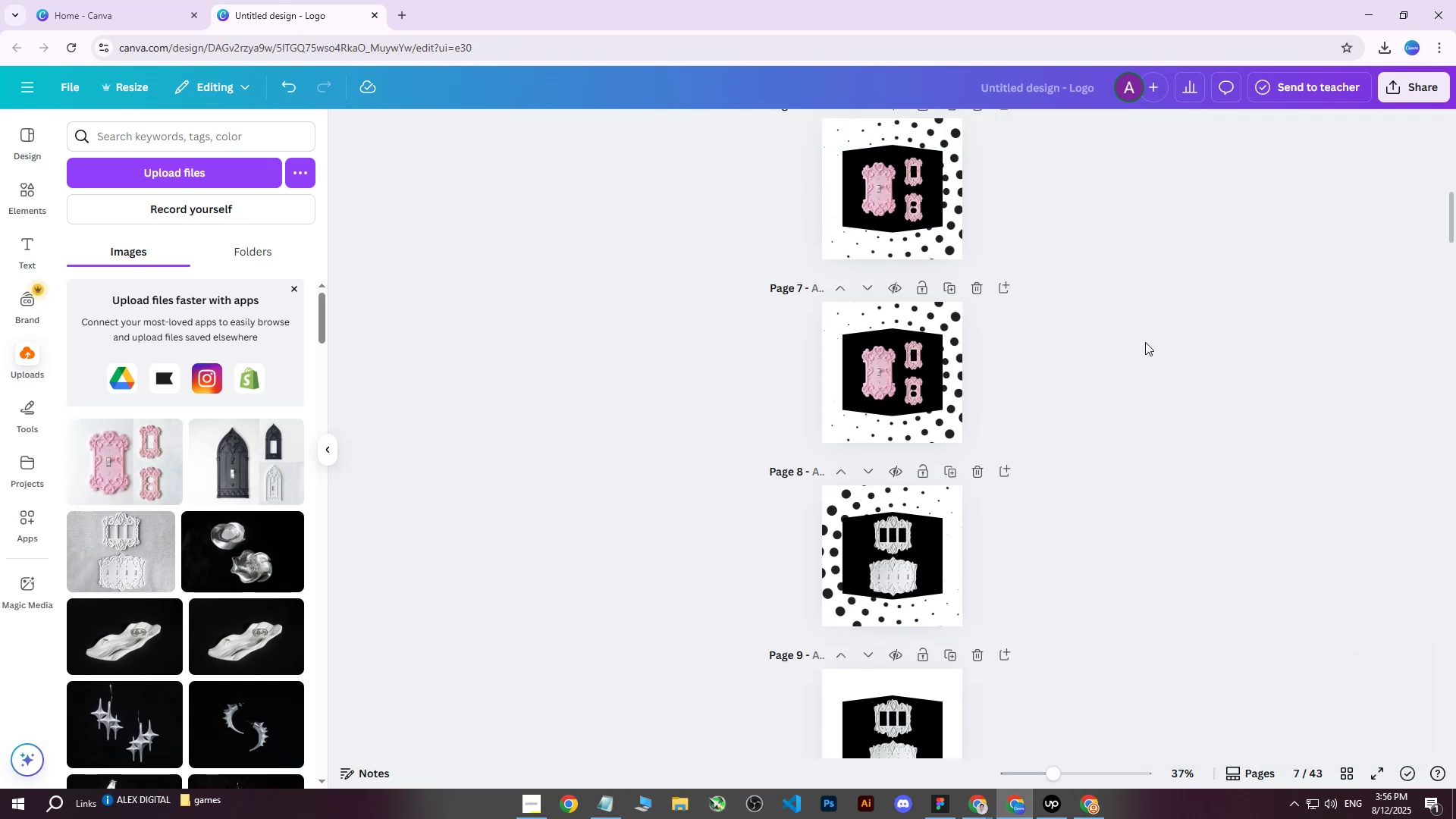 
double_click([928, 364])
 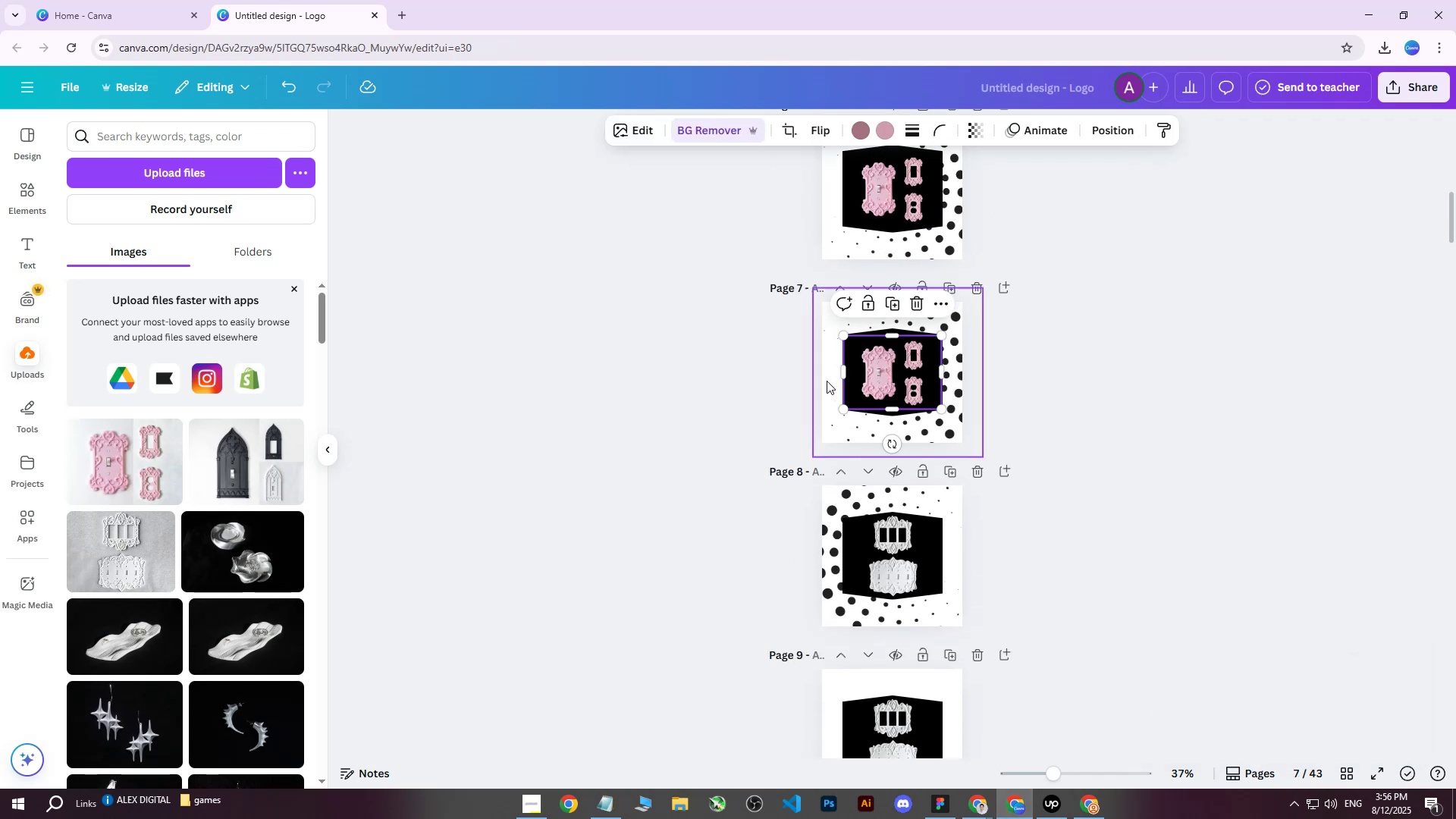 
key(Delete)
 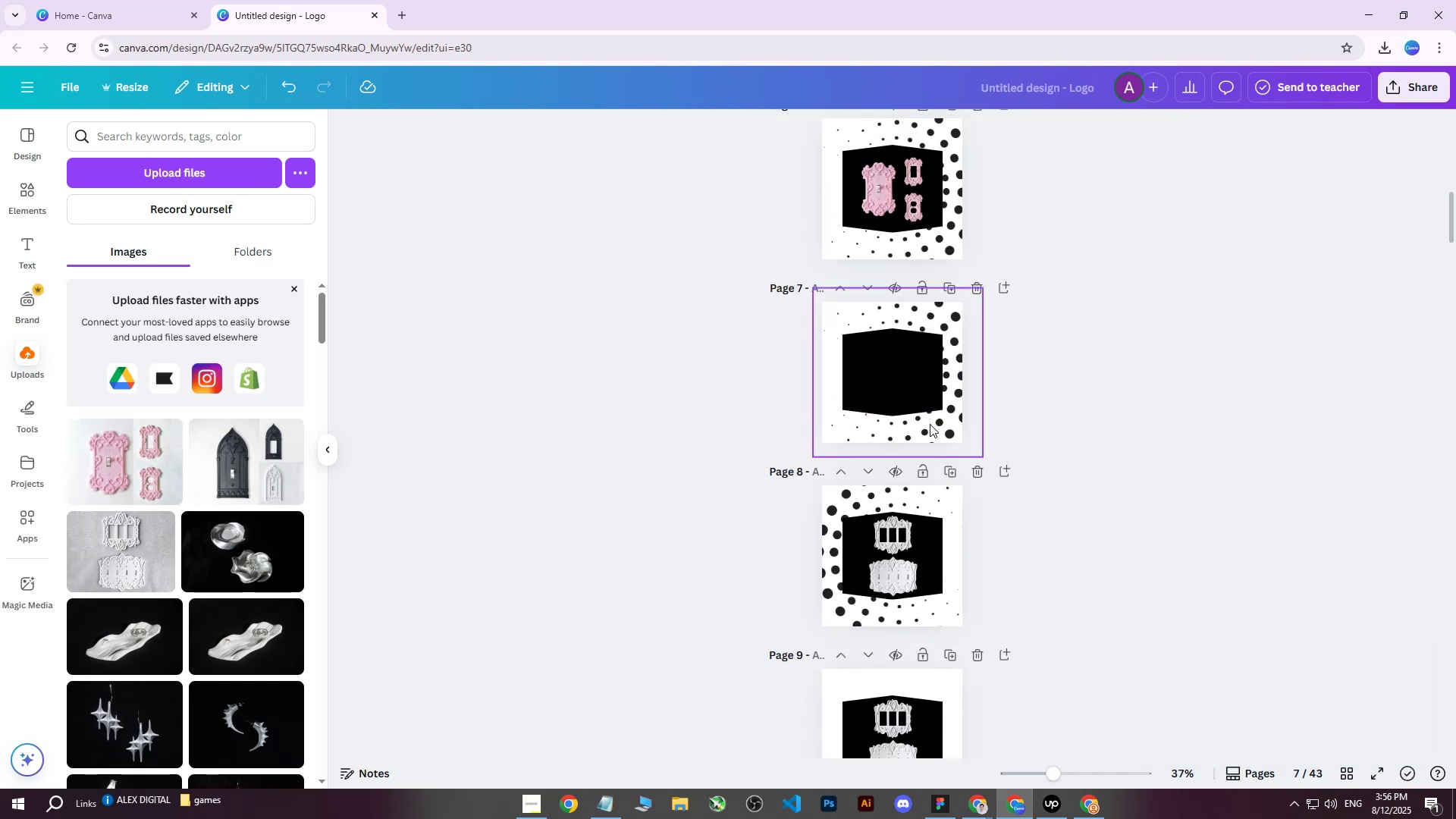 
left_click([933, 442])
 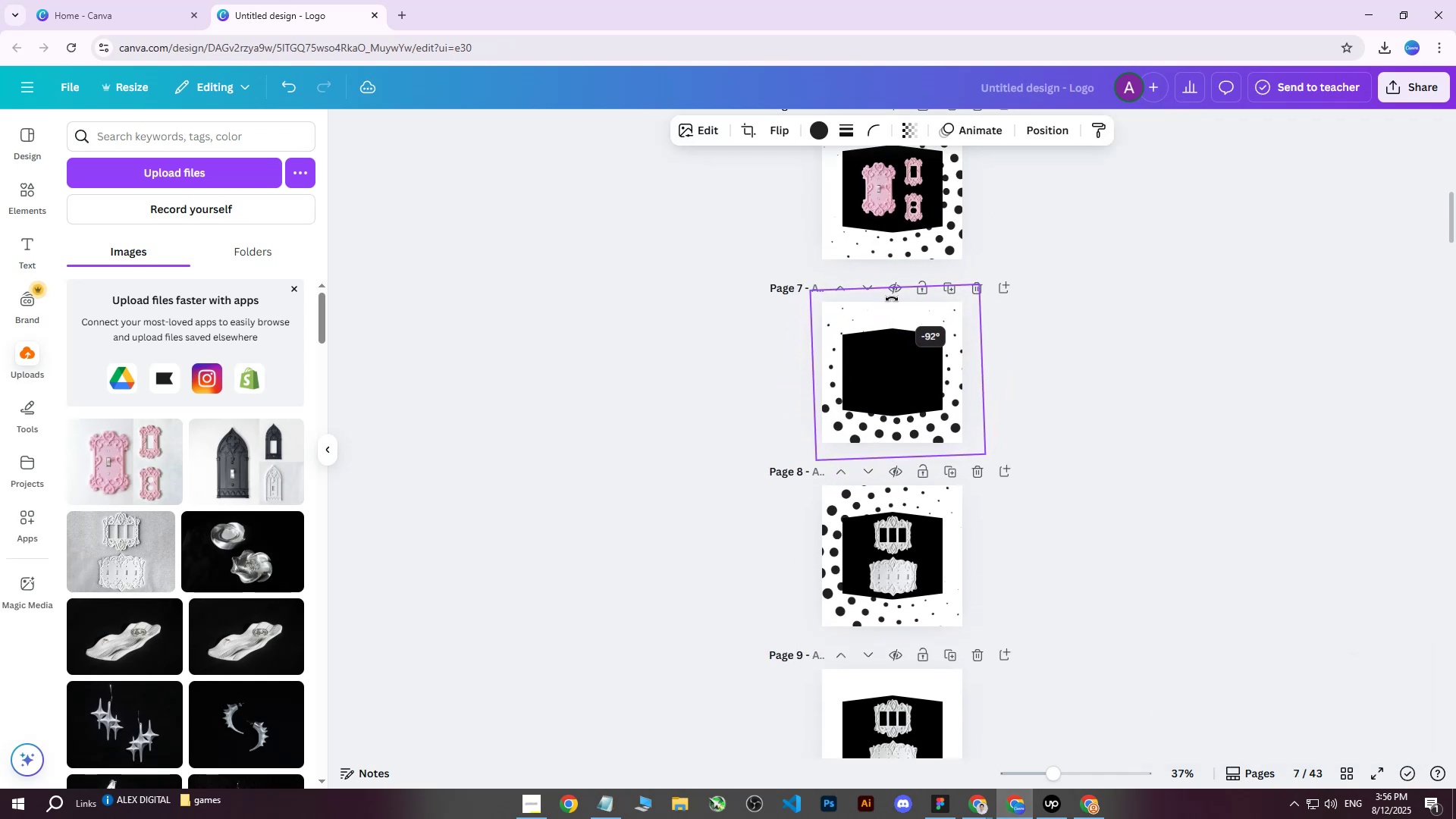 
left_click([1081, 346])
 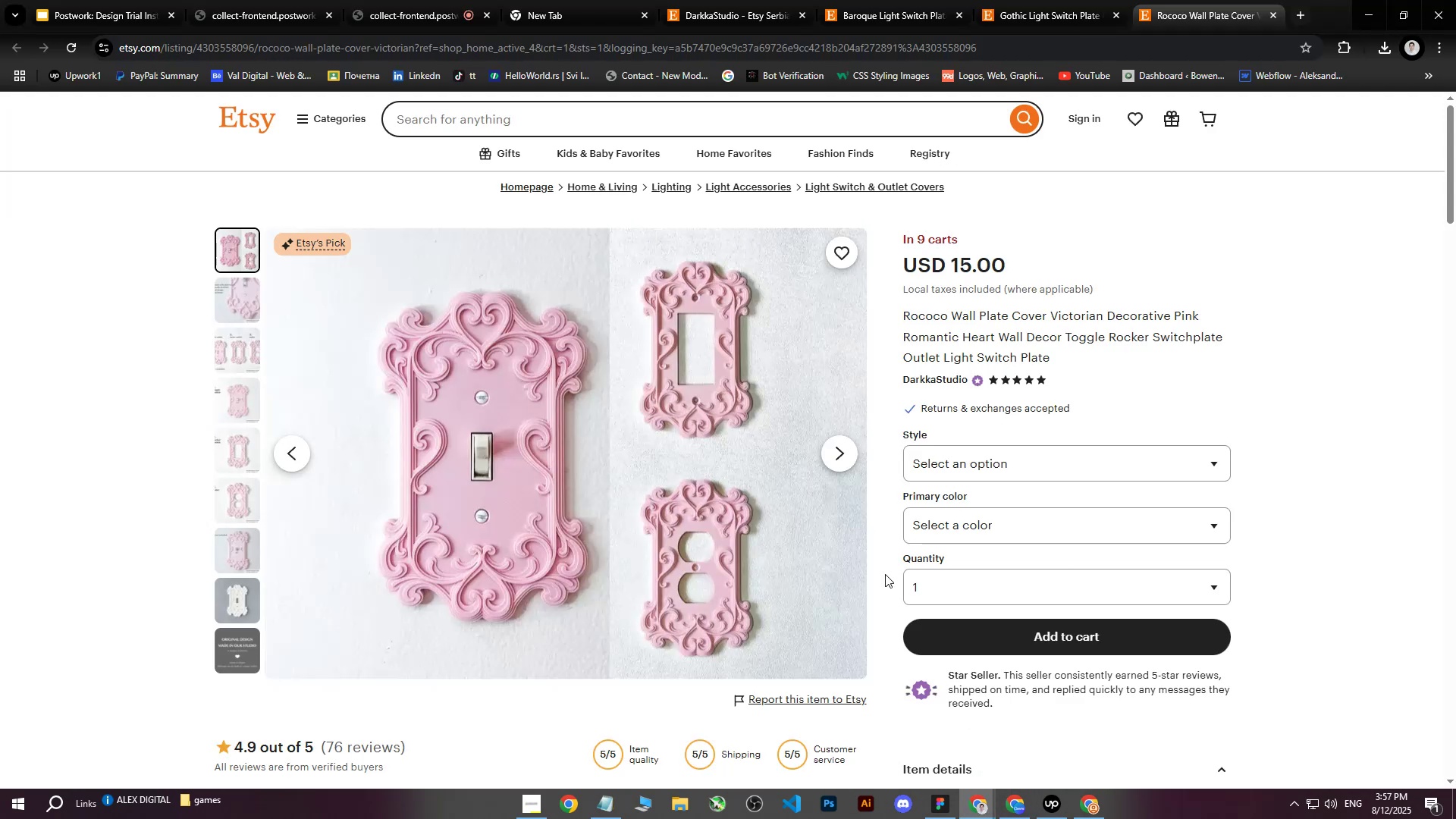 
double_click([1274, 17])
 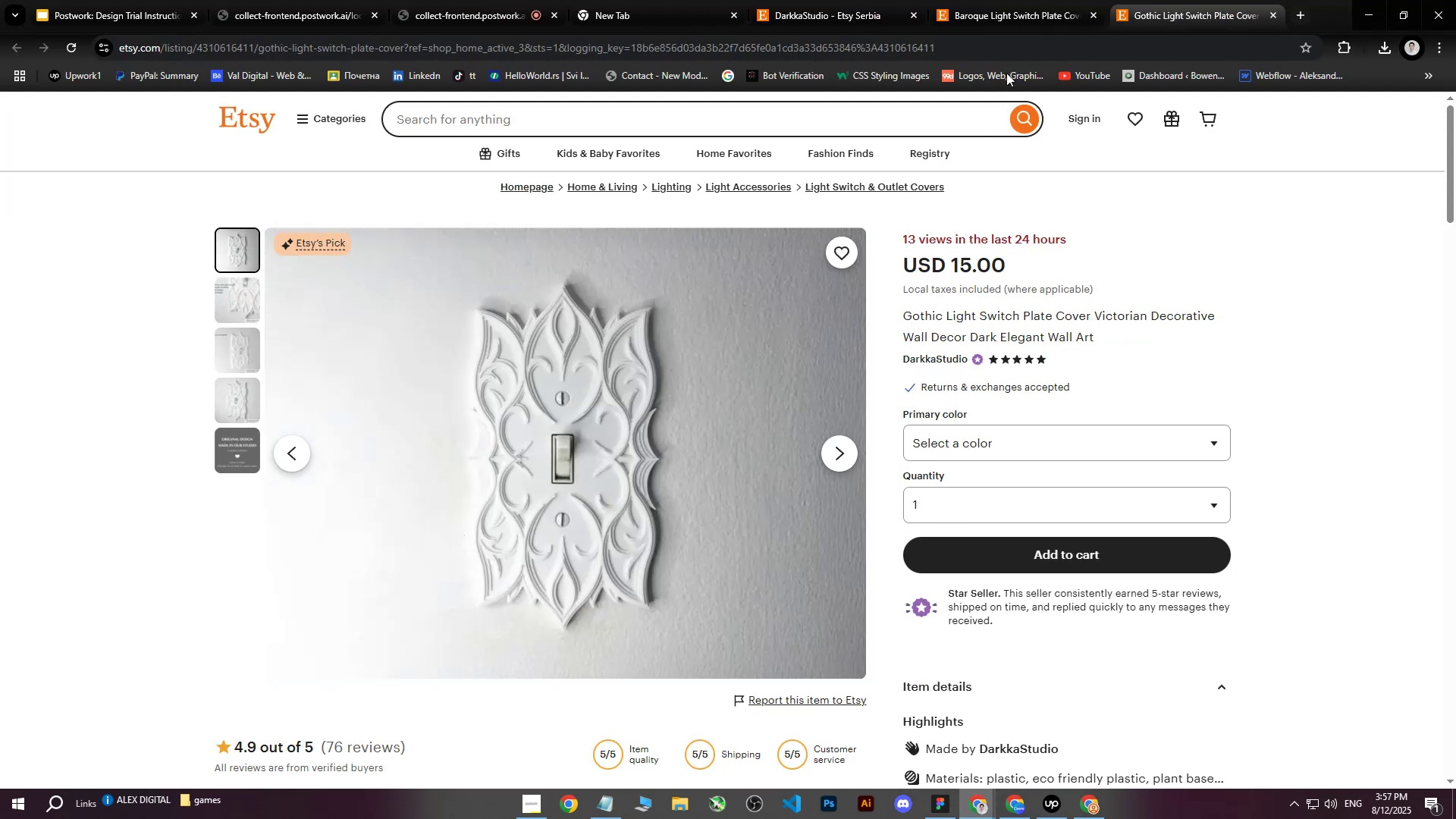 
left_click([1045, 0])
 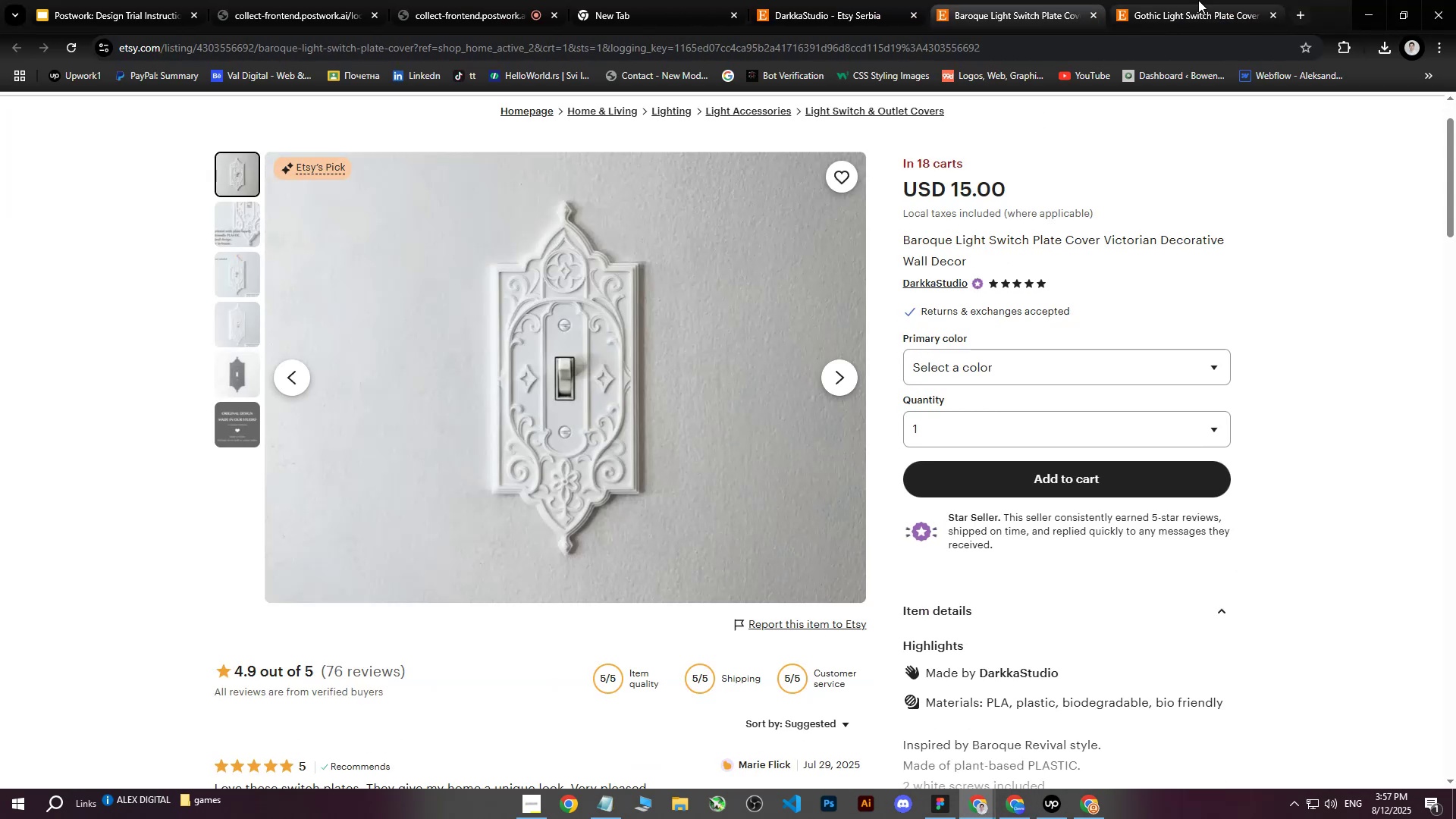 
double_click([1198, 0])
 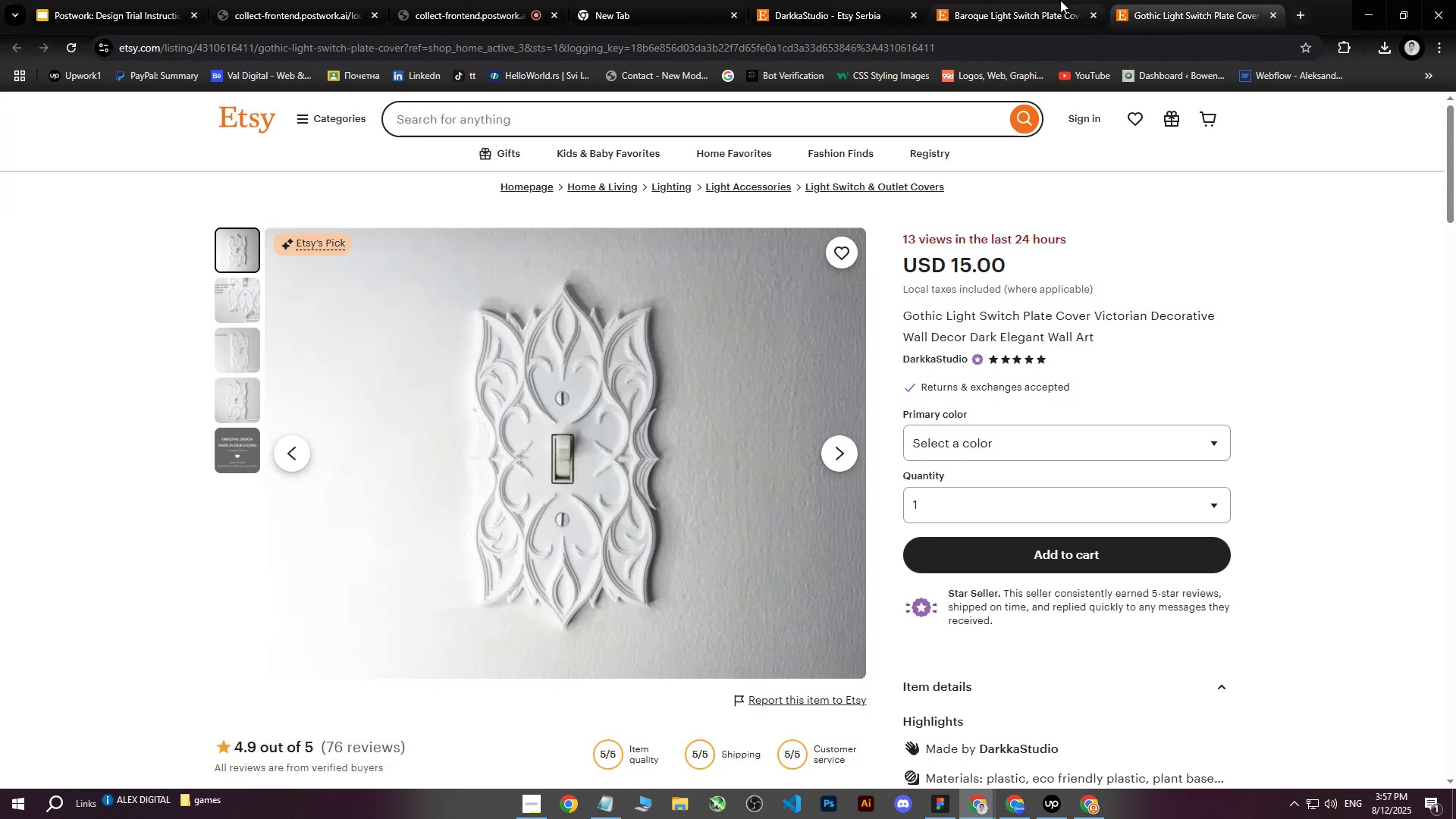 
triple_click([1060, 0])
 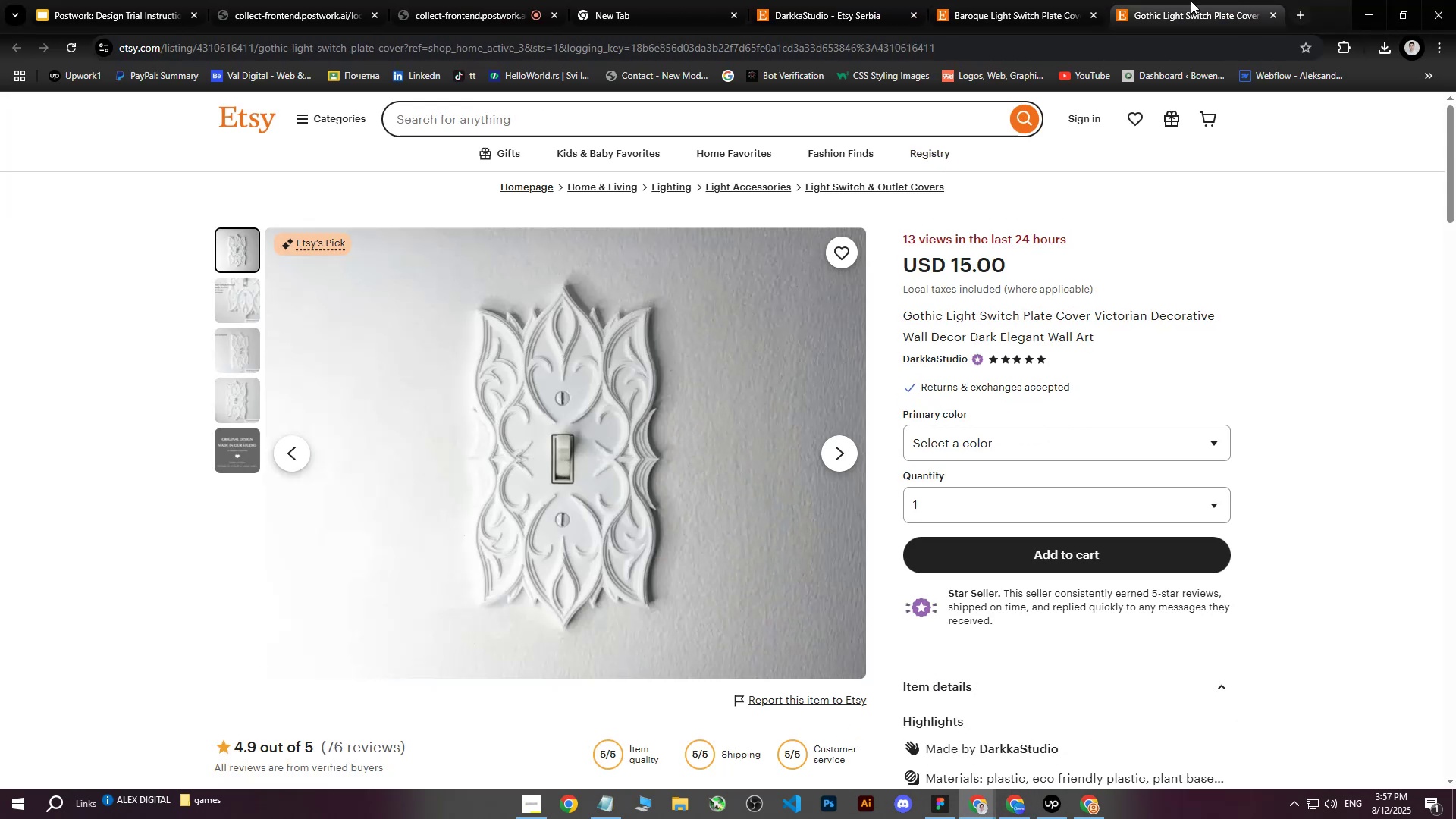 
double_click([1111, 0])
 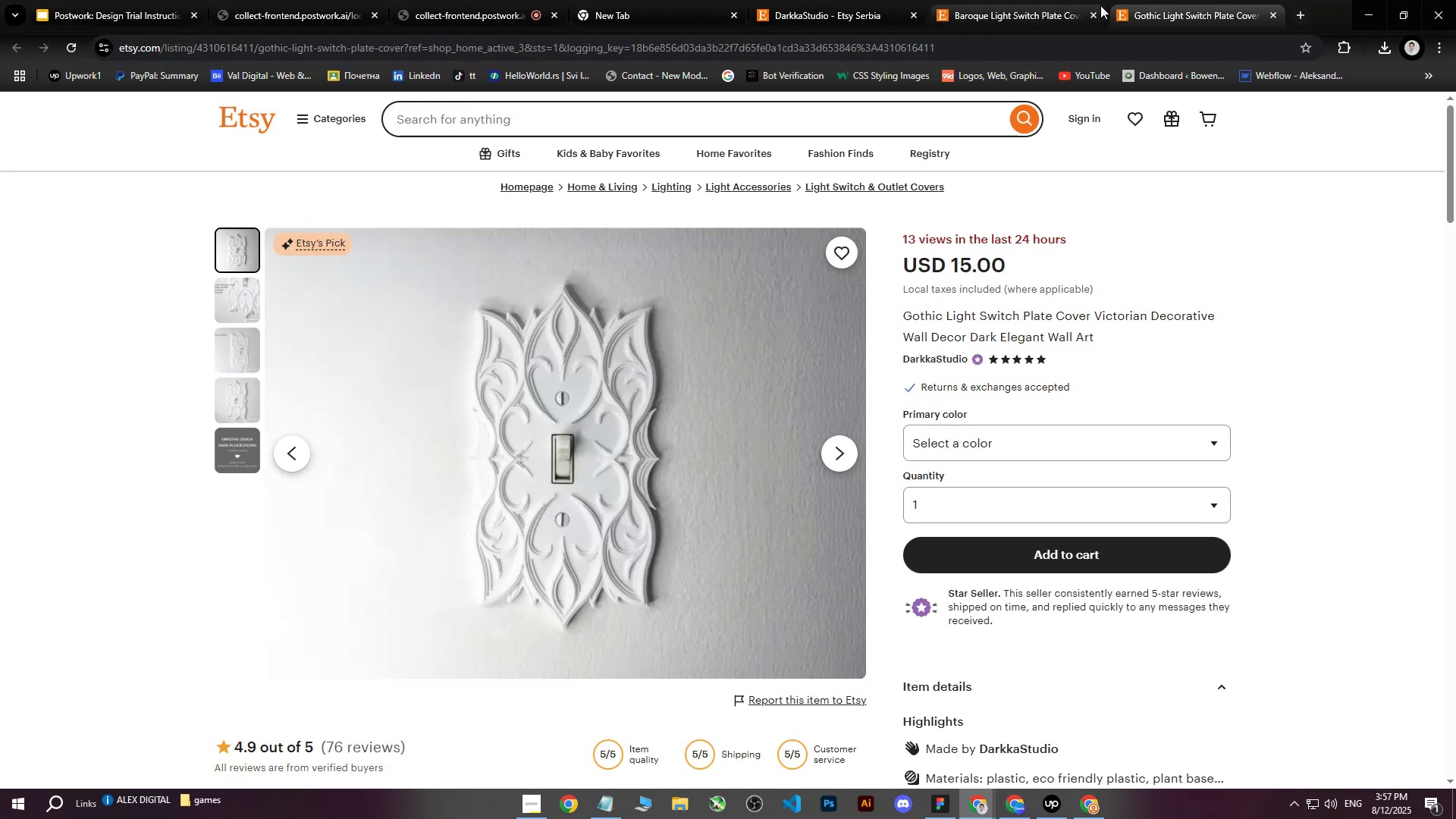 
left_click([1036, 0])
 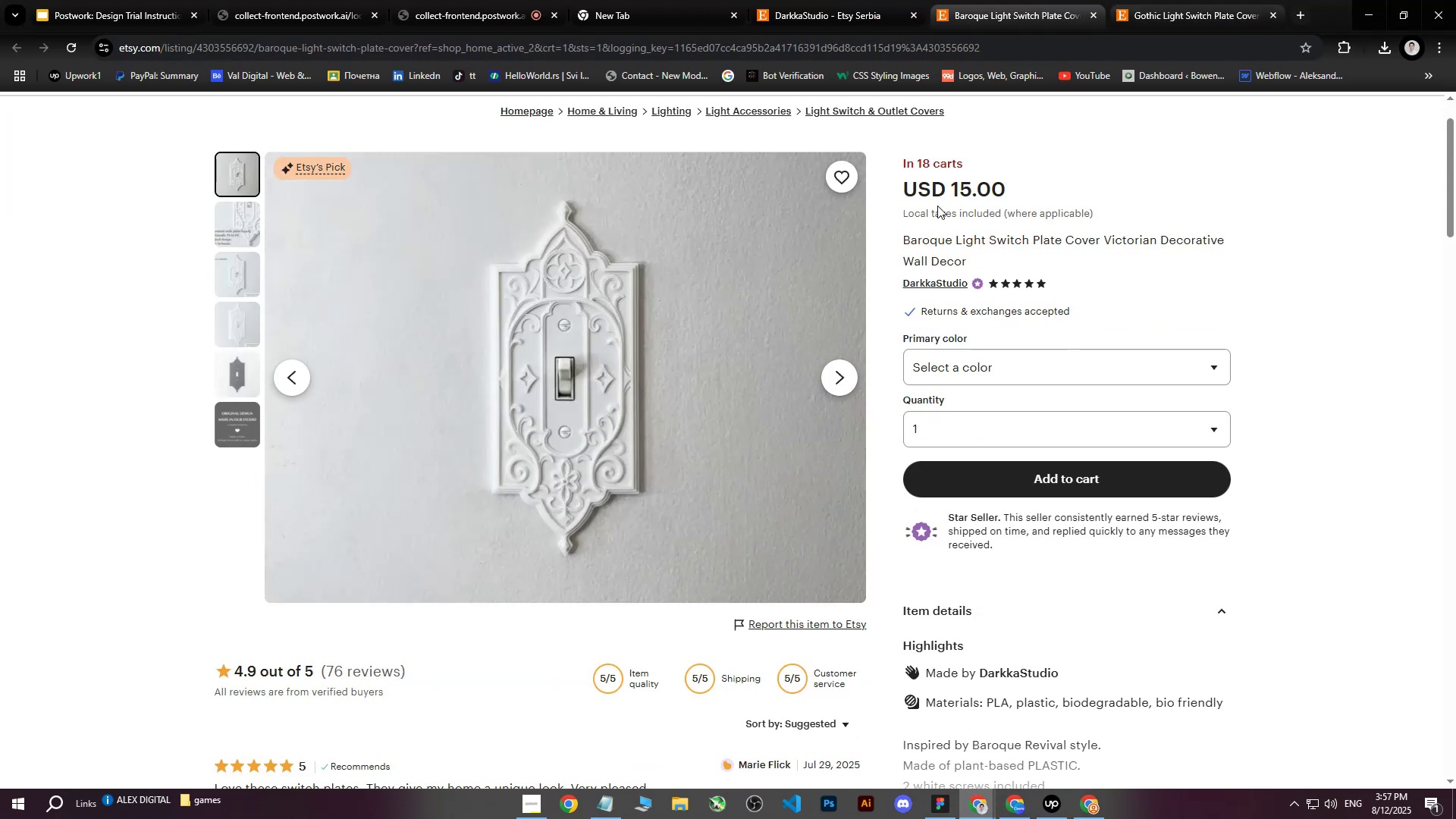 
right_click([618, 325])
 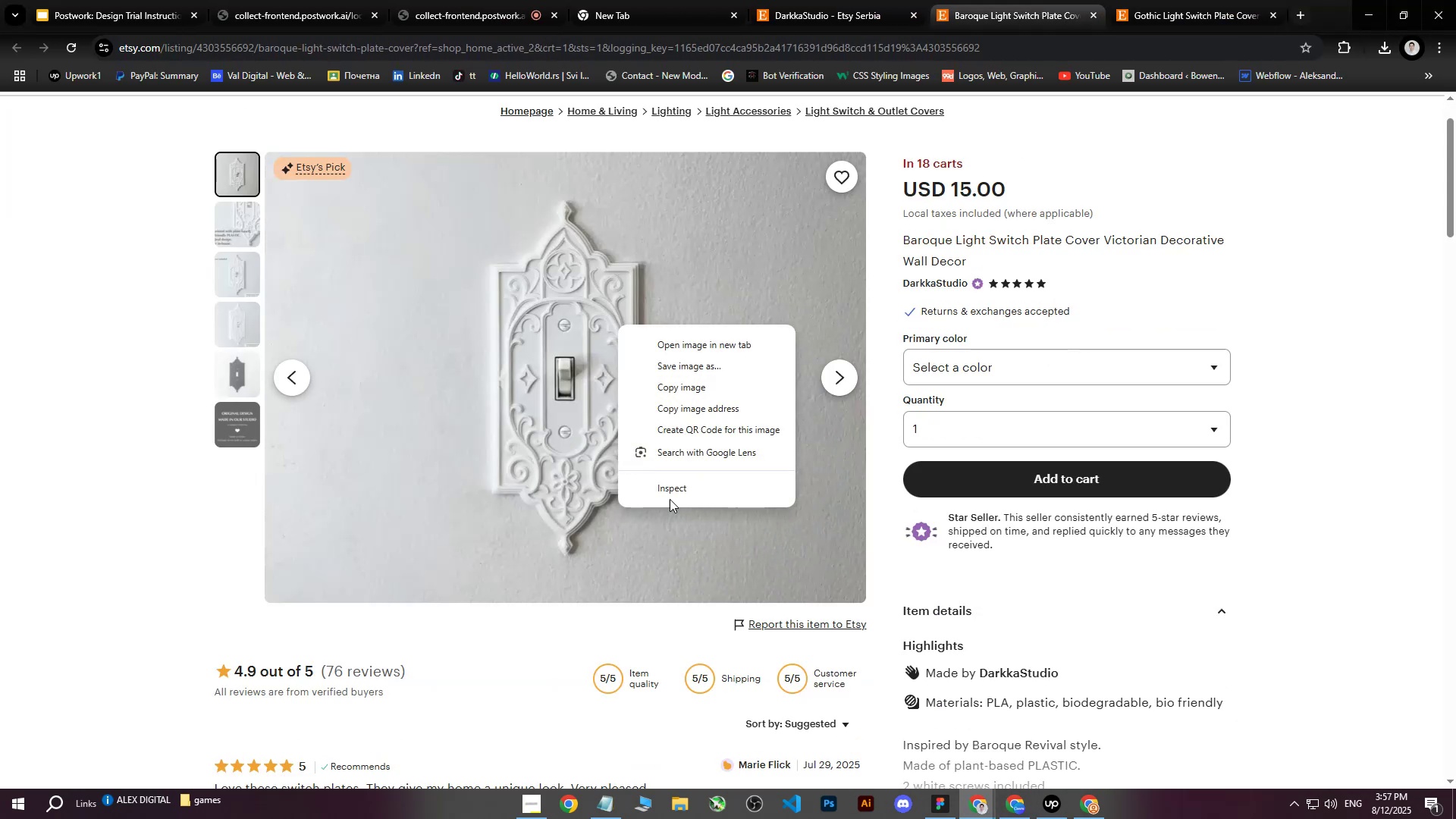 
left_click([676, 488])
 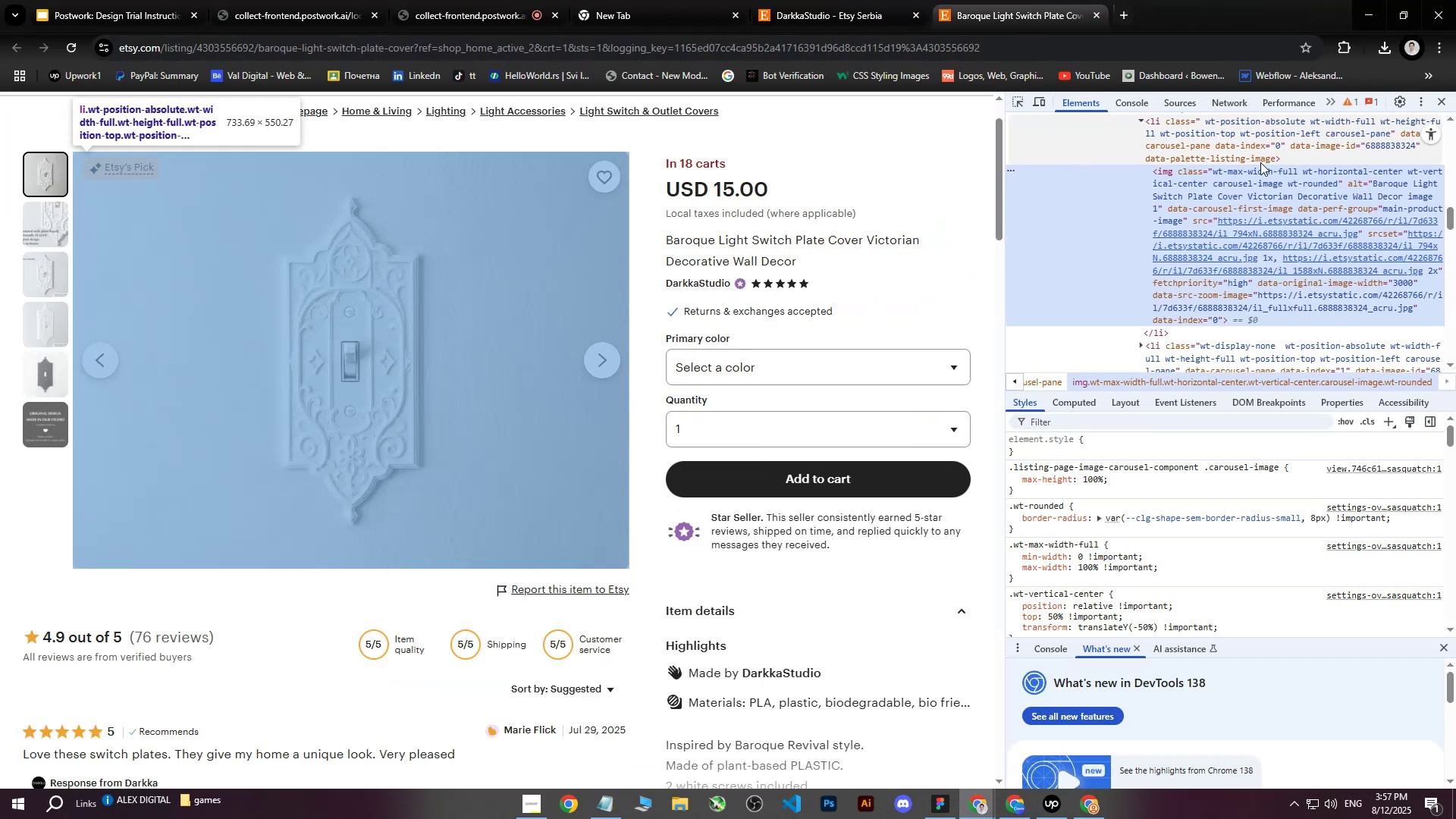 
left_click([1228, 237])
 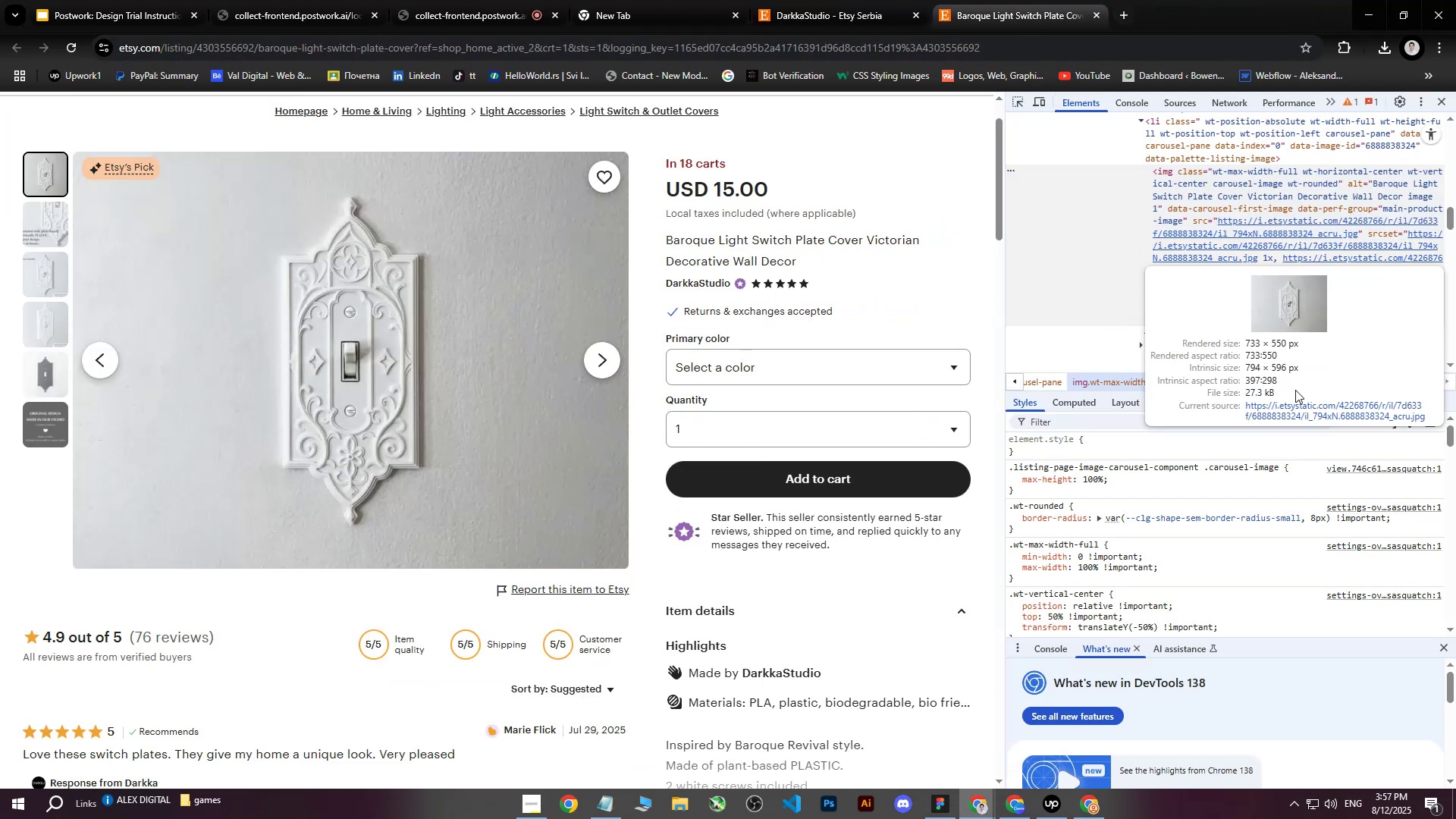 
left_click([1293, 403])
 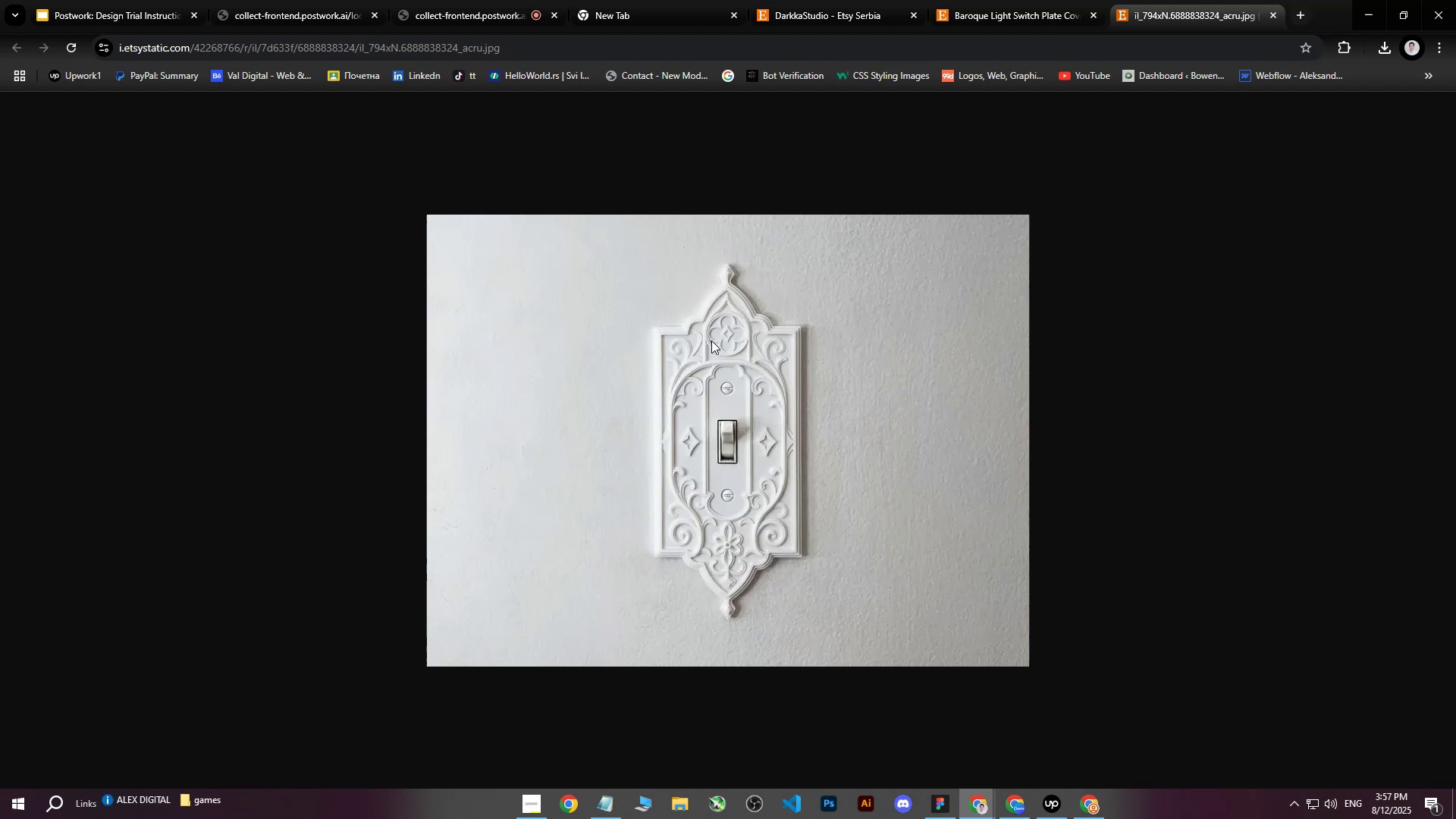 
right_click([698, 342])
 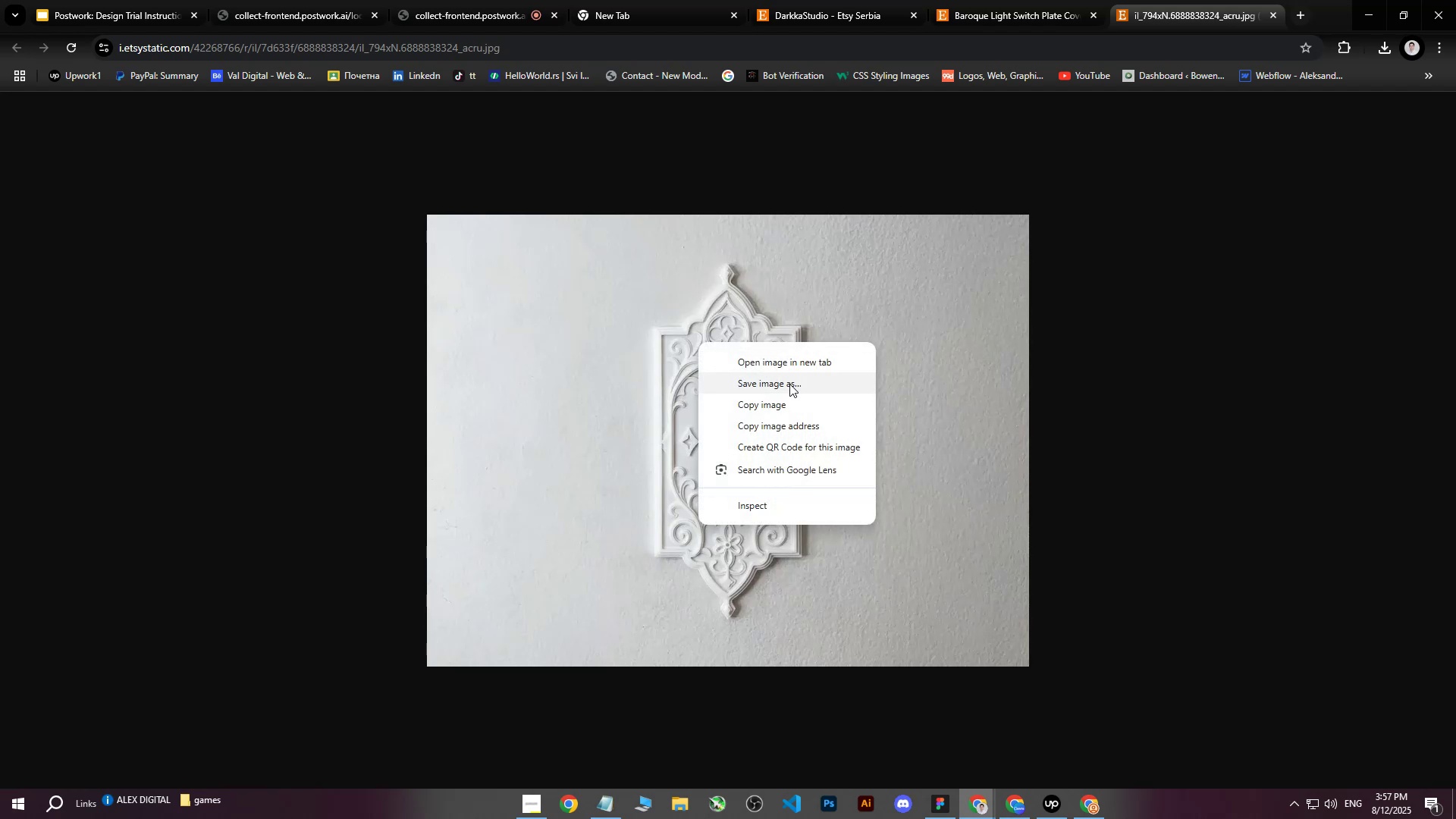 
left_click([789, 384])
 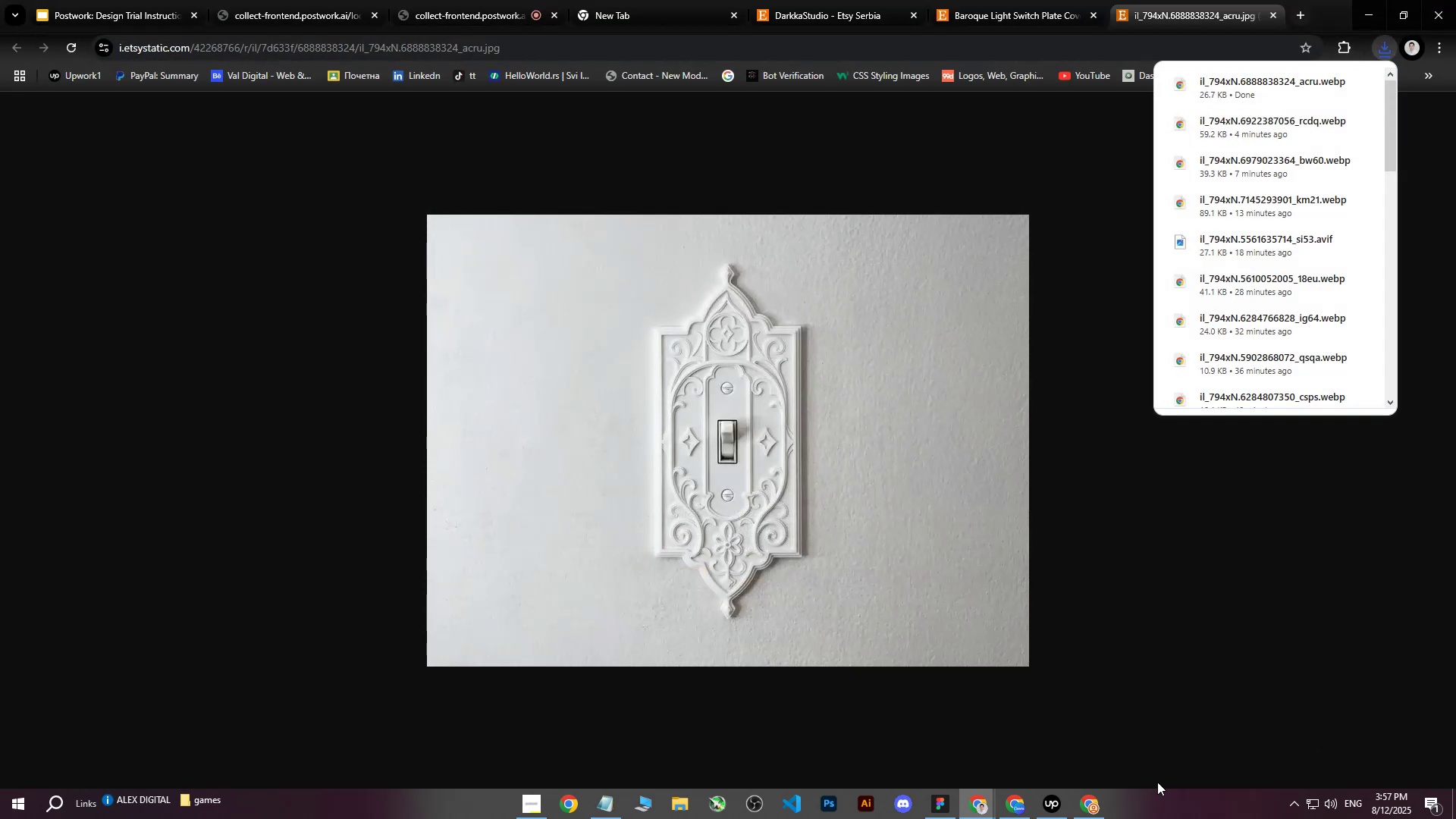 
left_click([1015, 803])
 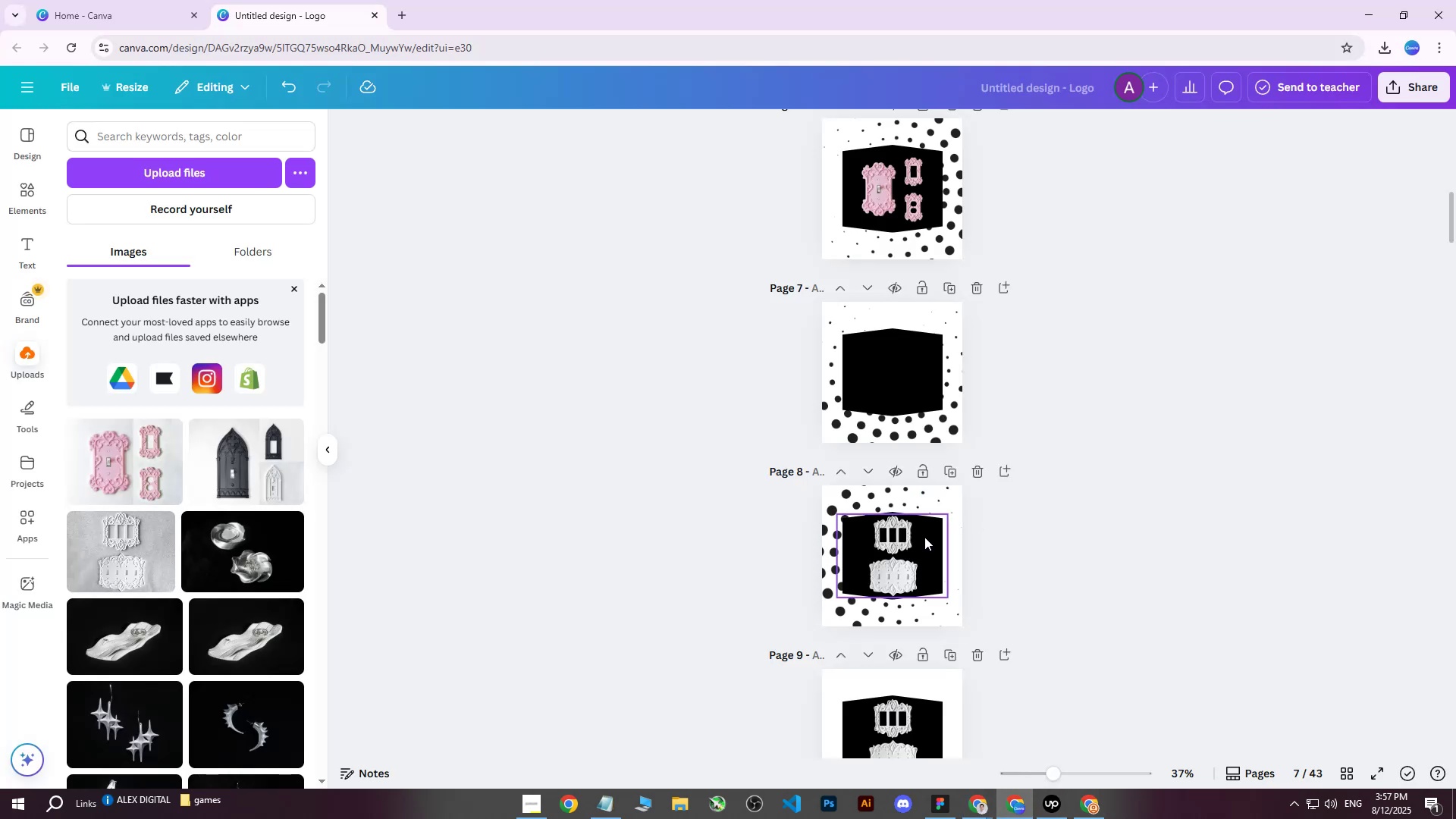 
scroll: coordinate [964, 368], scroll_direction: up, amount: 1.0
 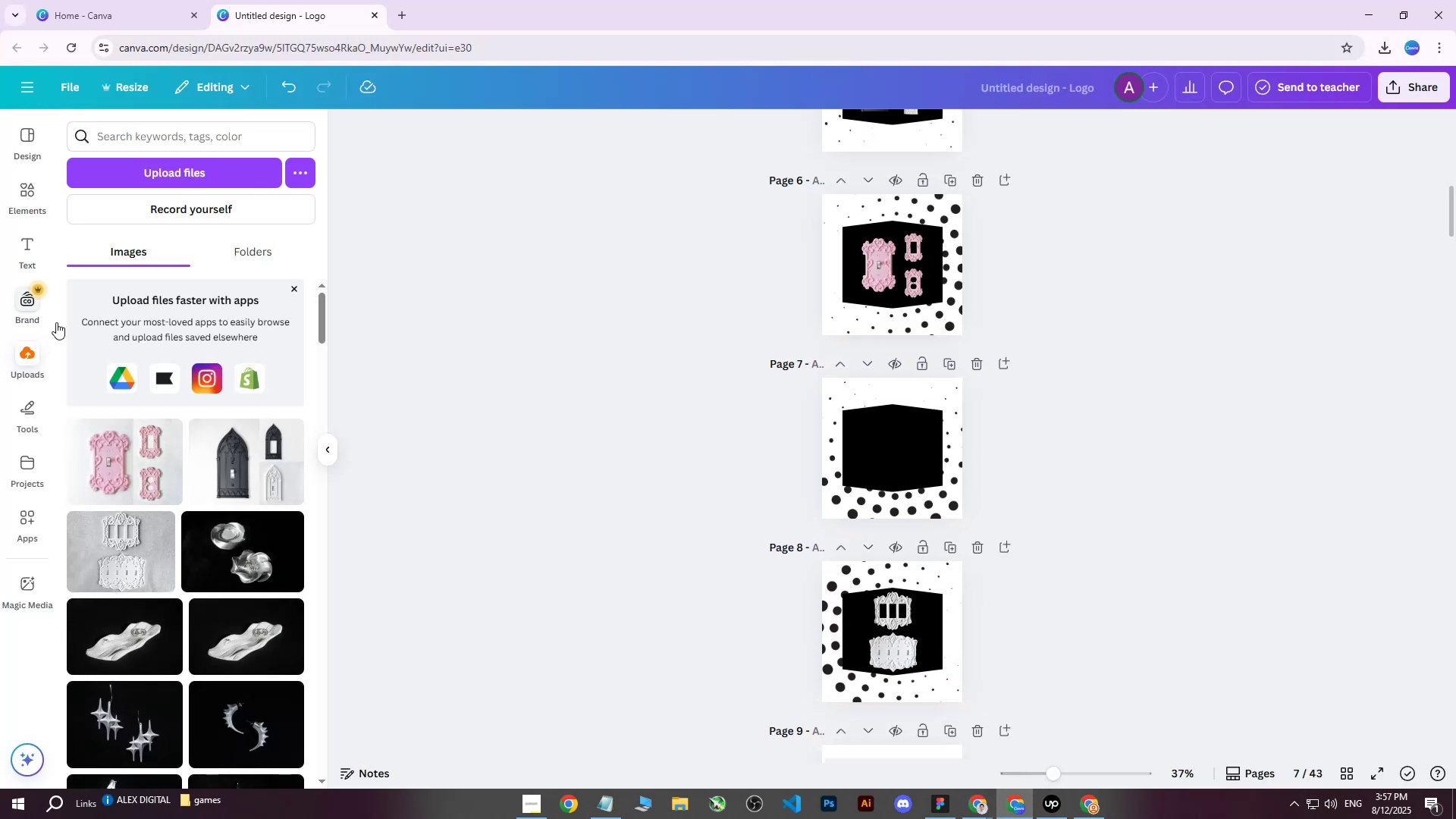 
left_click([152, 177])
 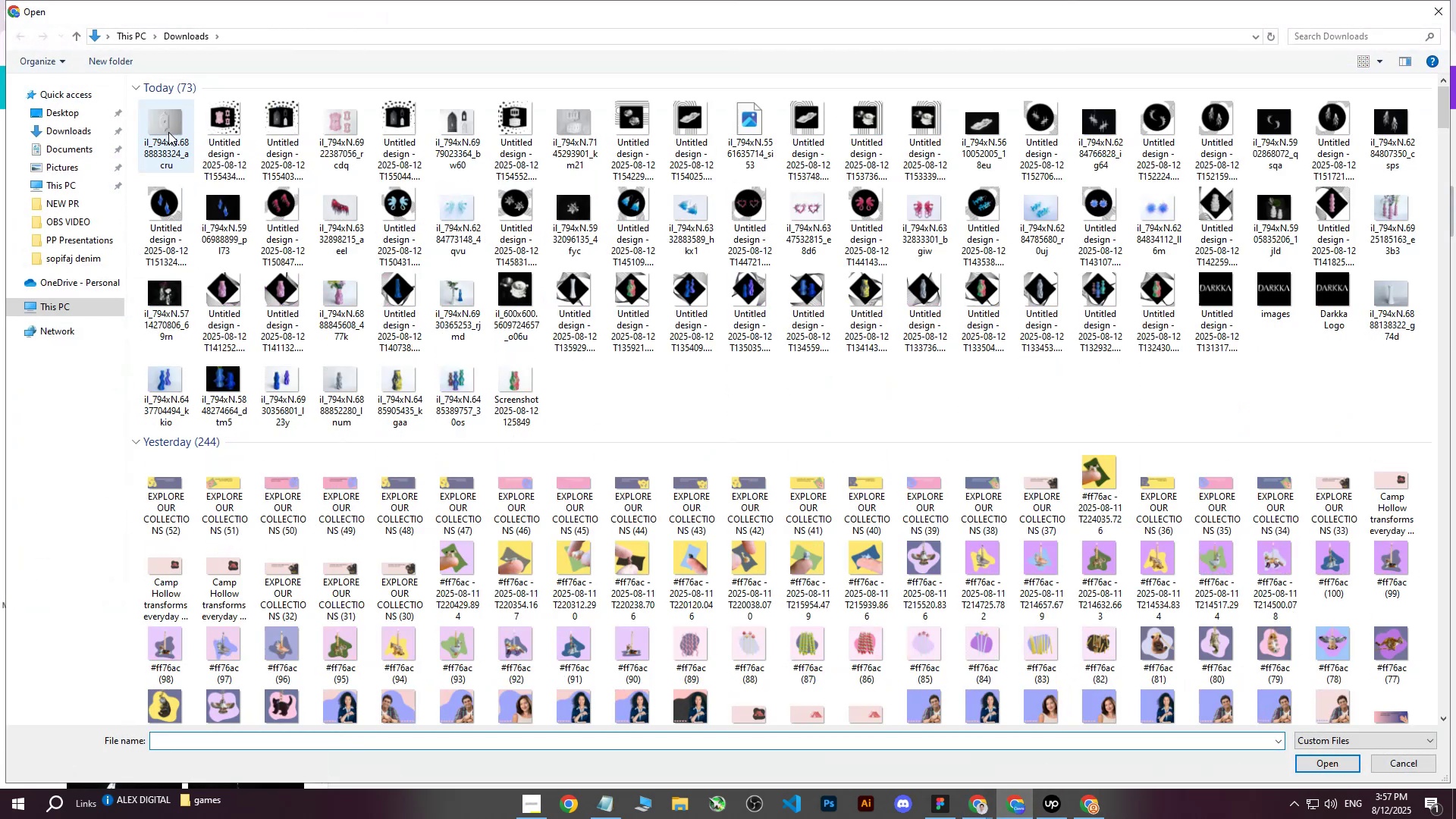 
left_click([166, 130])
 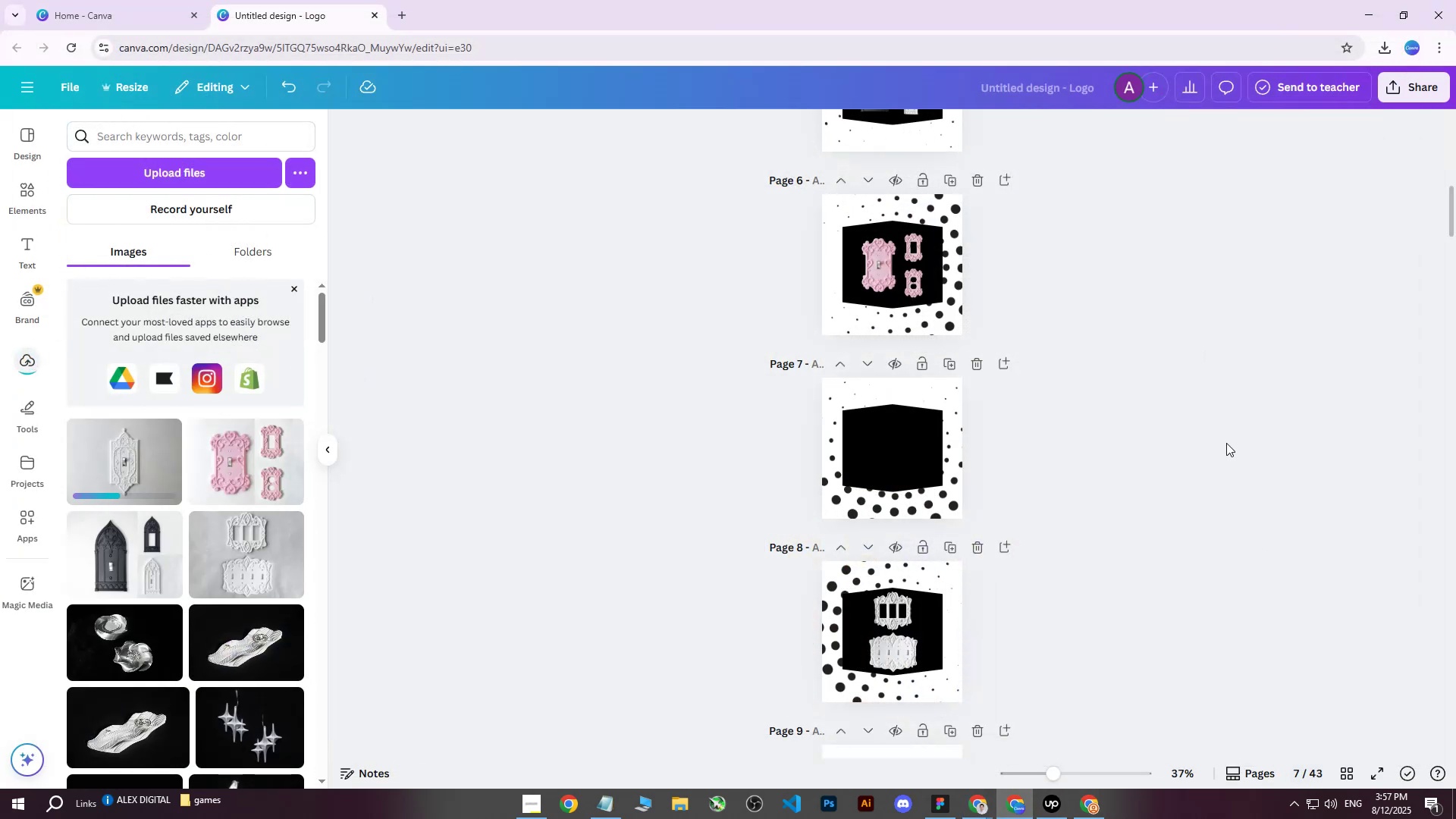 
hold_key(key=ControlLeft, duration=0.84)
scroll: coordinate [1168, 433], scroll_direction: up, amount: 6.0
 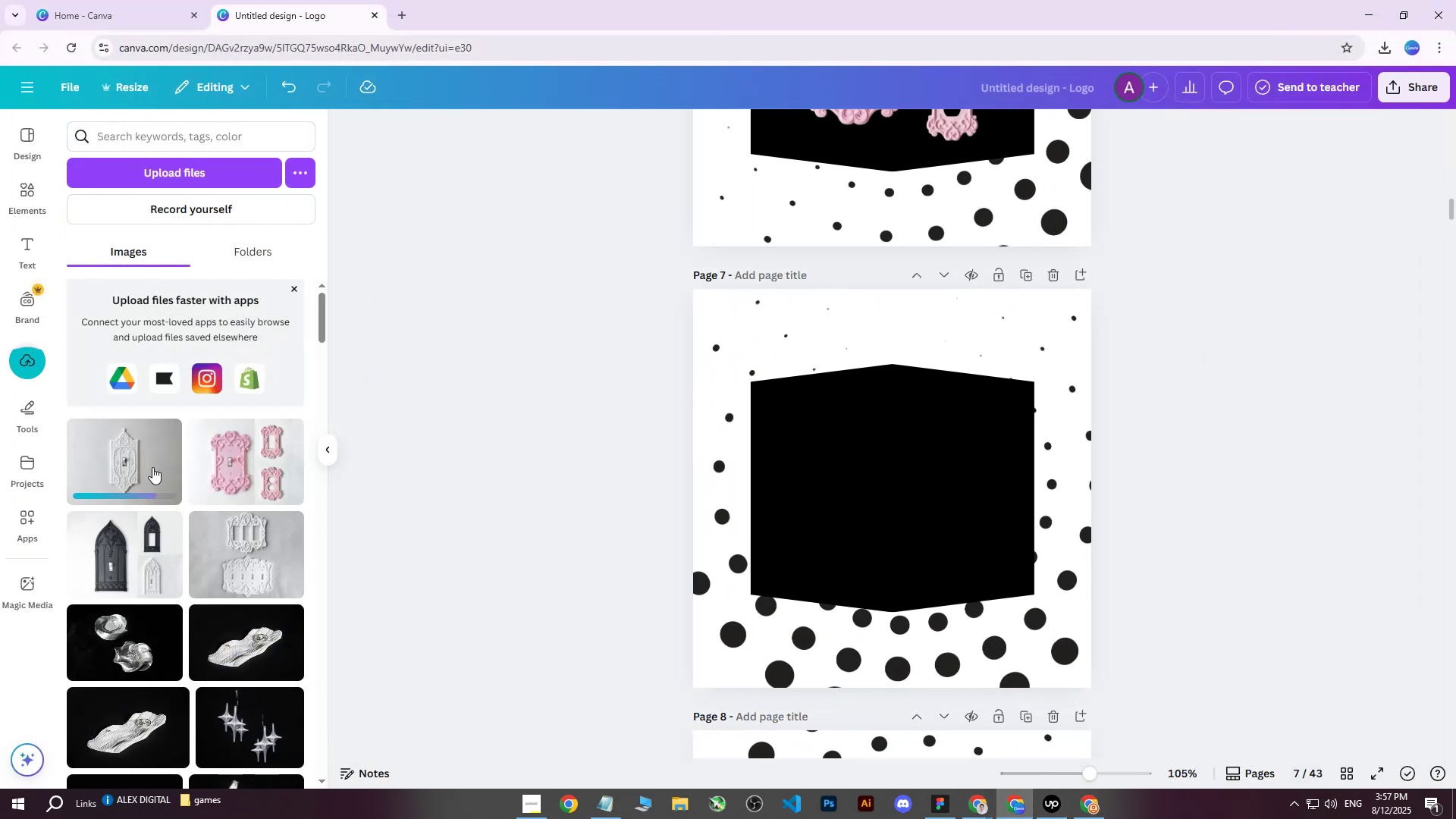 
left_click([157, 472])
 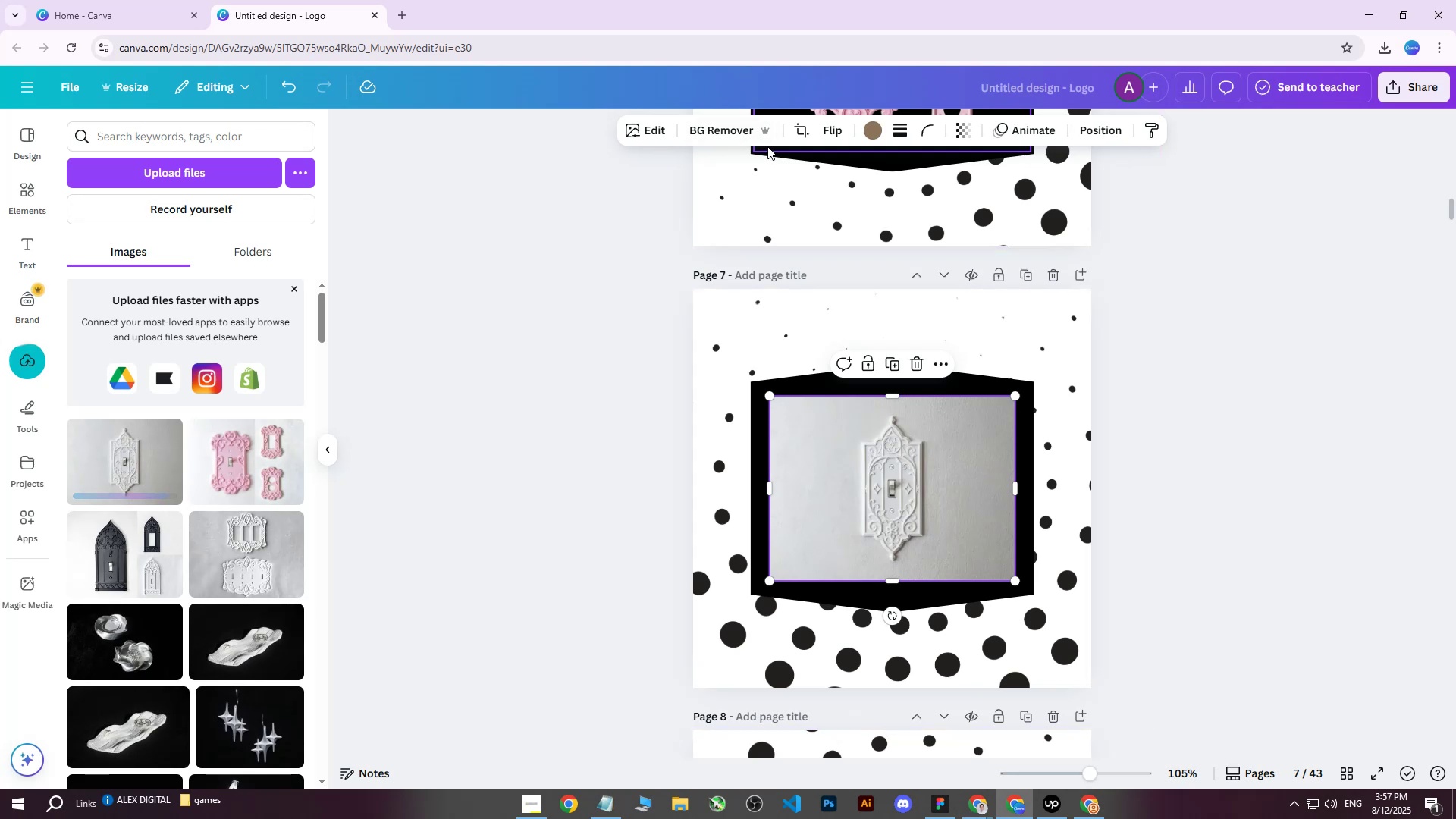 
left_click([717, 134])
 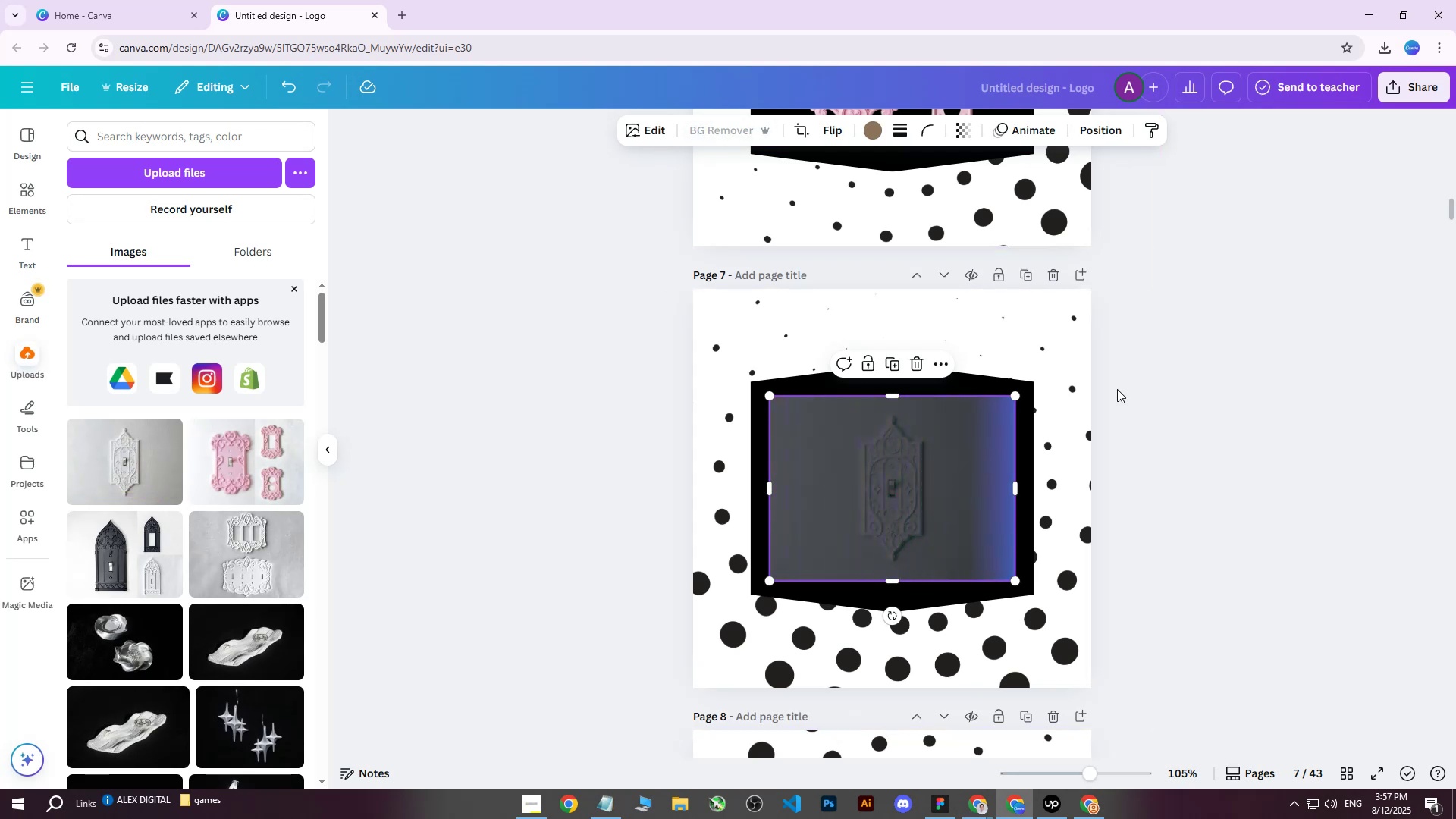 
hold_key(key=ControlLeft, duration=0.77)
scroll: coordinate [1122, 544], scroll_direction: up, amount: 1.0
 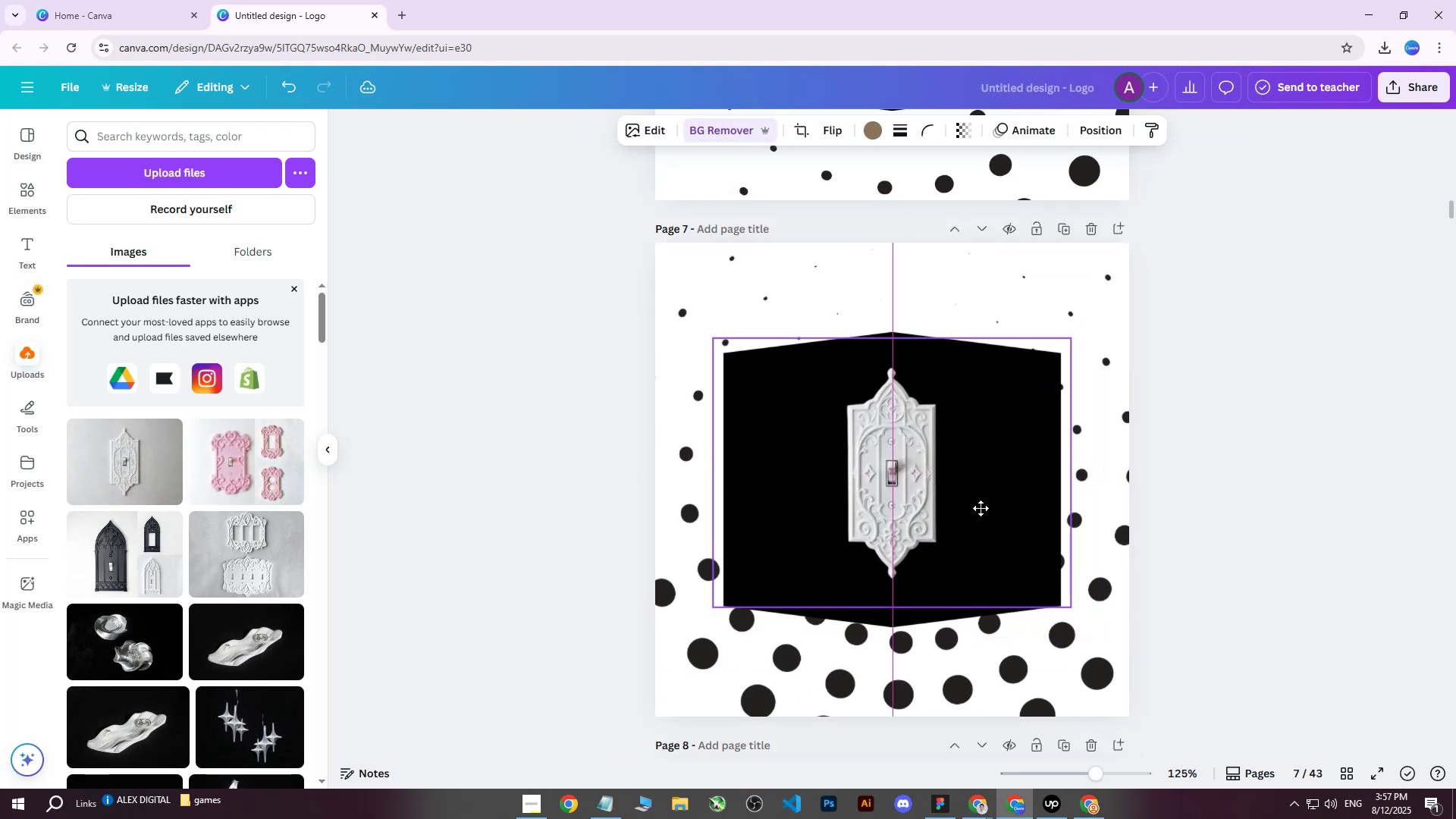 
hold_key(key=ControlLeft, duration=0.31)
scroll: coordinate [1077, 351], scroll_direction: up, amount: 3.0
 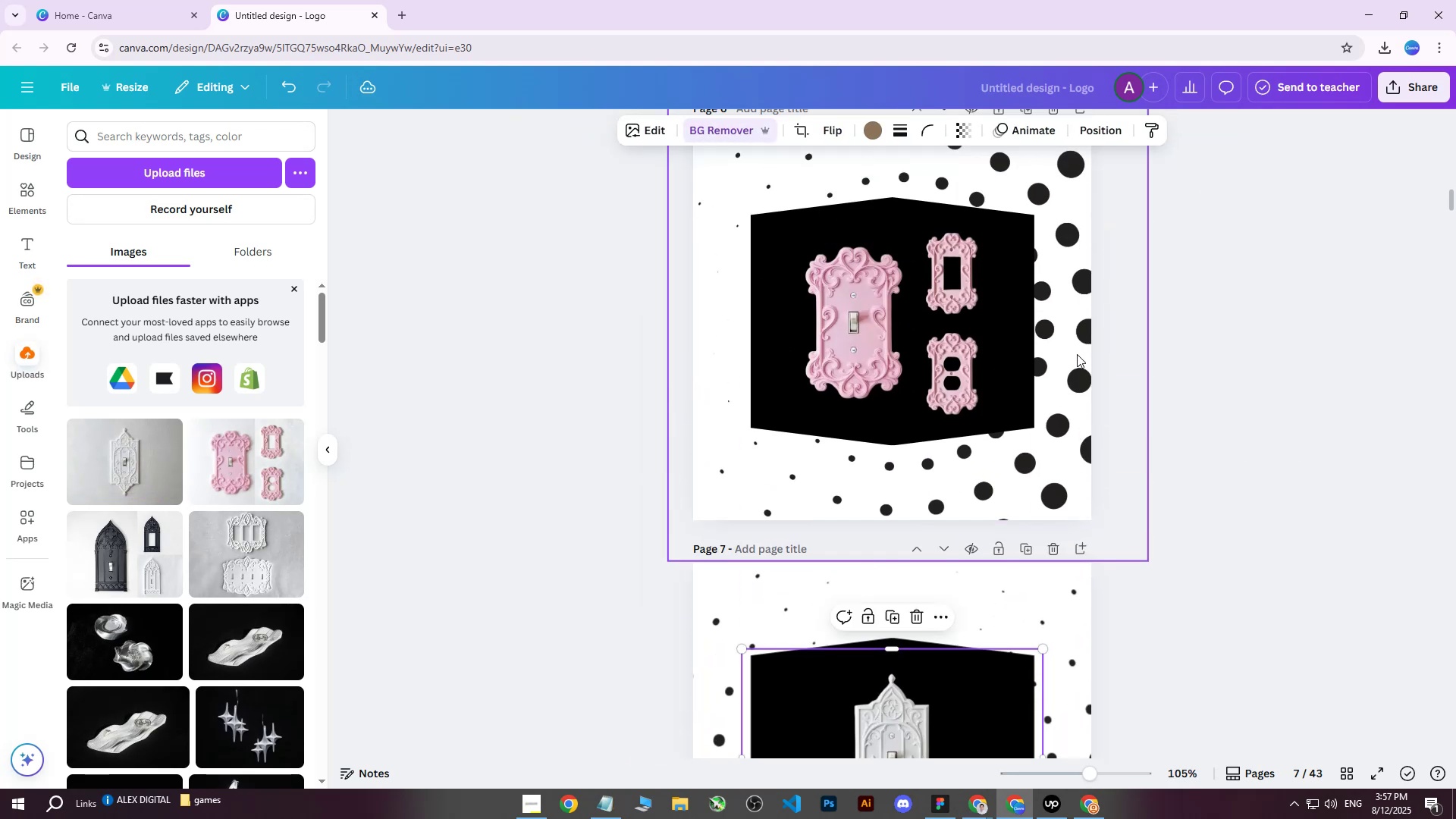 
scroll: coordinate [1071, 394], scroll_direction: down, amount: 5.0
 